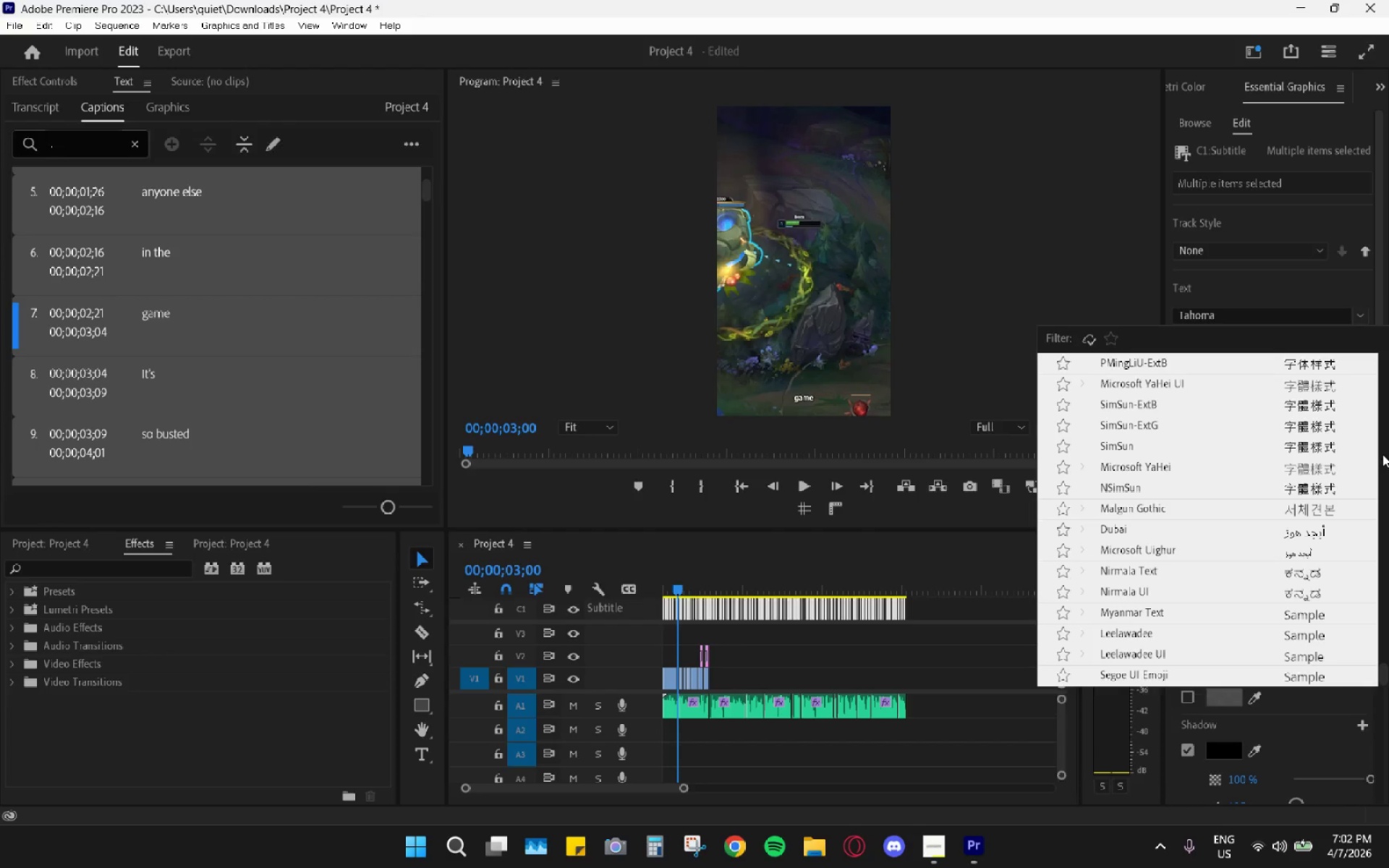 
wait(5.27)
 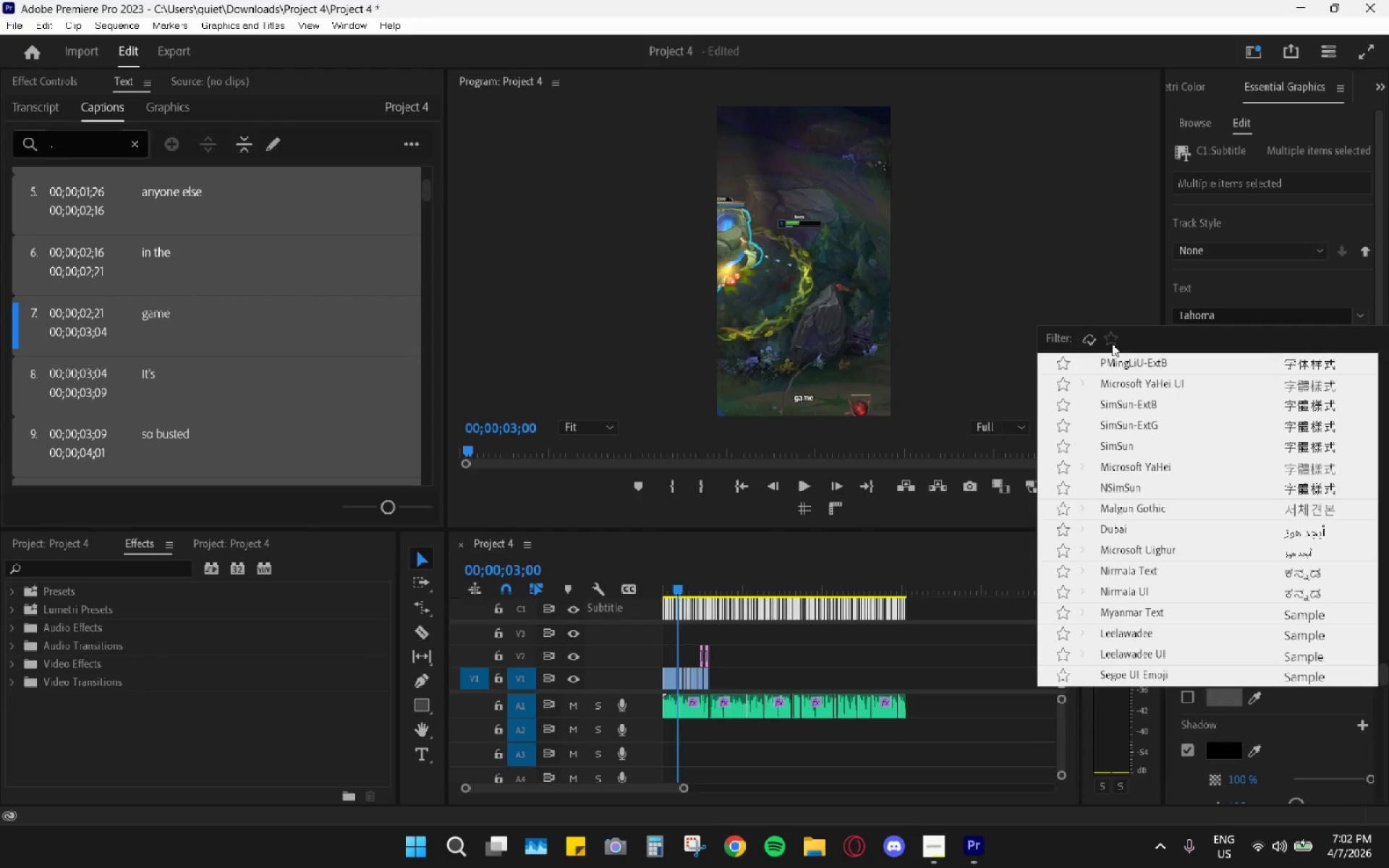 
left_click_drag(start_coordinate=[1388, 631], to_coordinate=[1388, 599])
 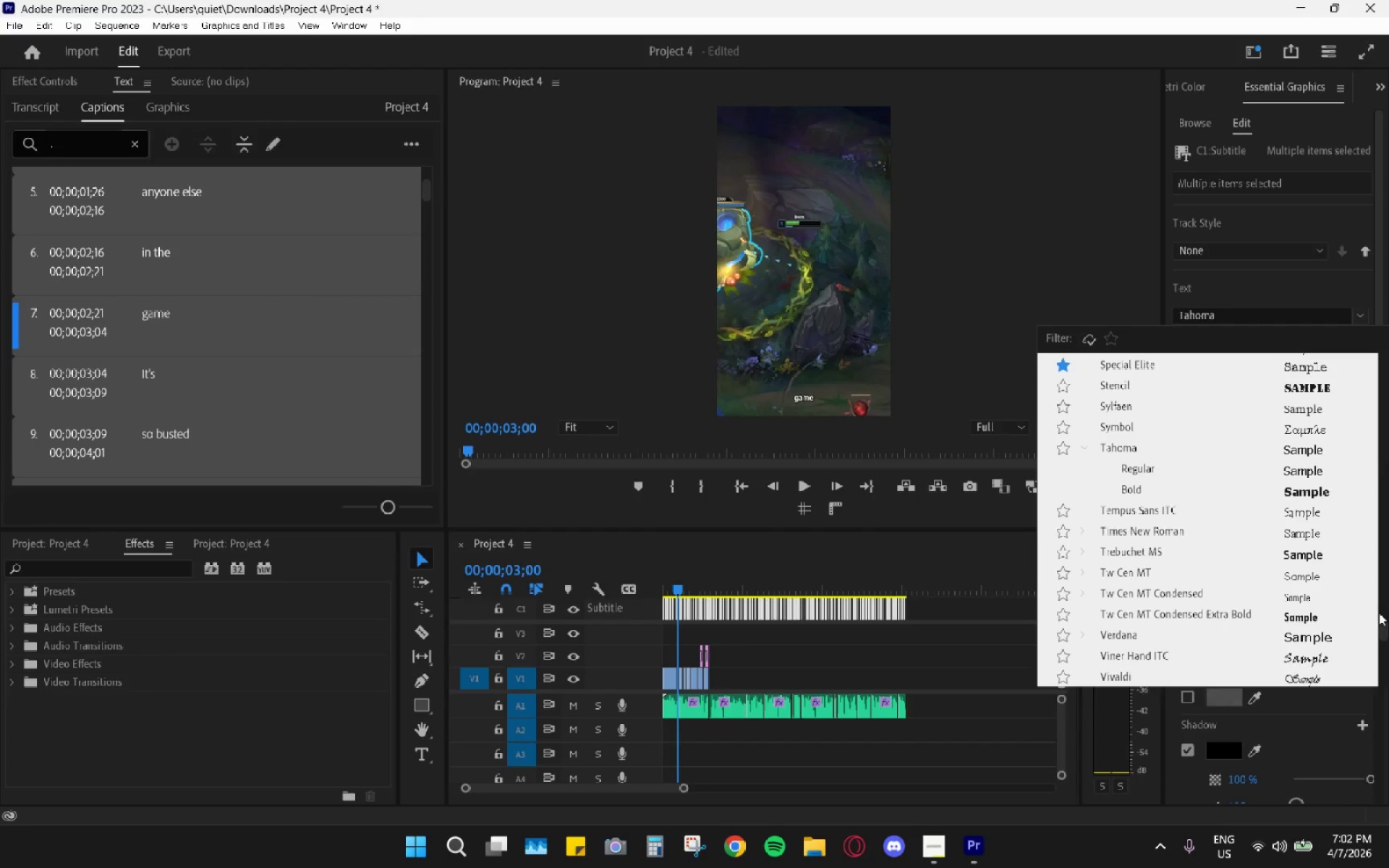 
left_click_drag(start_coordinate=[1385, 619], to_coordinate=[1381, 354])
 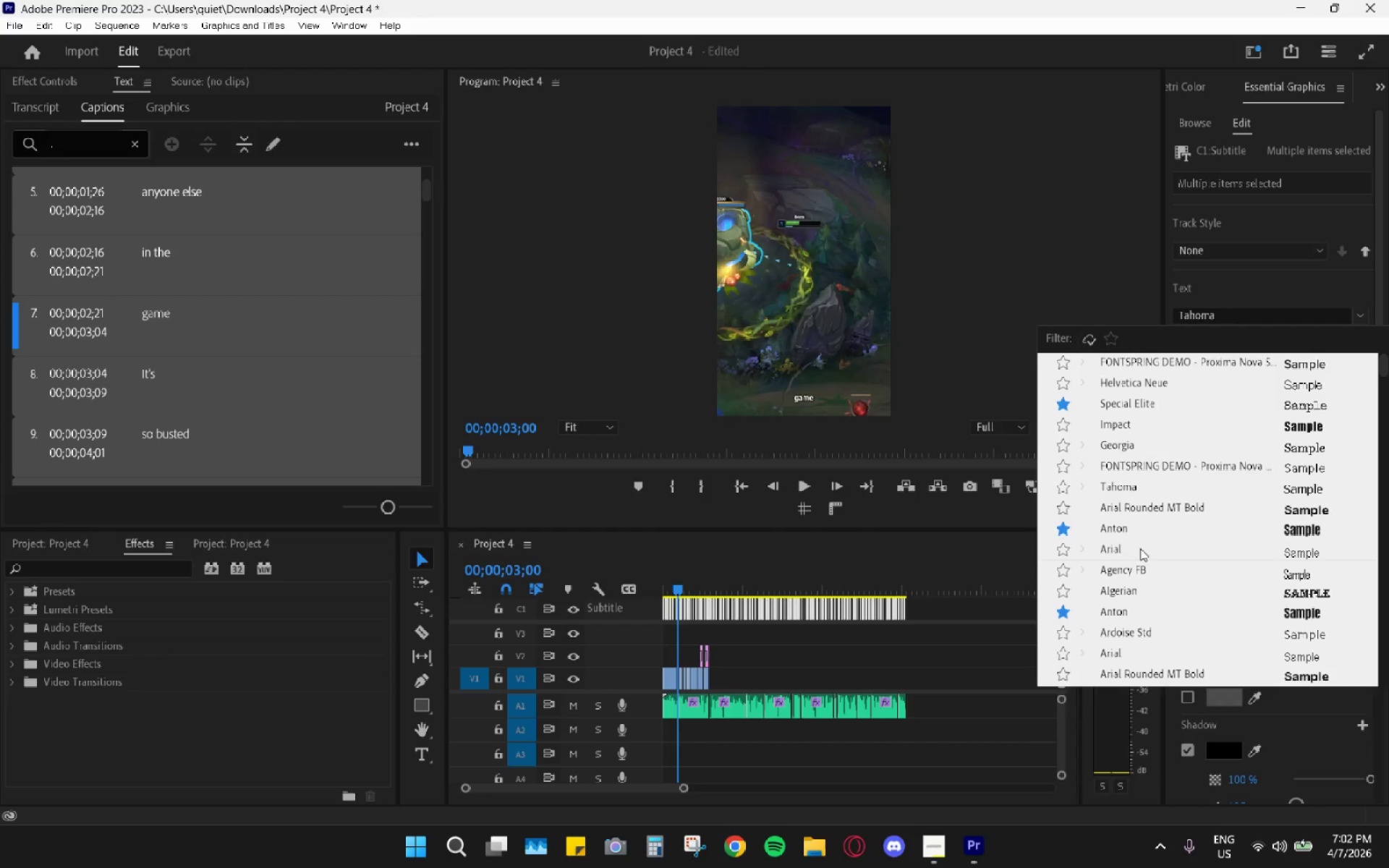 
mouse_move([1100, 556])
 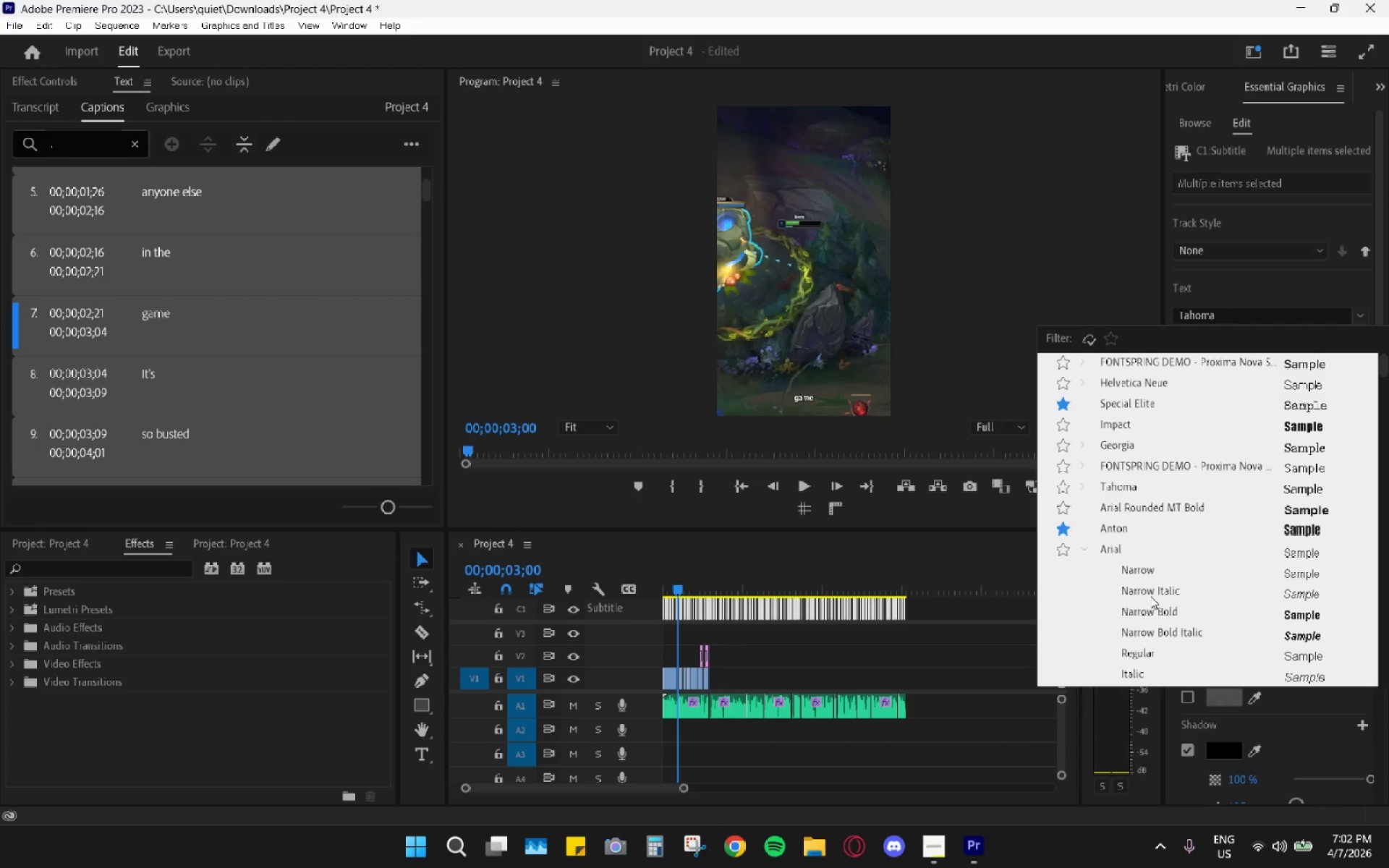 
scroll: coordinate [1148, 621], scroll_direction: down, amount: 11.0
 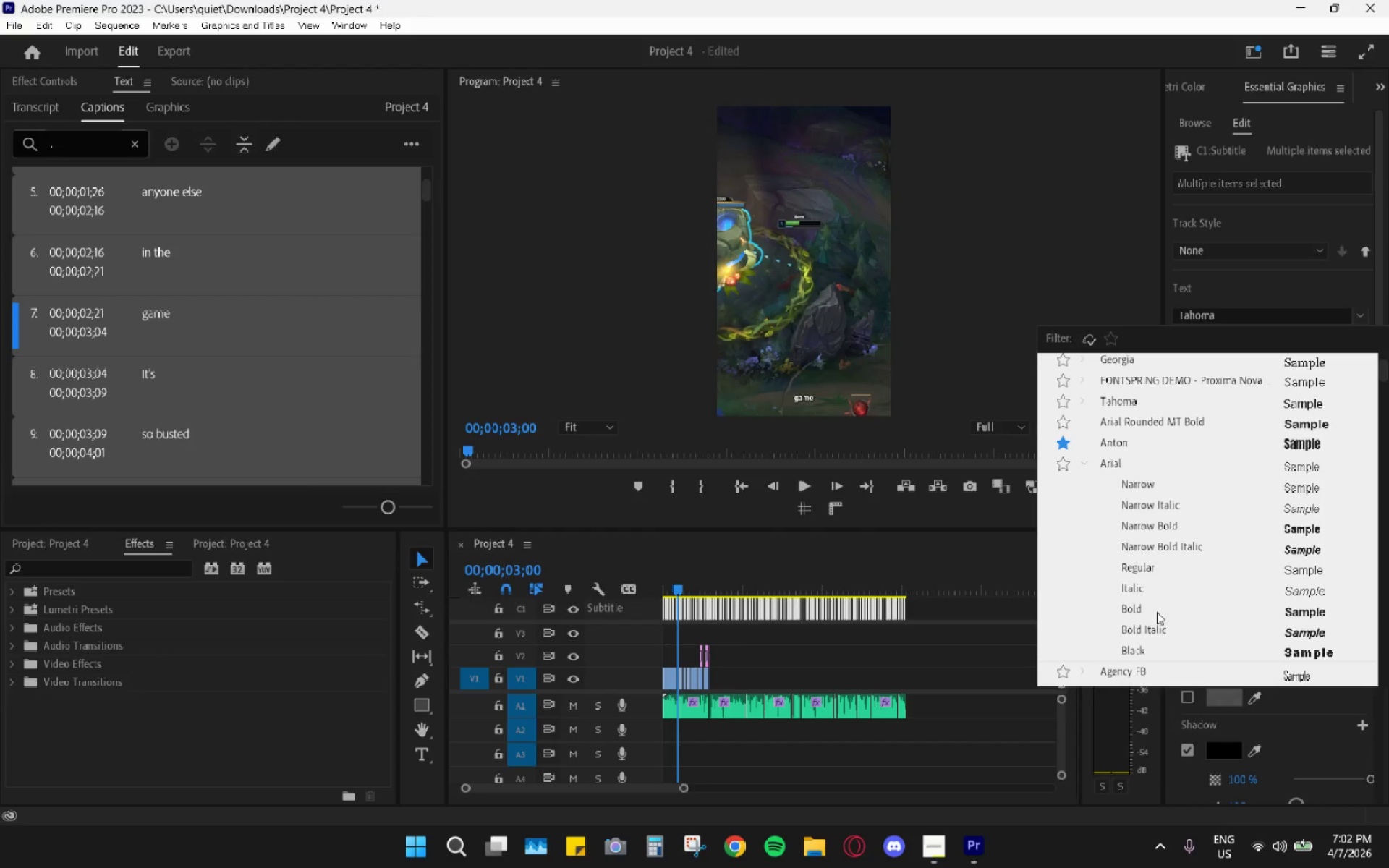 
left_click([1137, 645])
 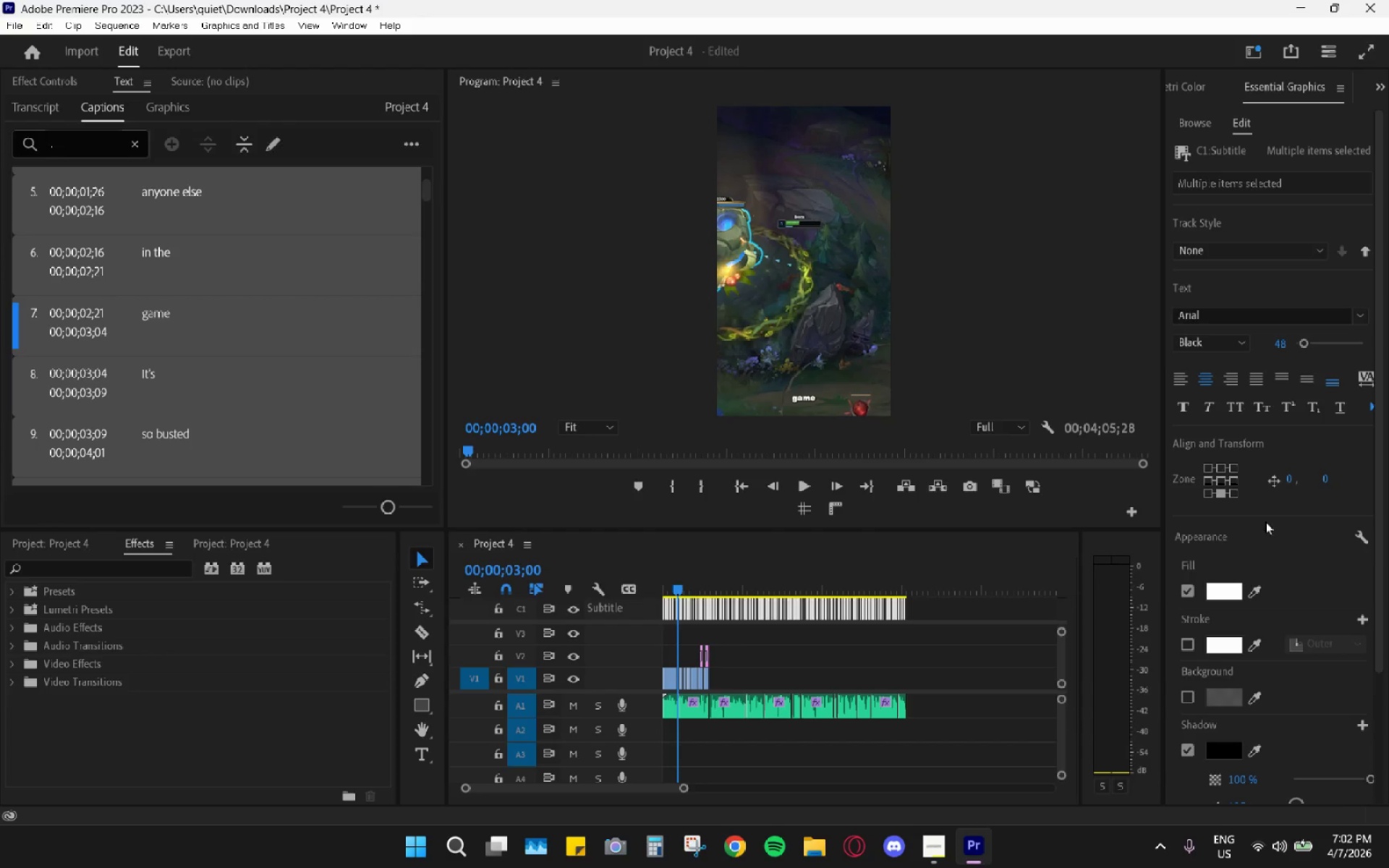 
left_click([1241, 409])
 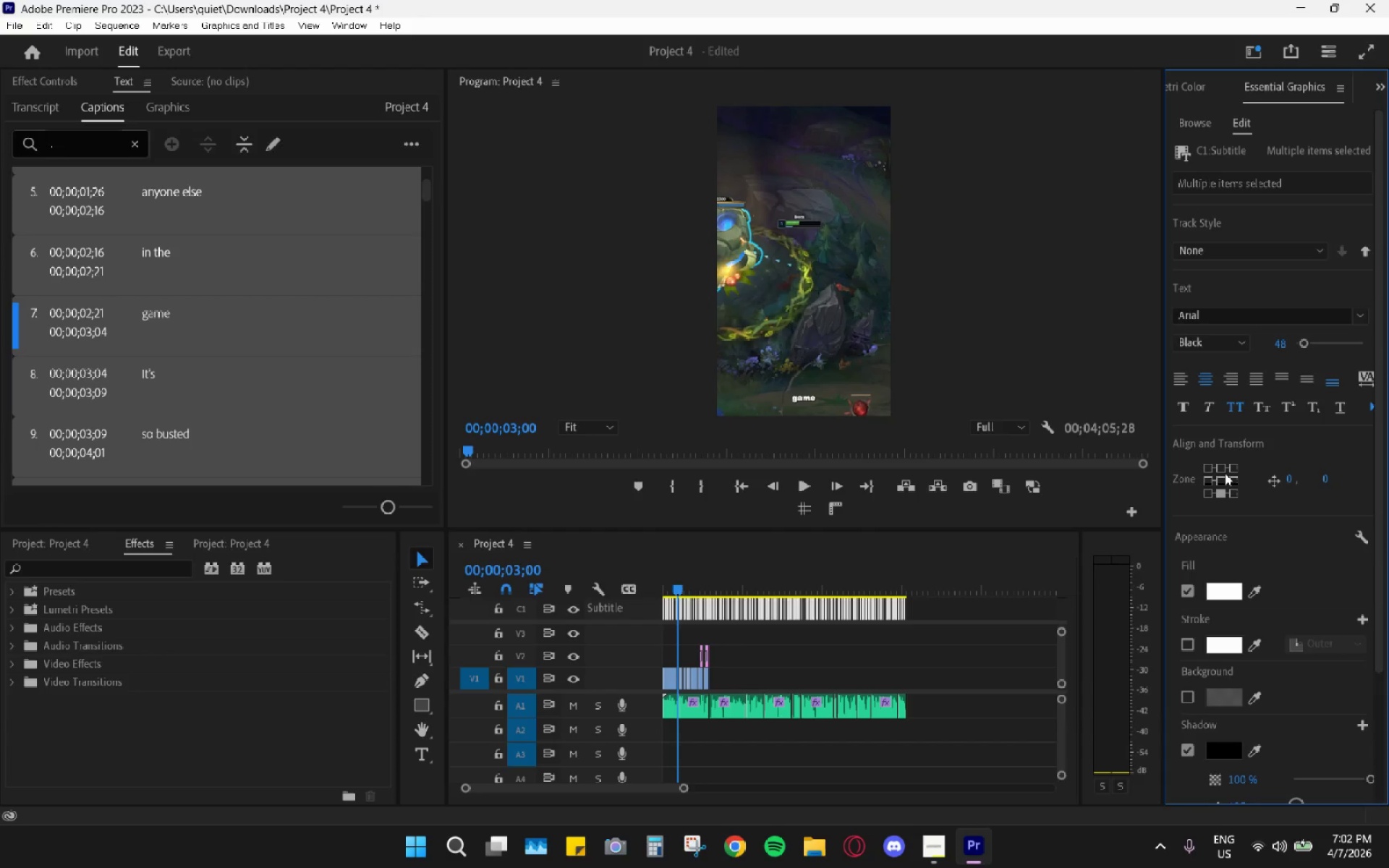 
left_click([1225, 475])
 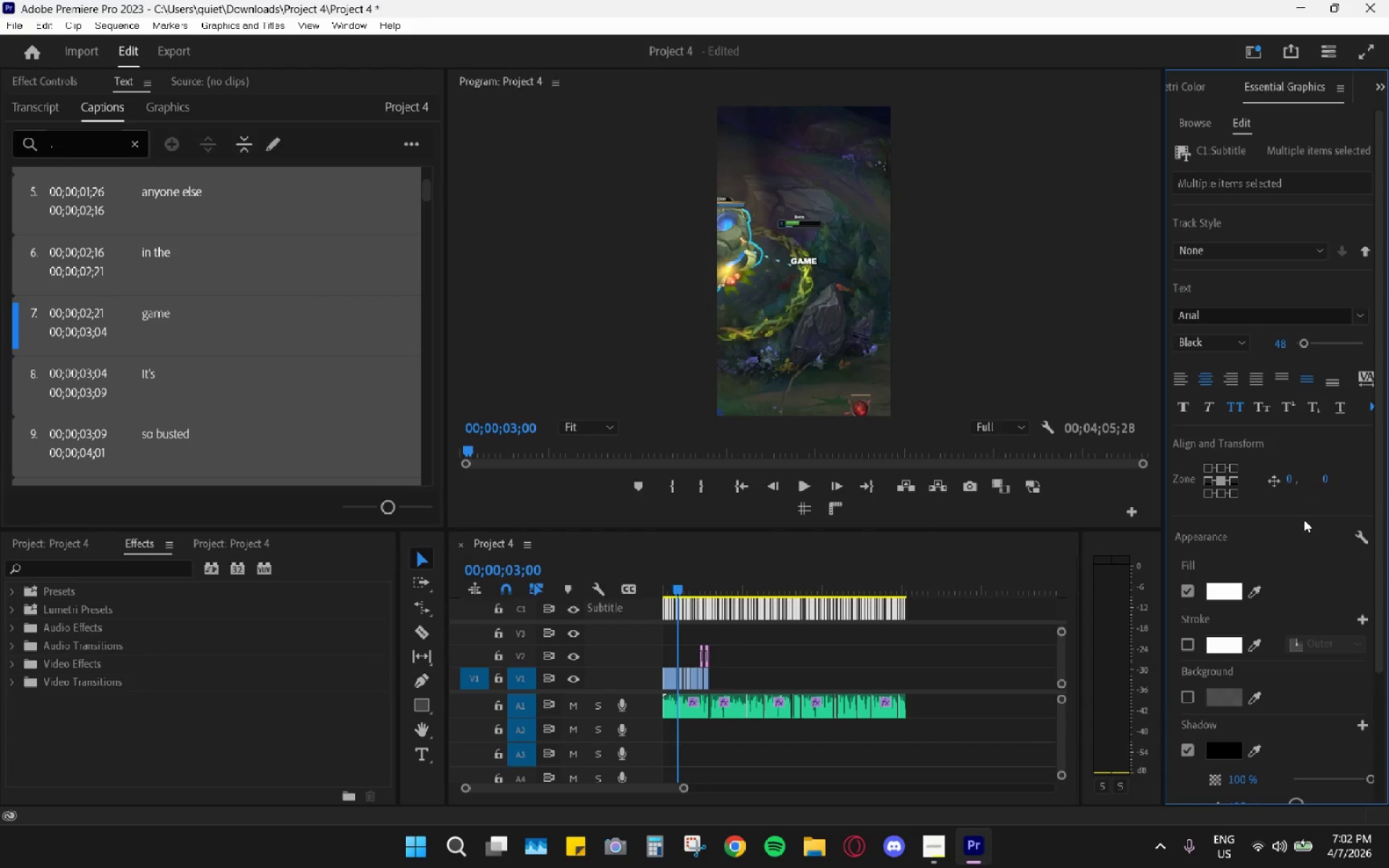 
wait(5.25)
 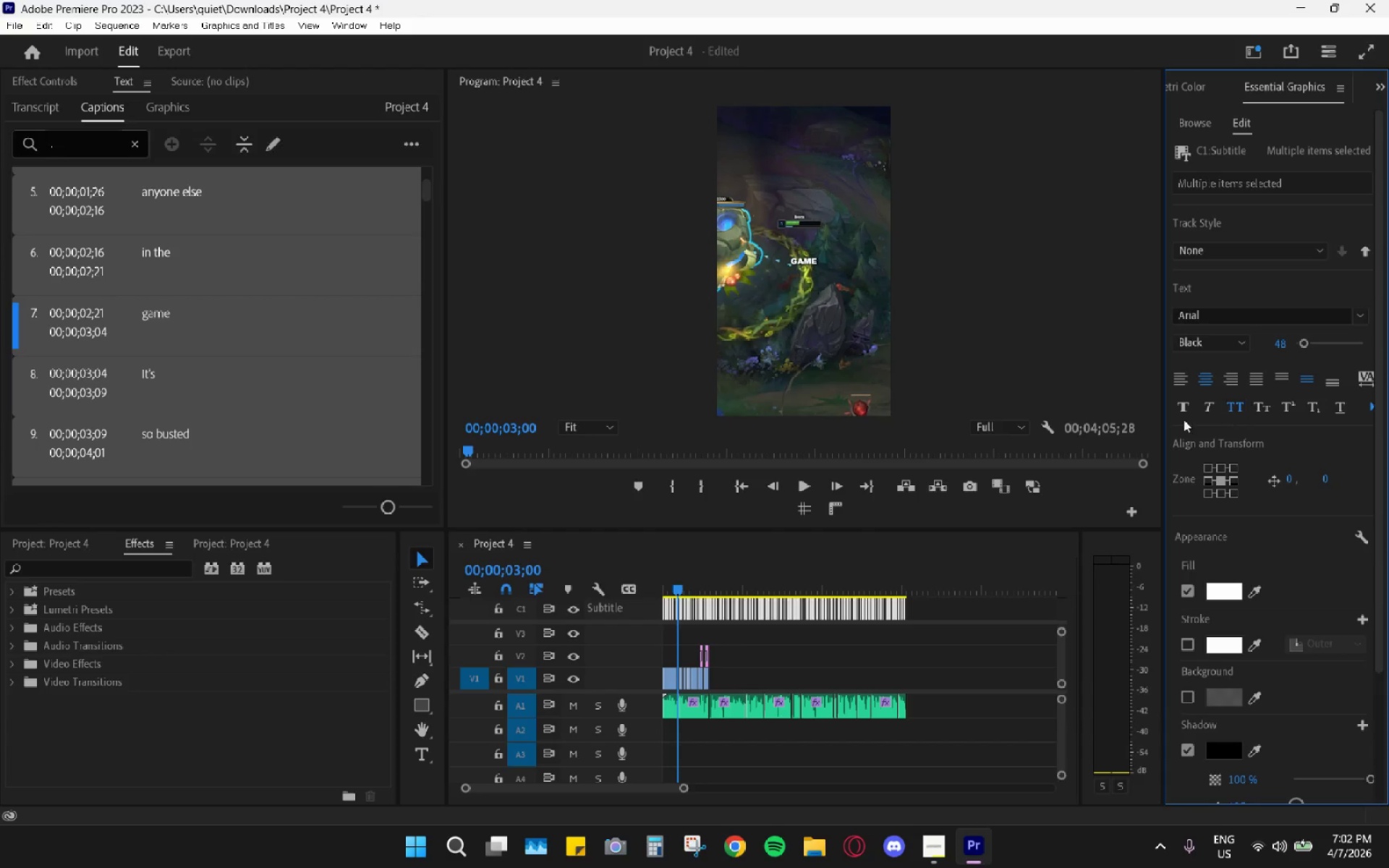 
left_click([1284, 349])
 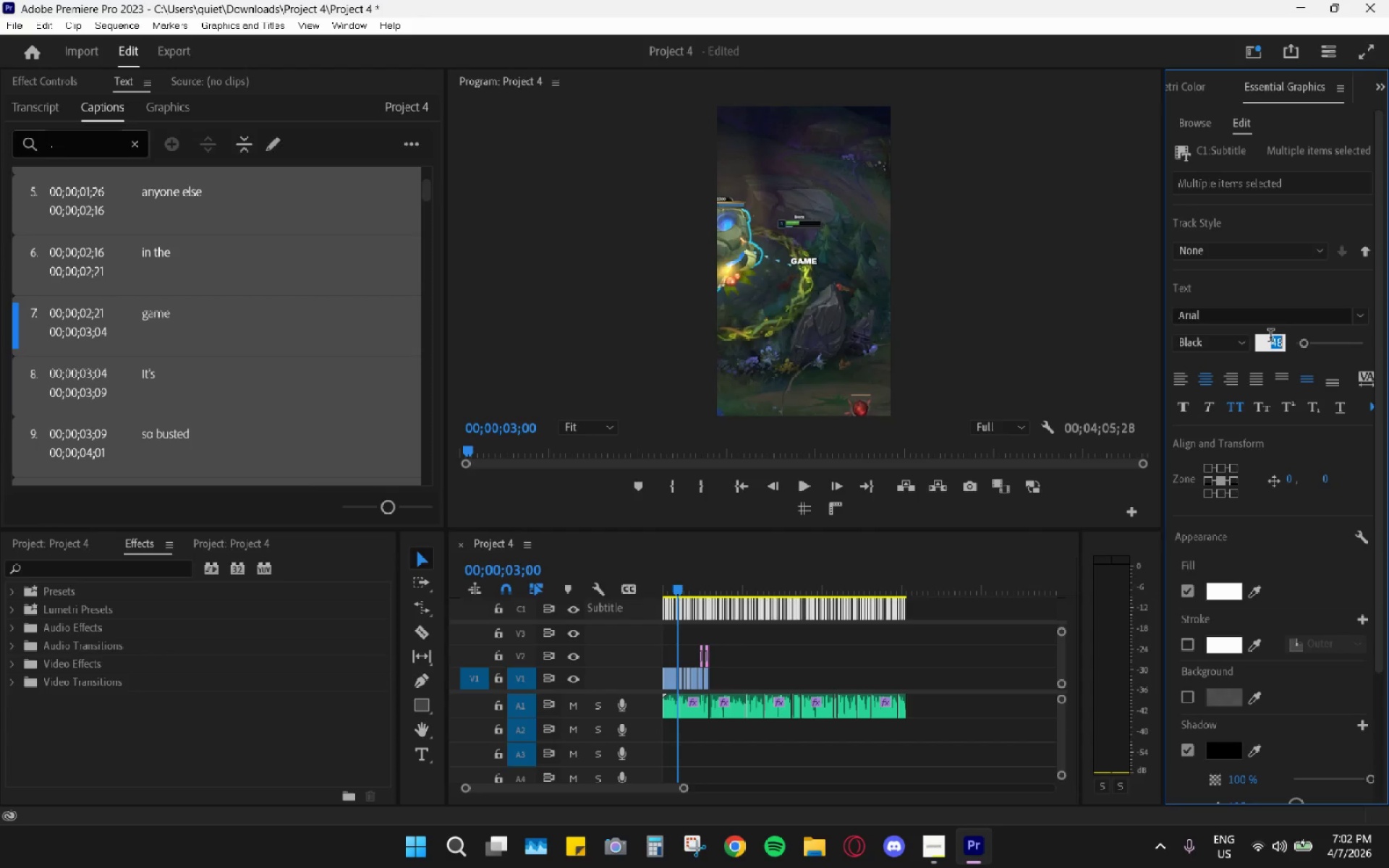 
key(Numpad6)
 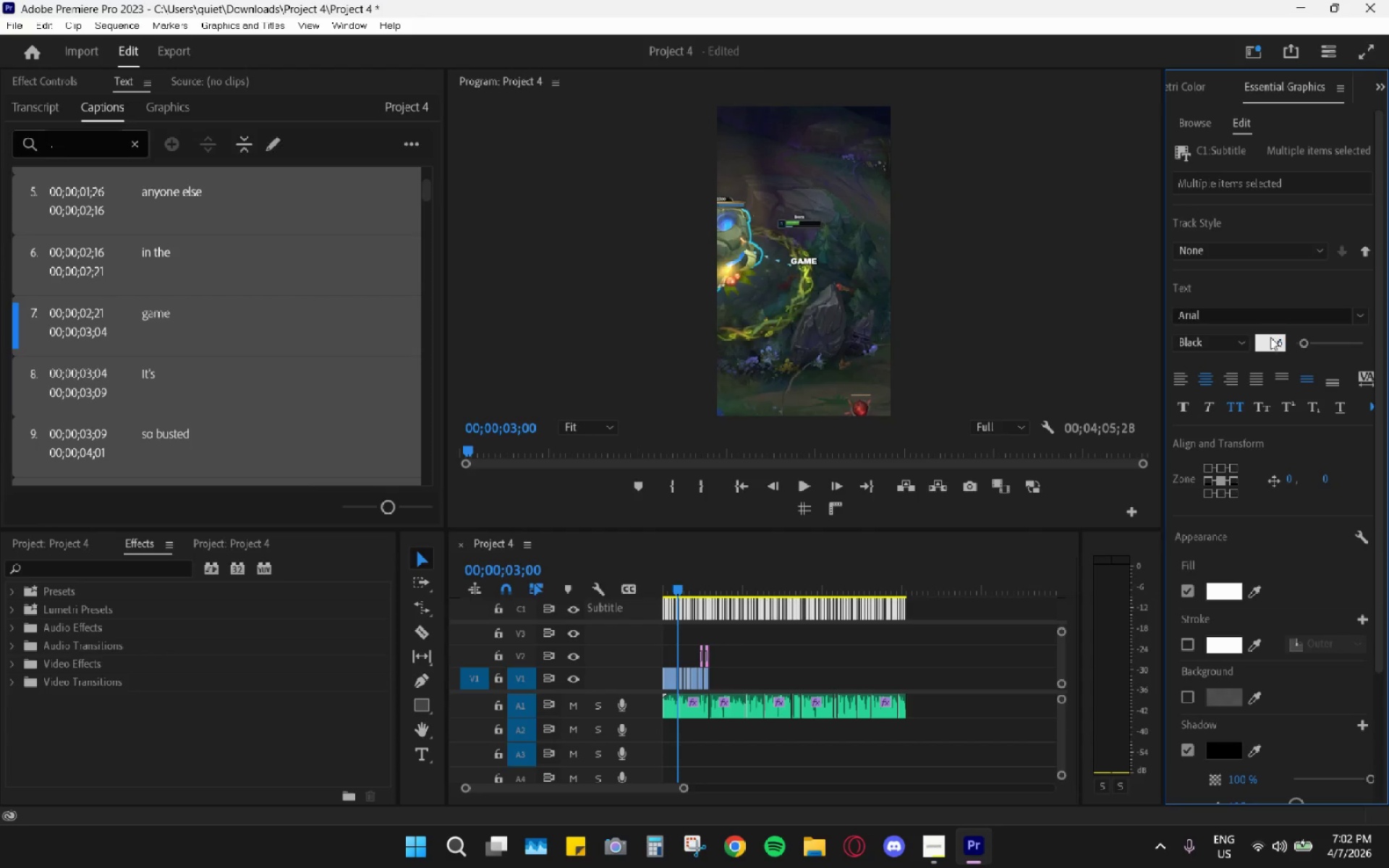 
key(Numpad0)
 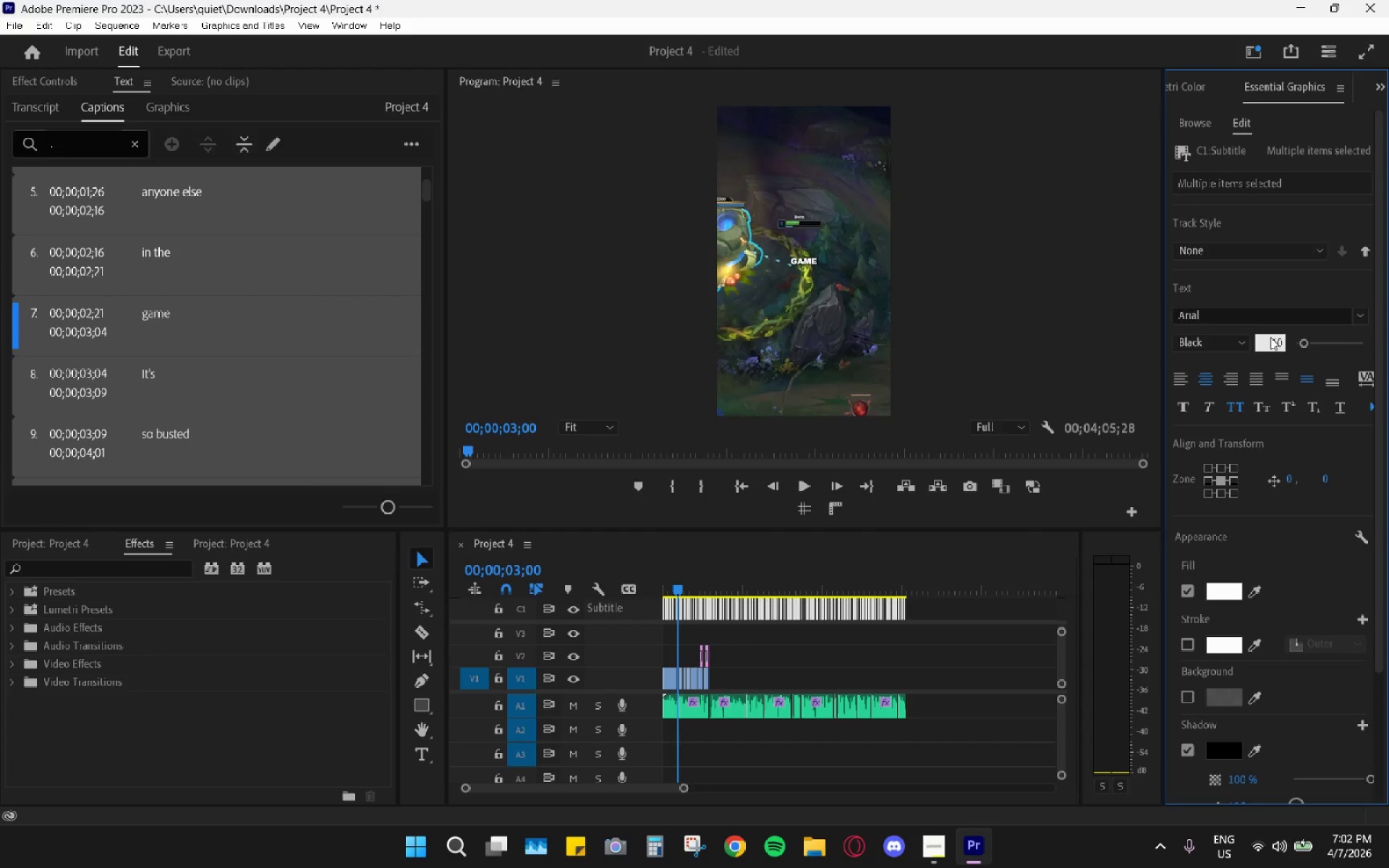 
key(Enter)
 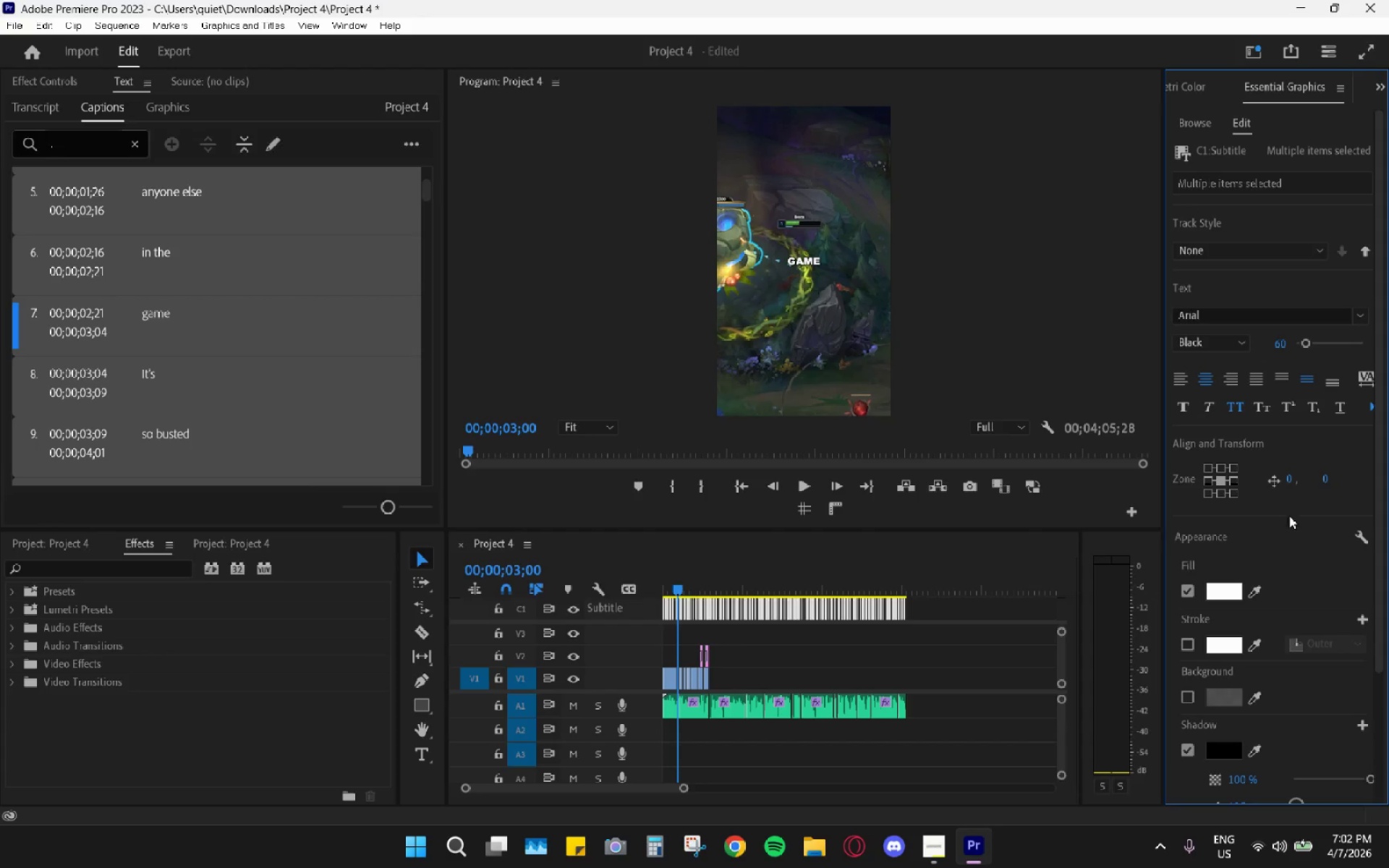 
left_click([1330, 479])
 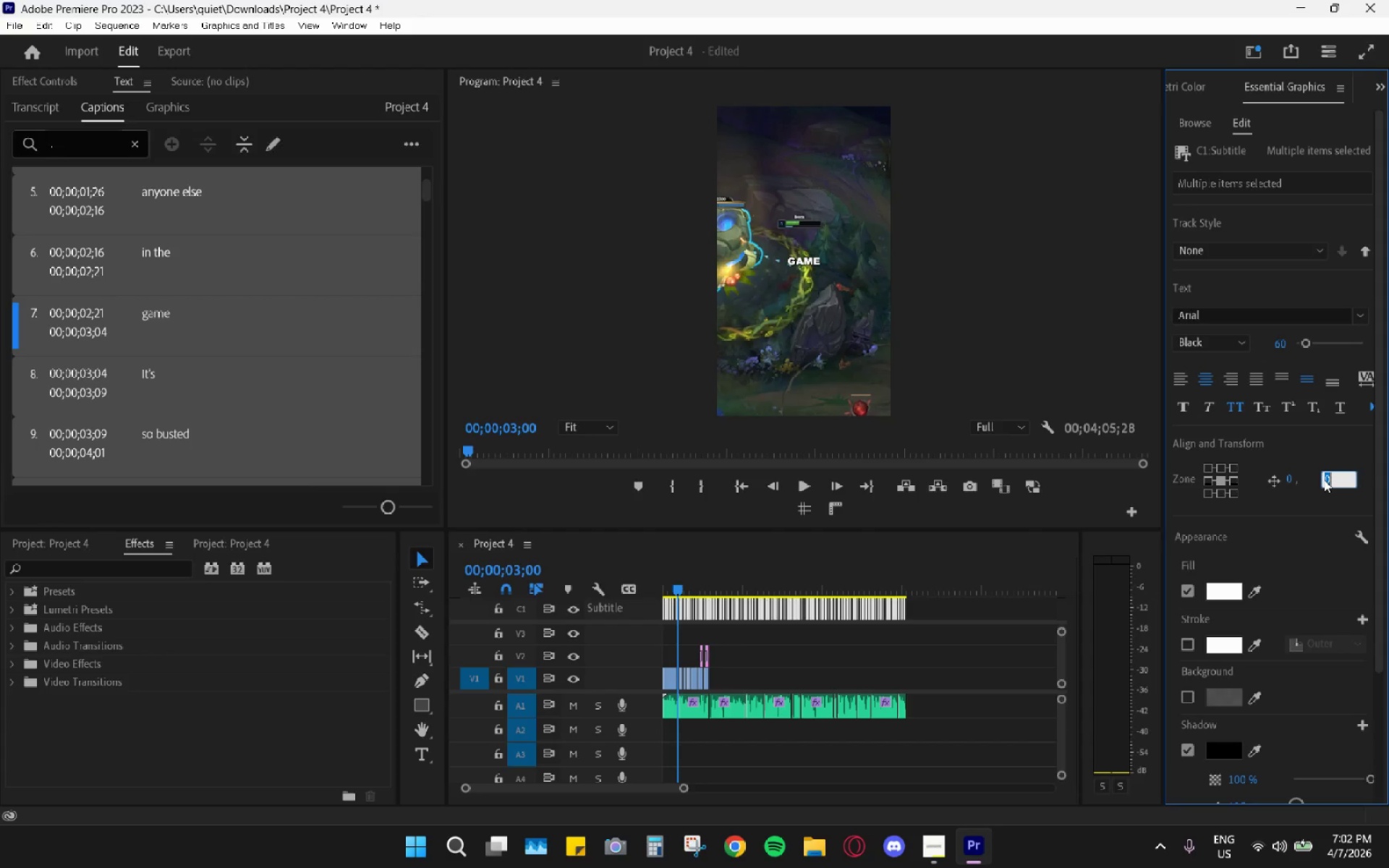 
key(Numpad5)
 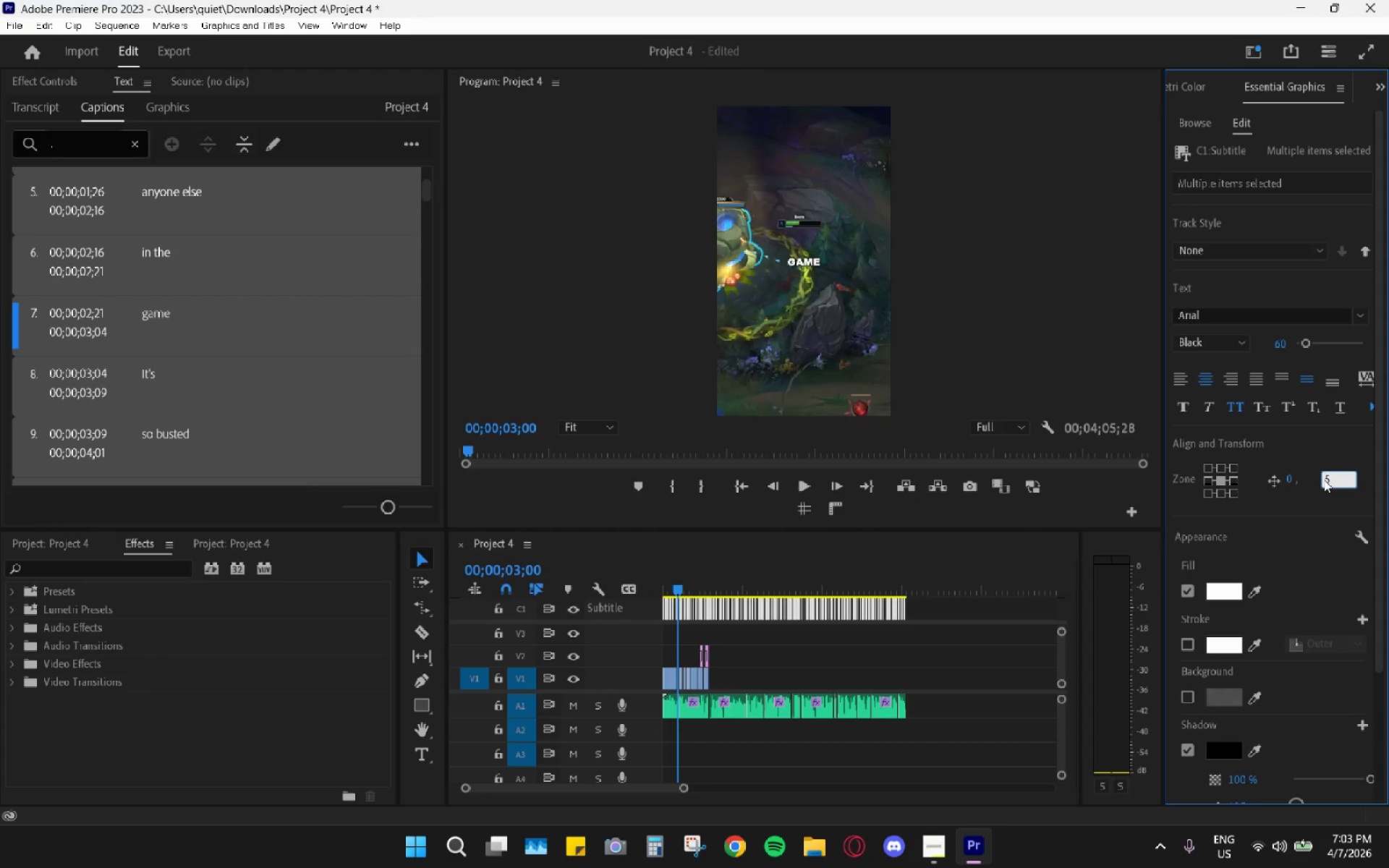 
key(Backspace)
 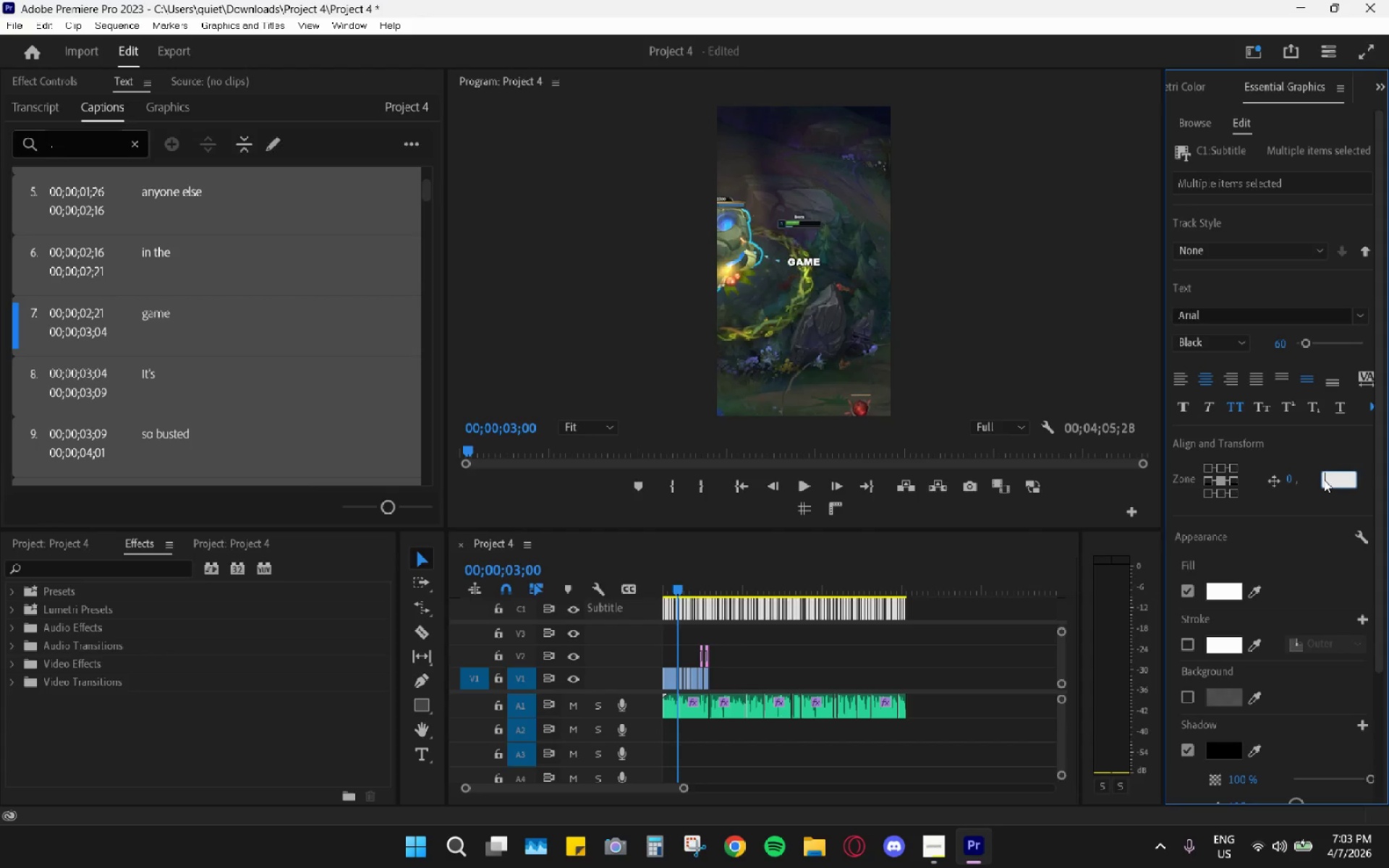 
key(Numpad4)
 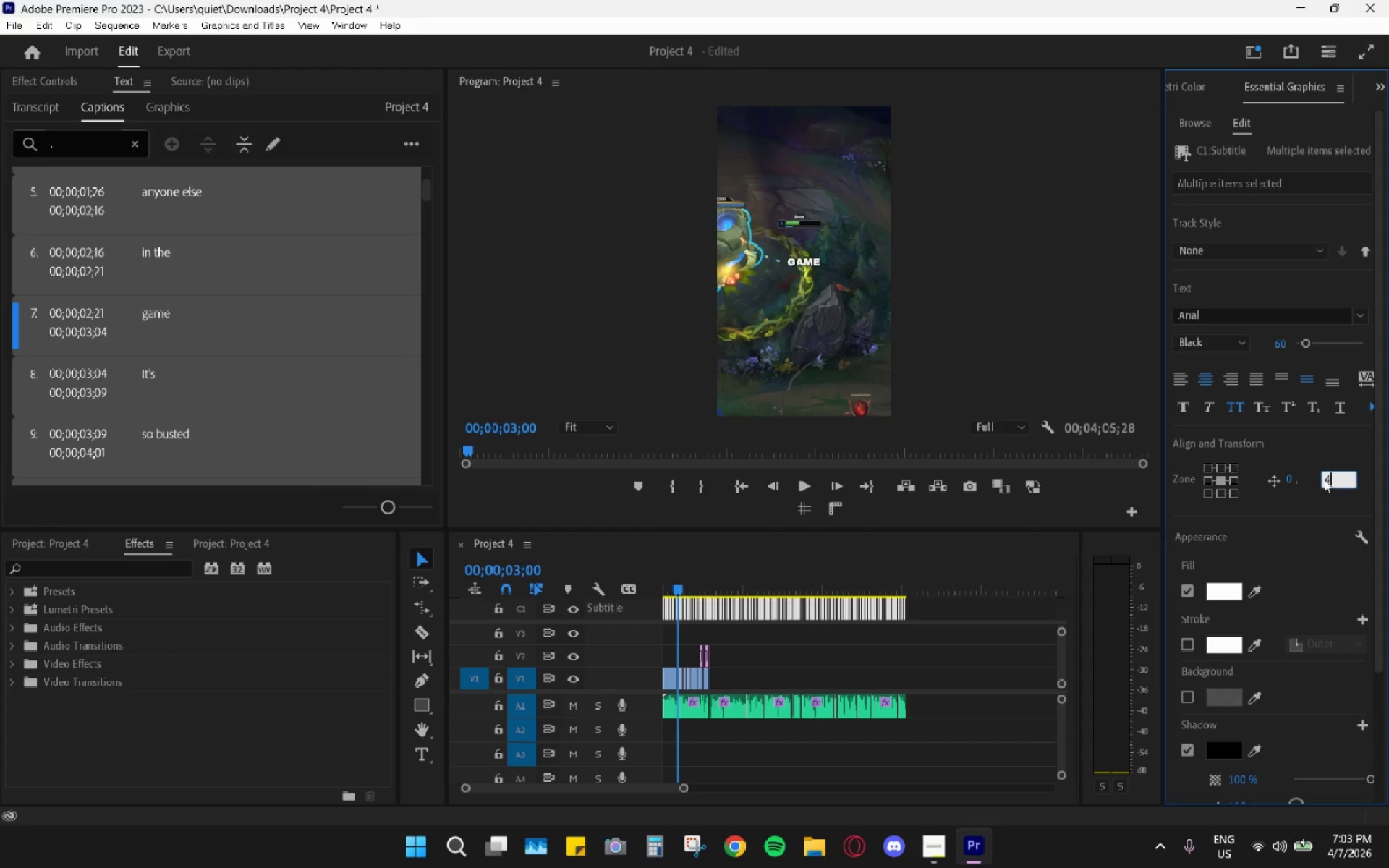 
key(Numpad0)
 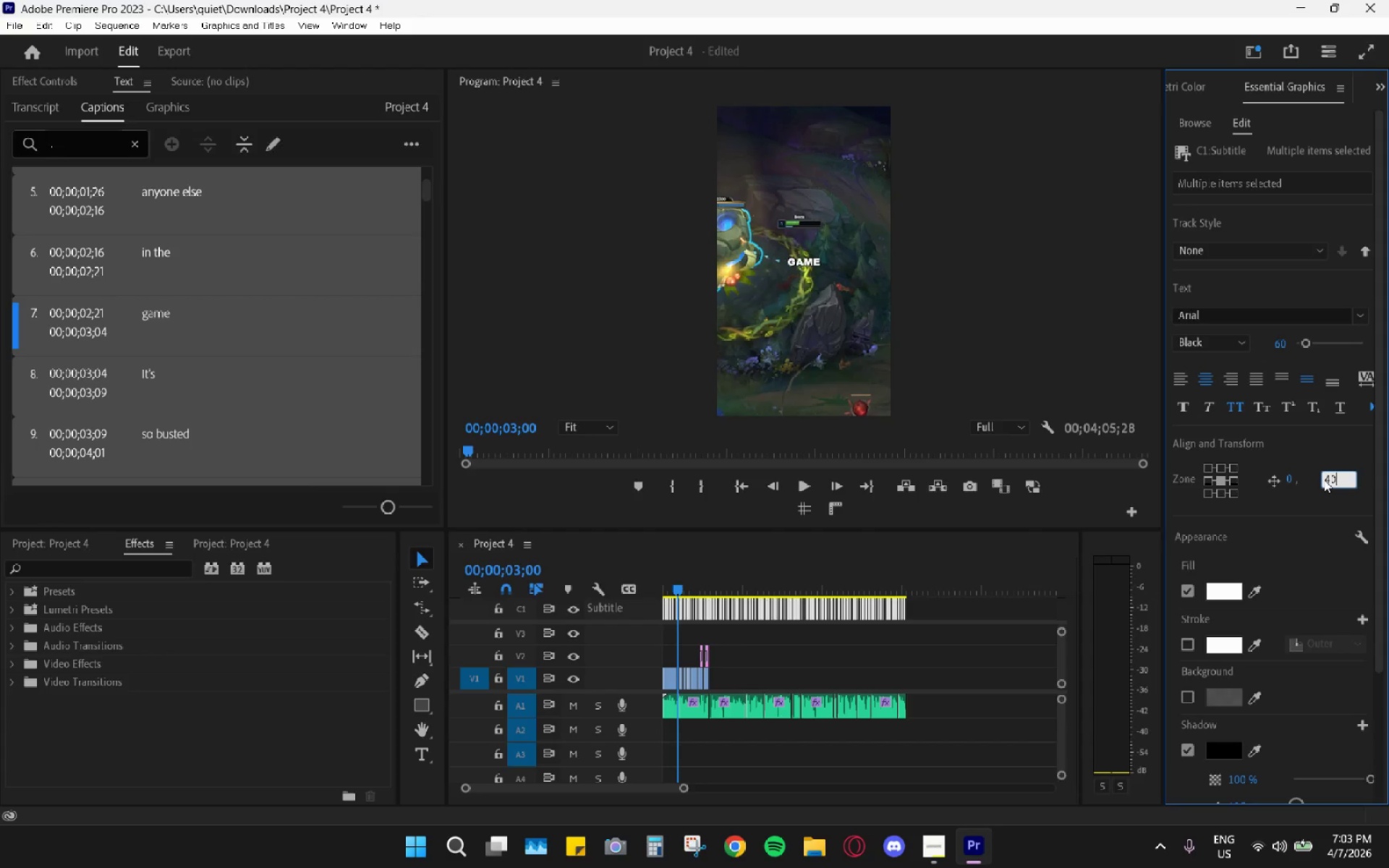 
key(Numpad0)
 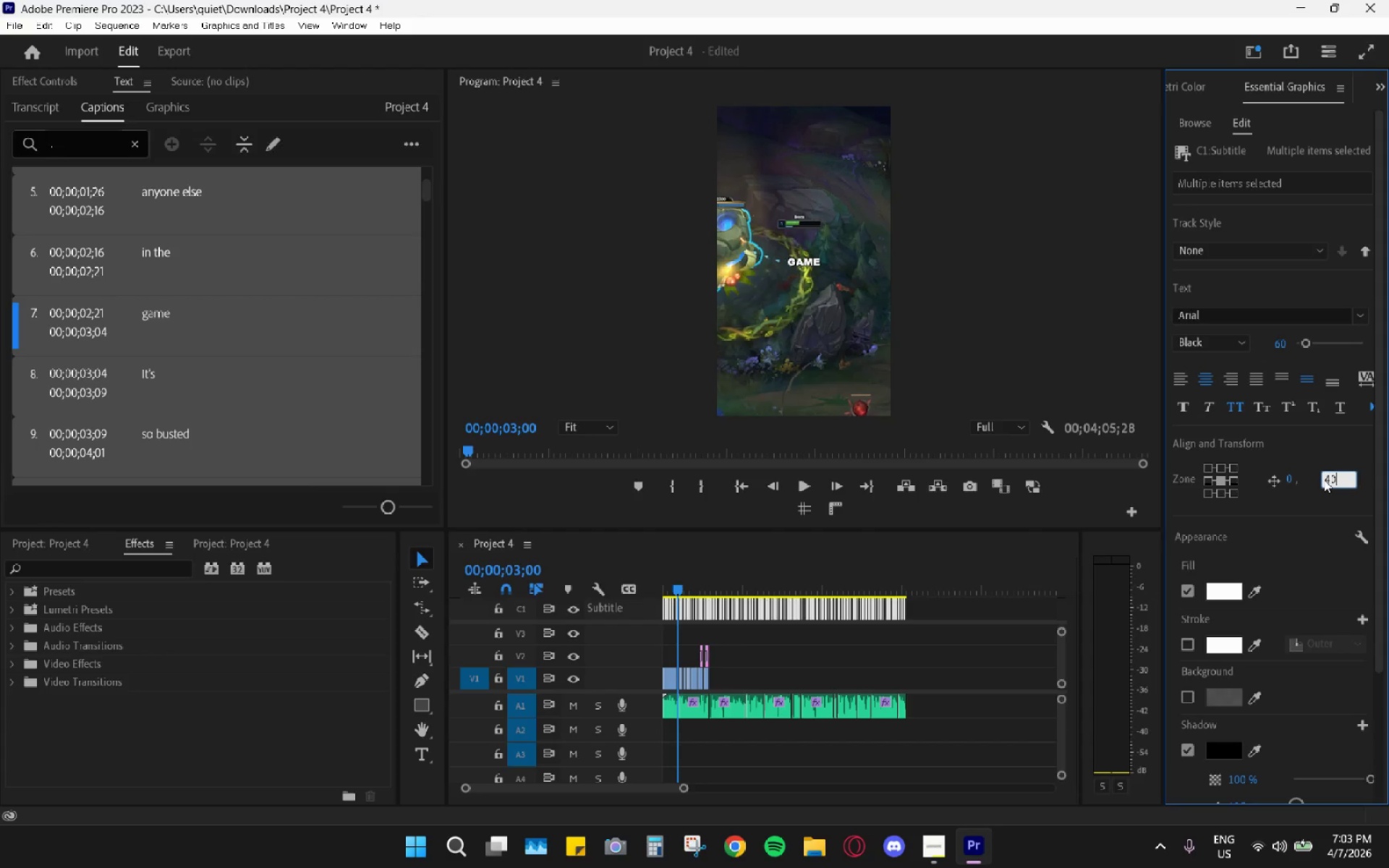 
key(Enter)
 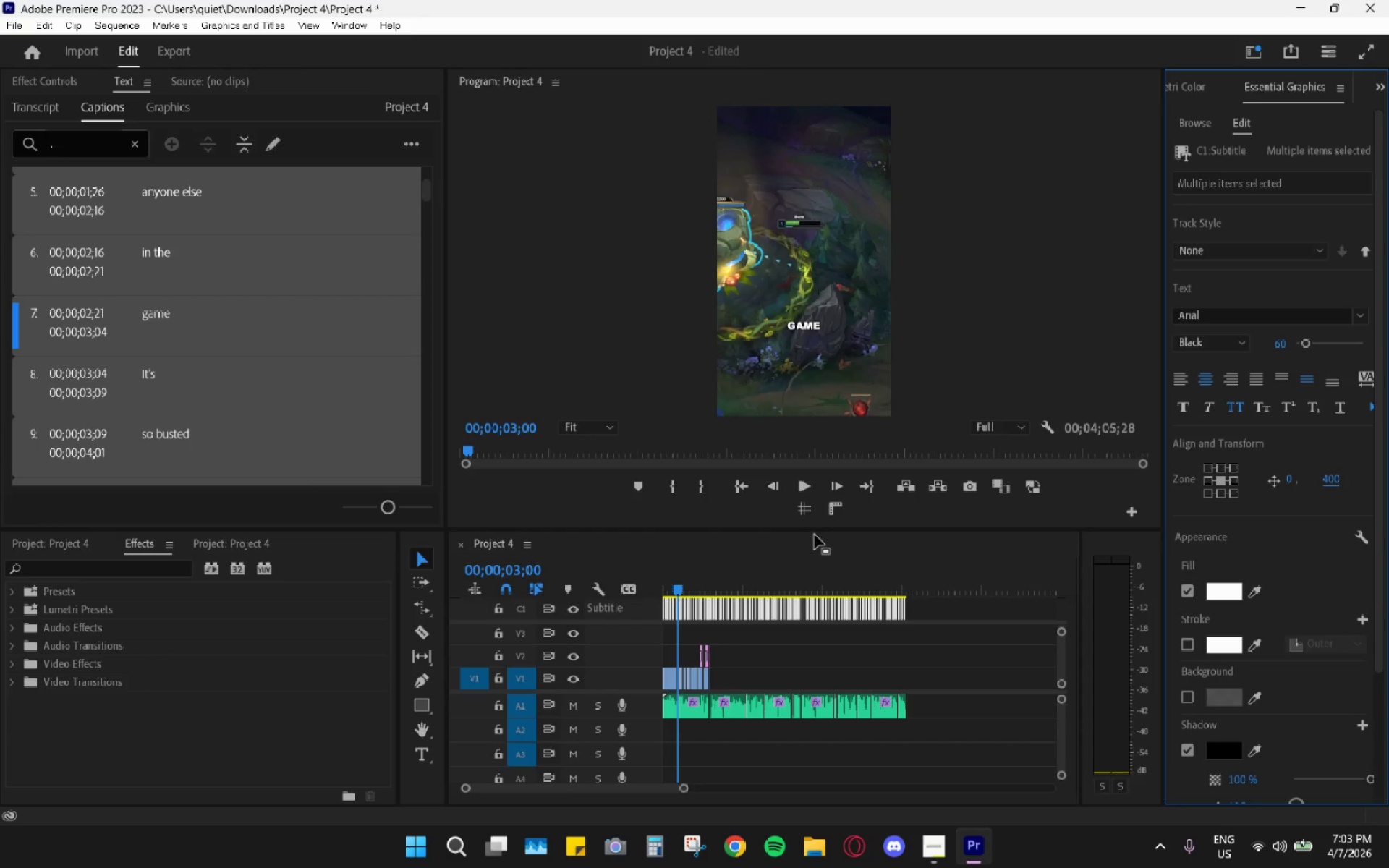 
wait(5.44)
 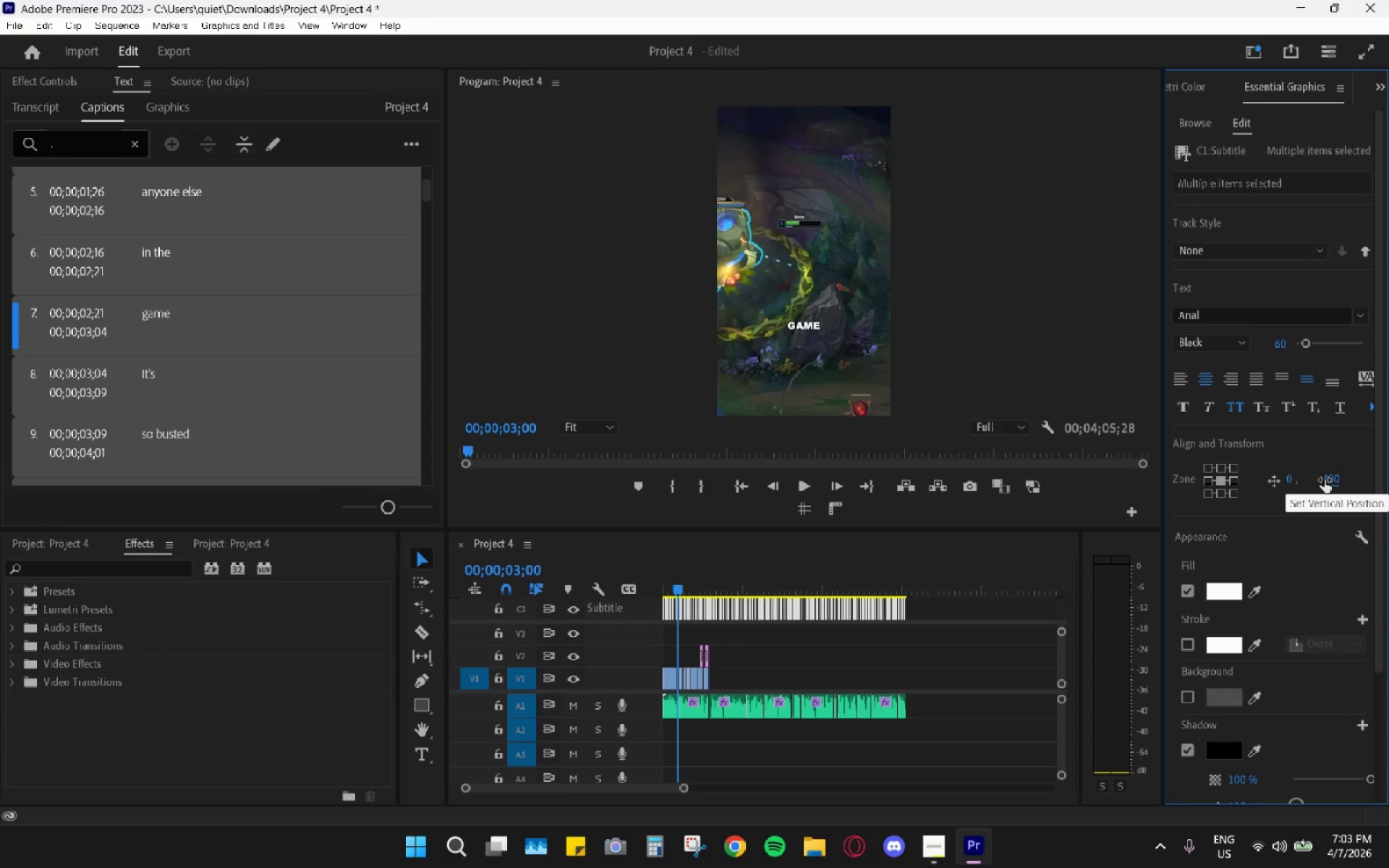 
left_click_drag(start_coordinate=[722, 578], to_coordinate=[652, 588])
 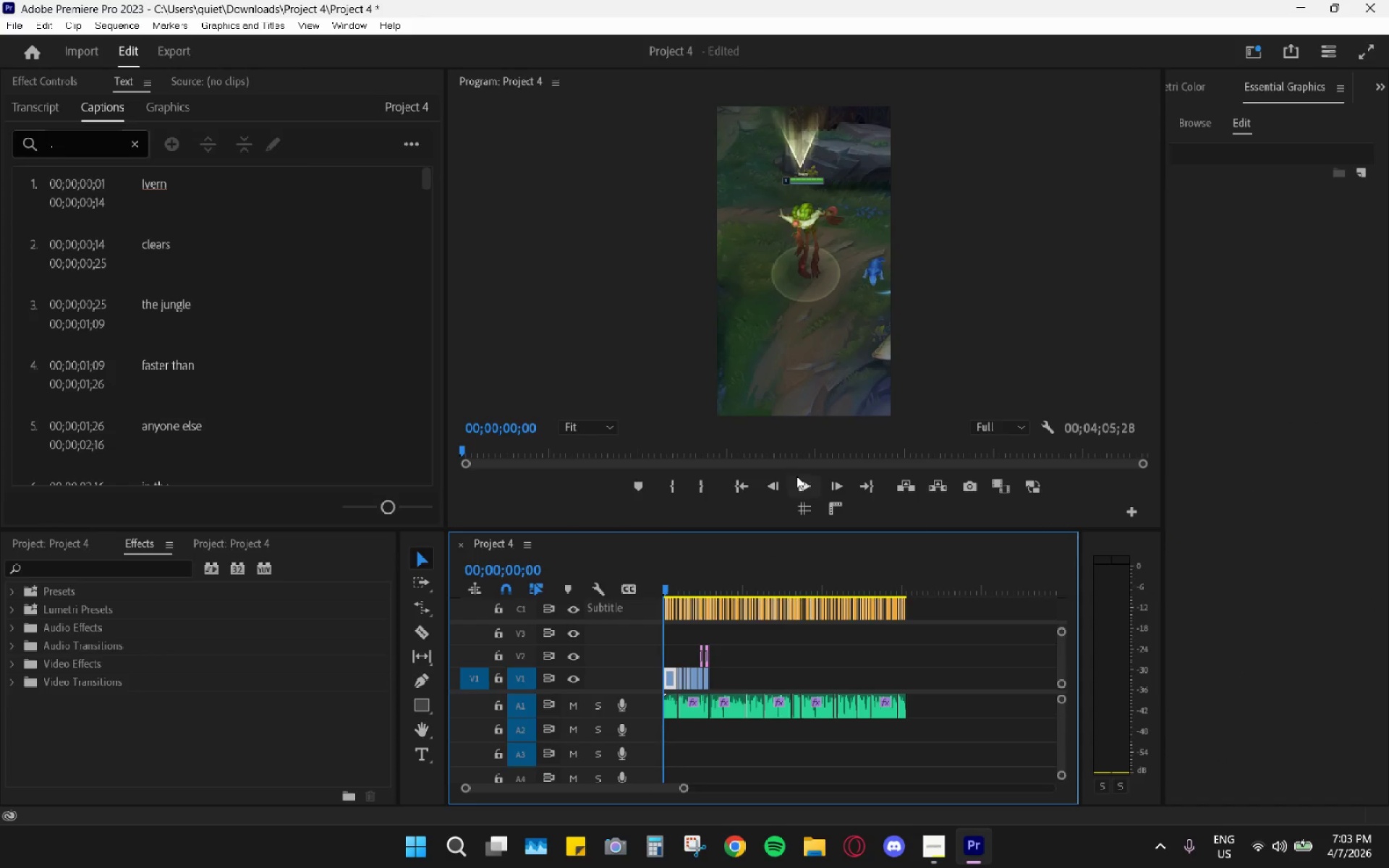 
left_click([798, 486])
 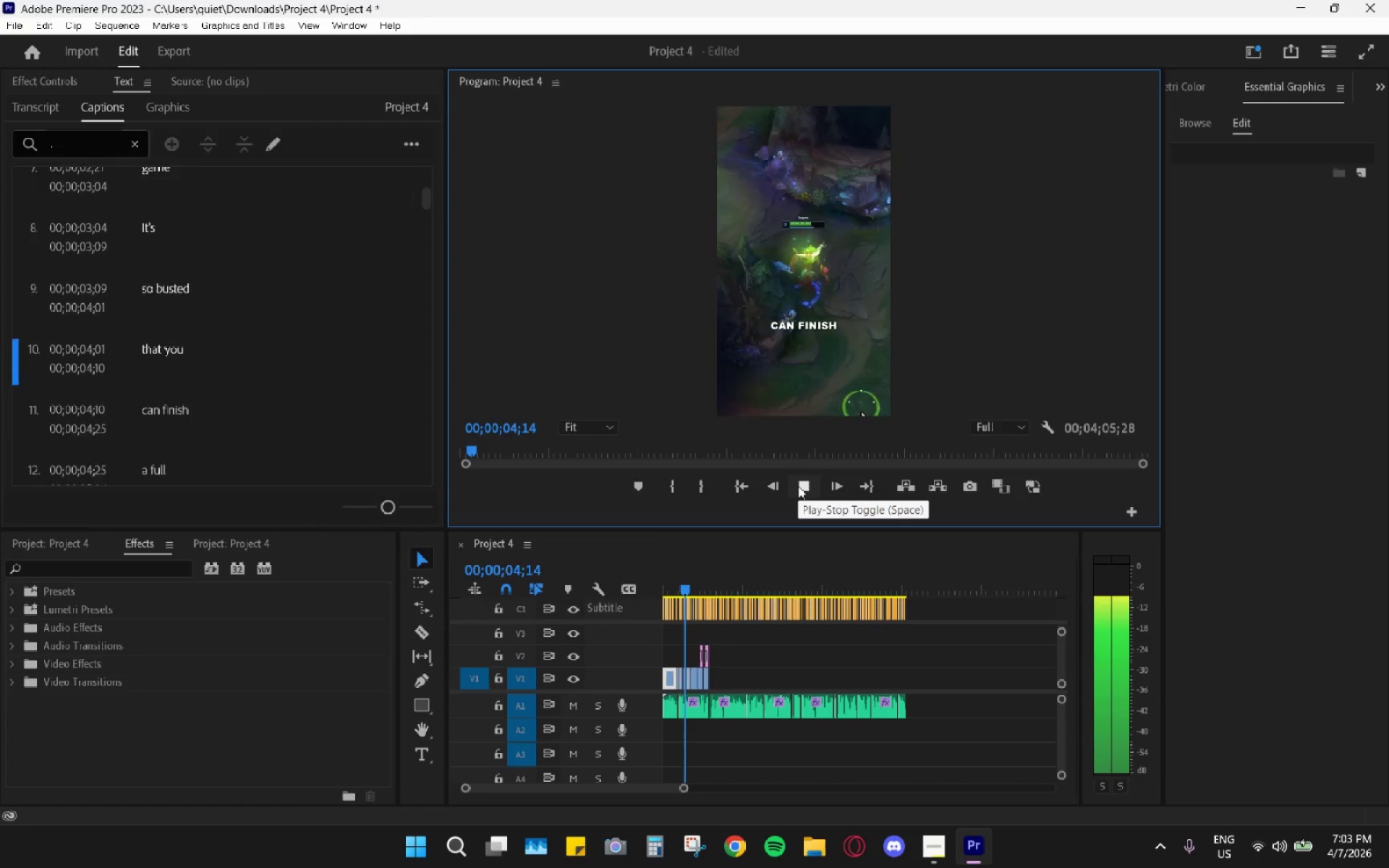 
wait(6.19)
 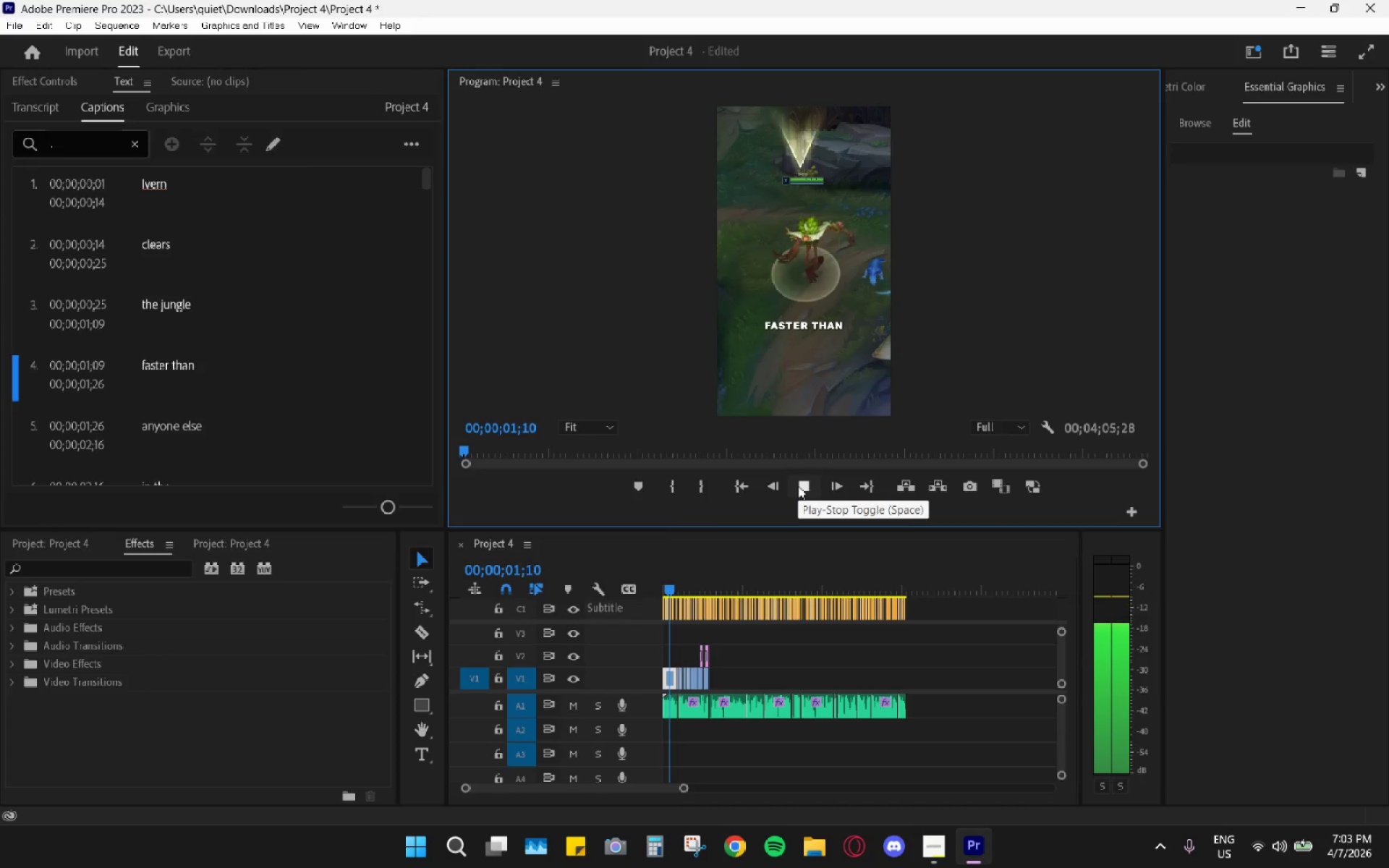 
right_click([798, 486])
 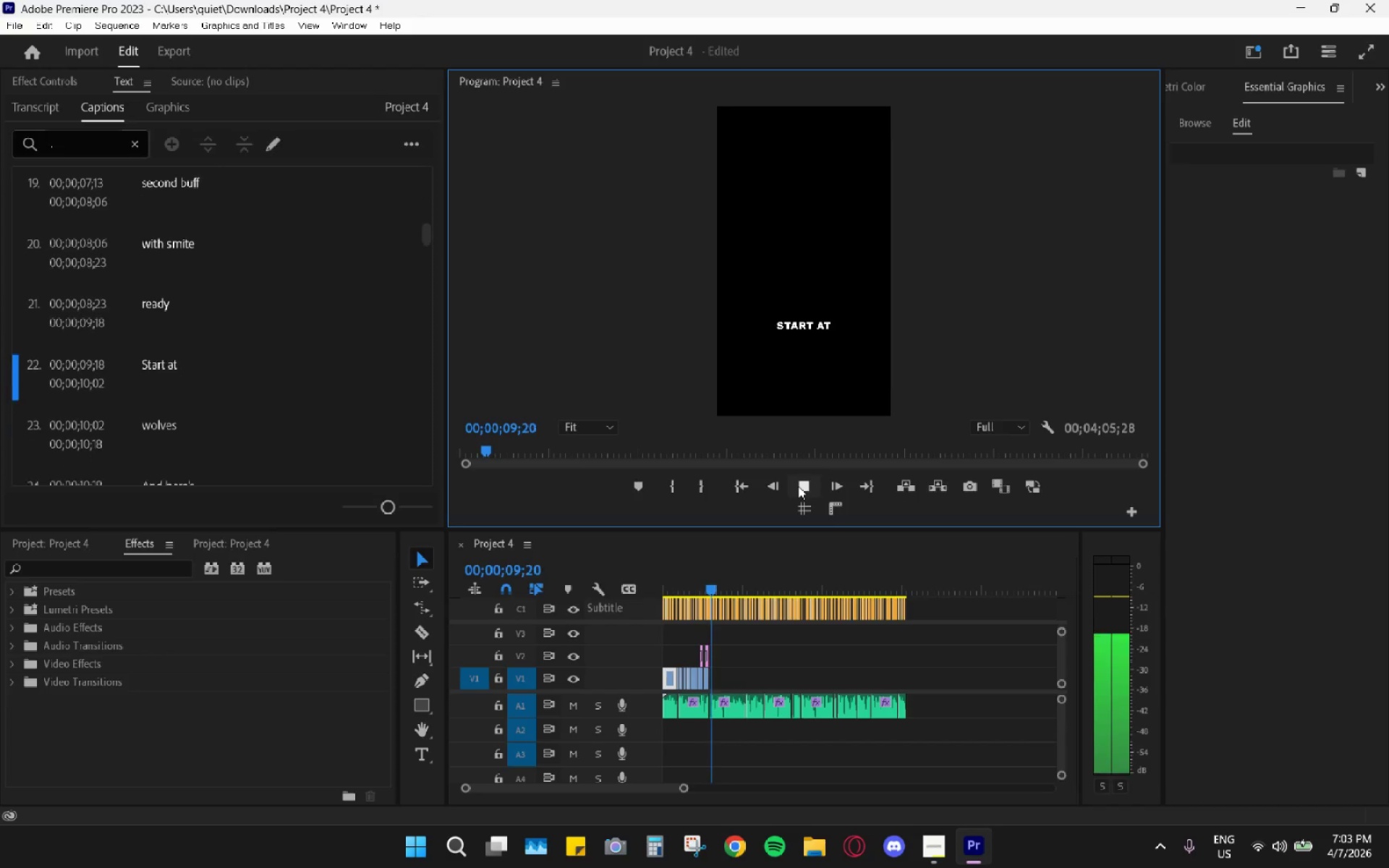 
wait(5.06)
 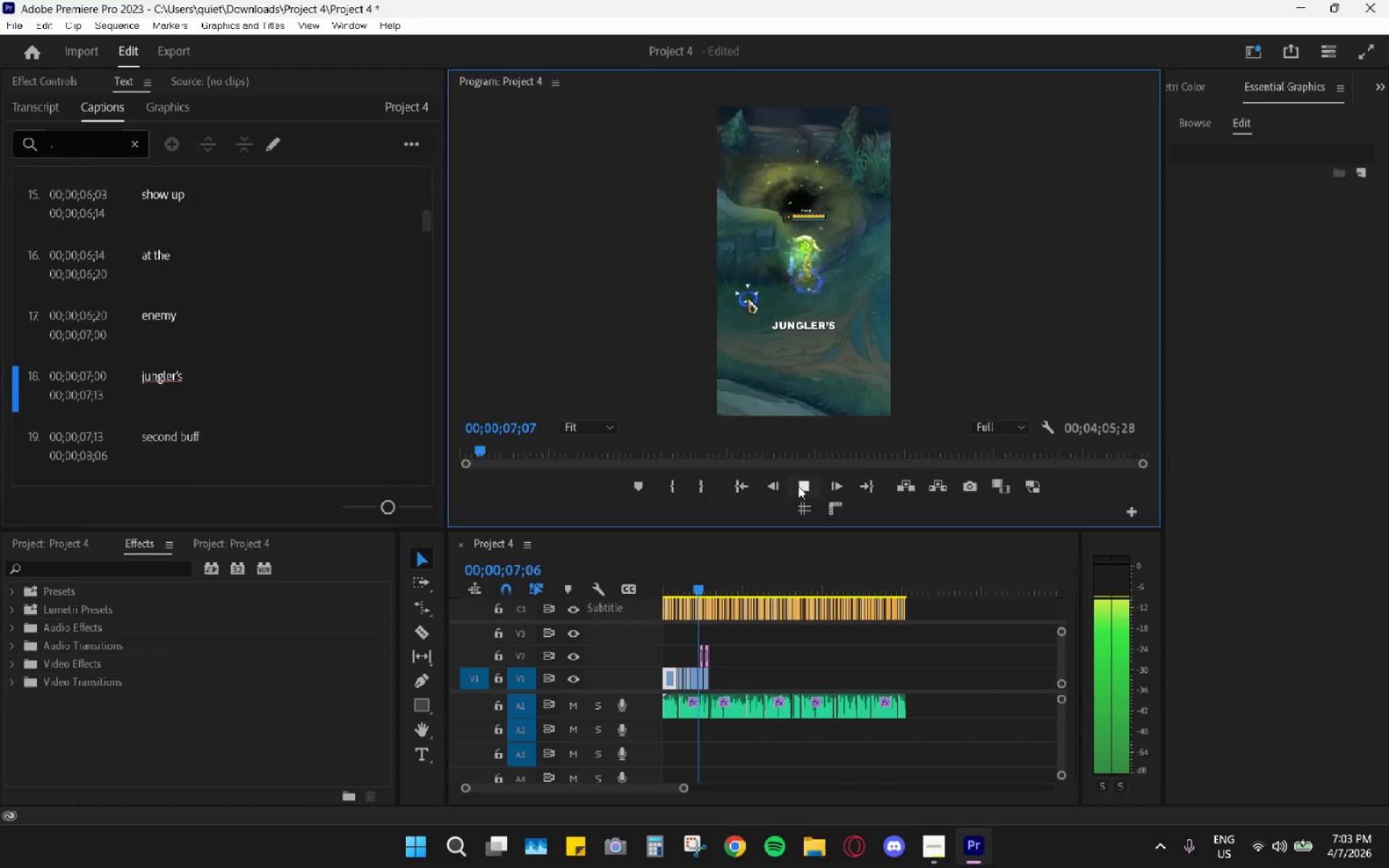 
right_click([798, 486])
 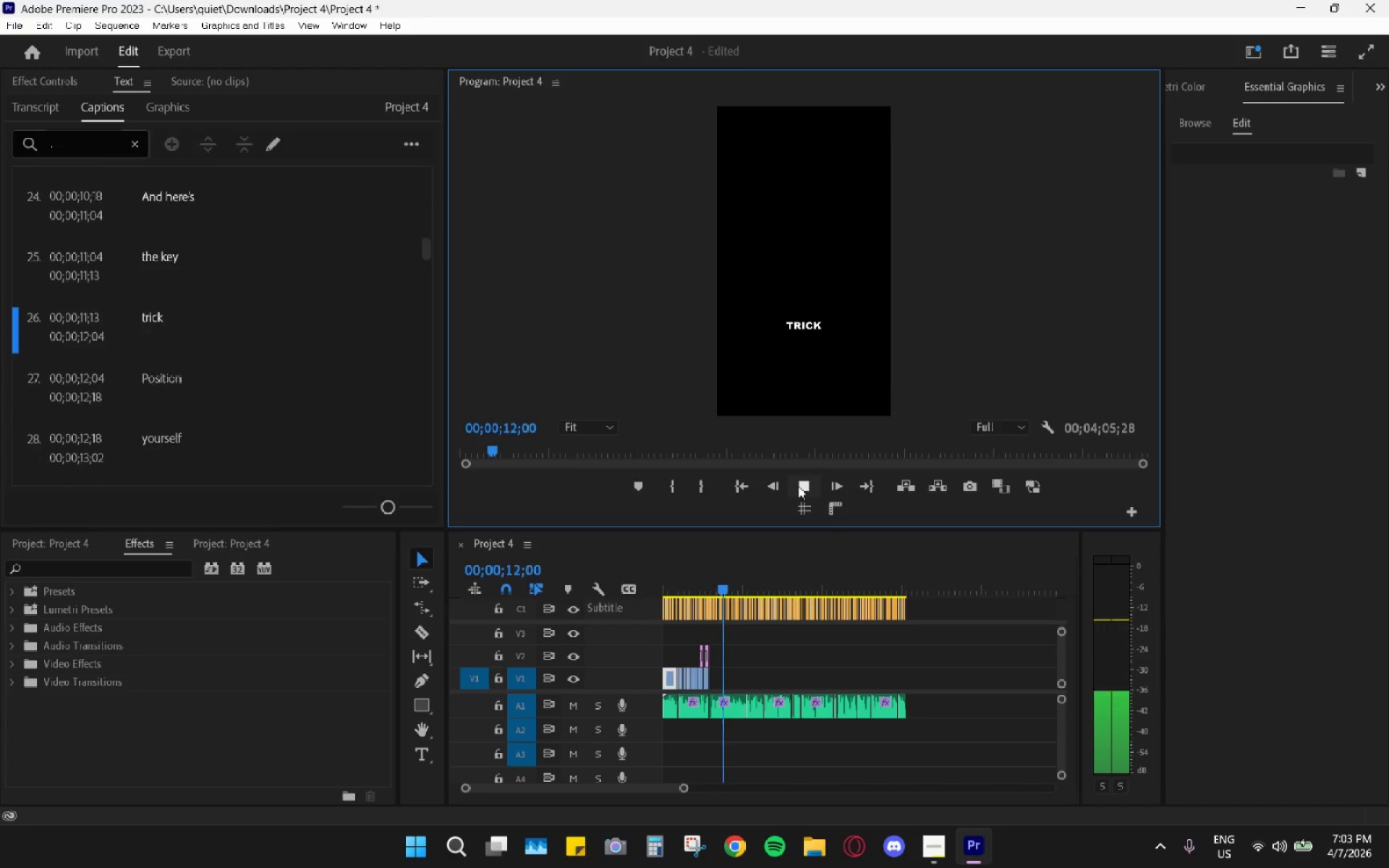 
right_click([798, 486])
 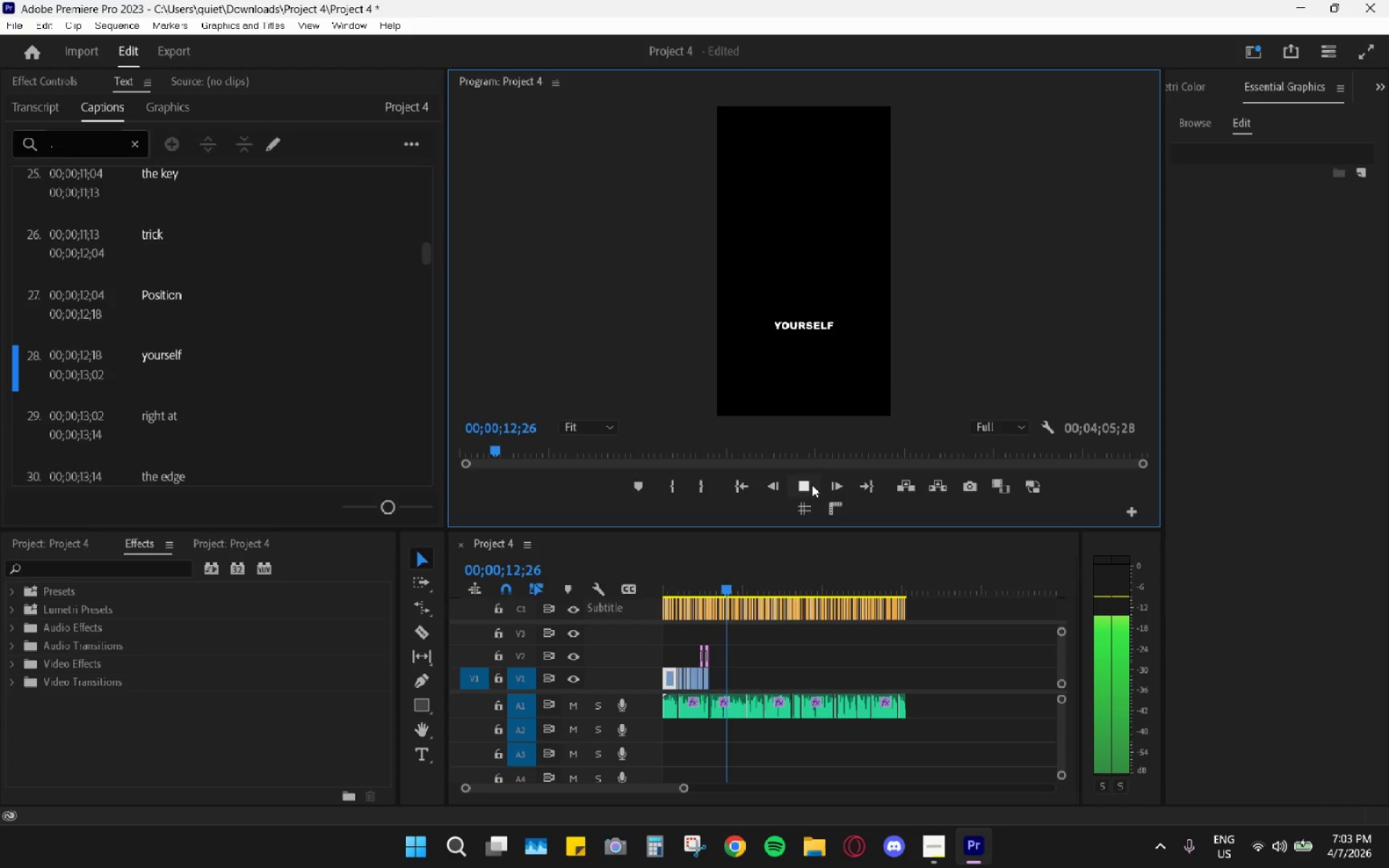 
left_click([812, 484])
 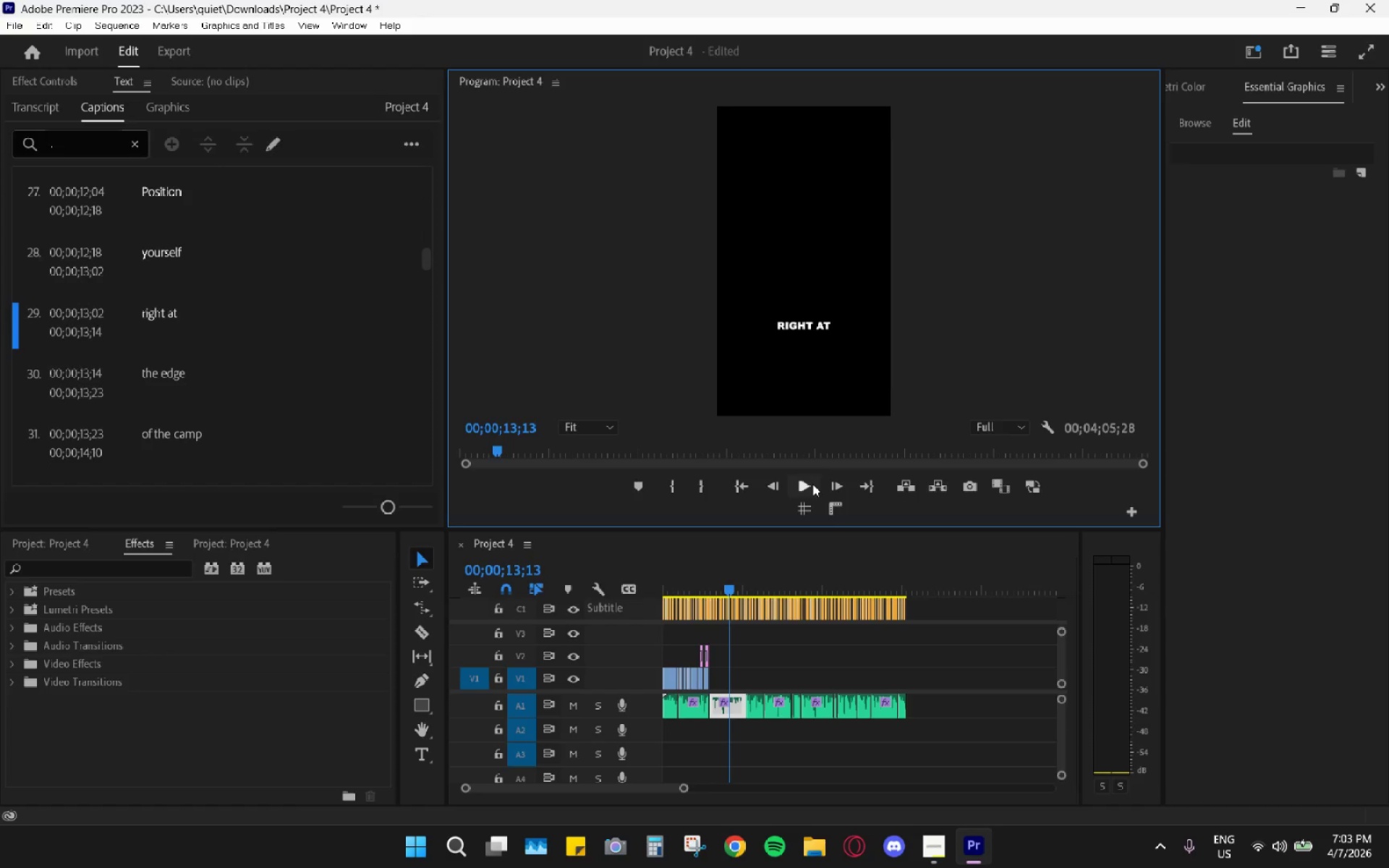 
left_click([812, 484])
 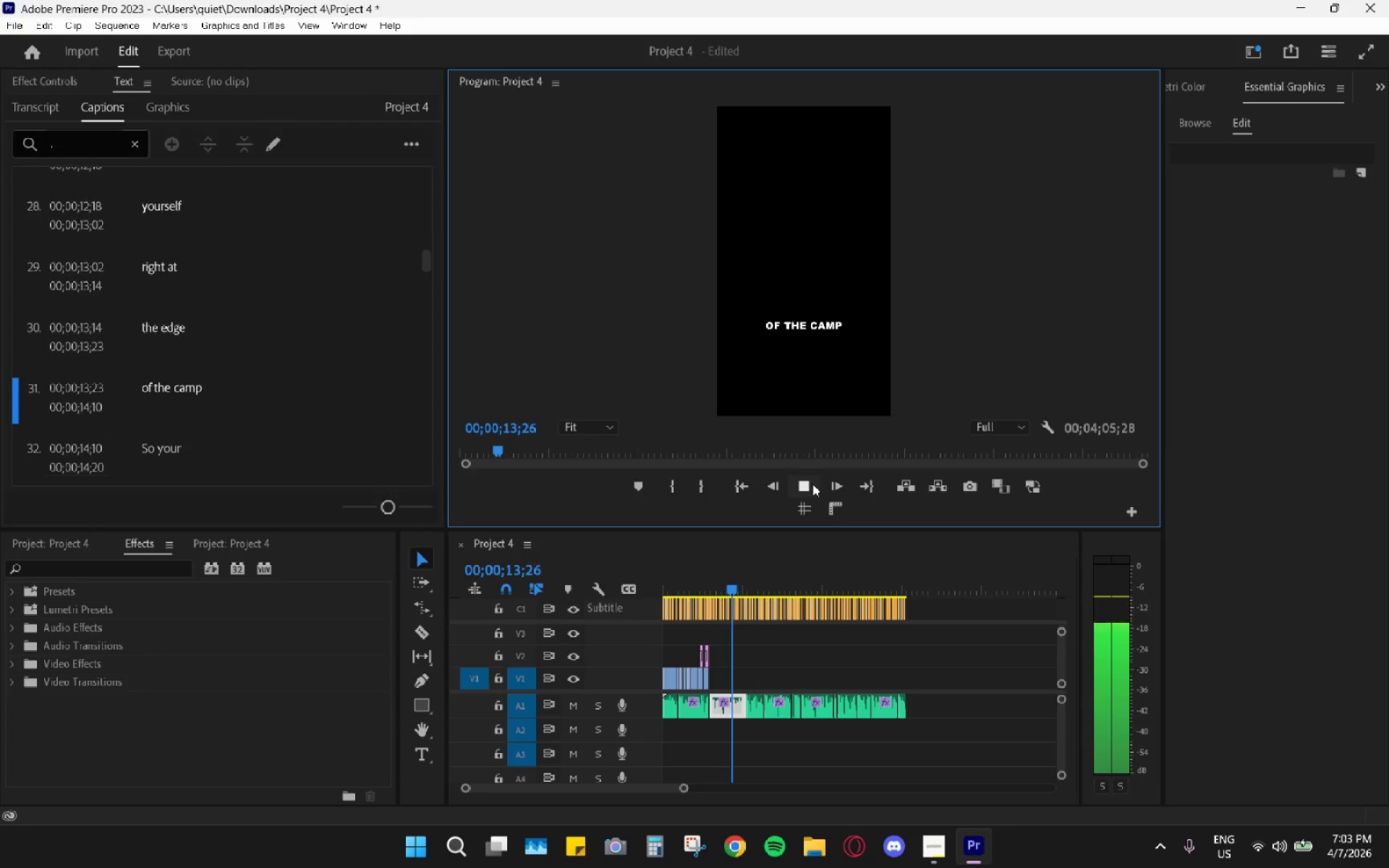 
right_click([812, 484])
 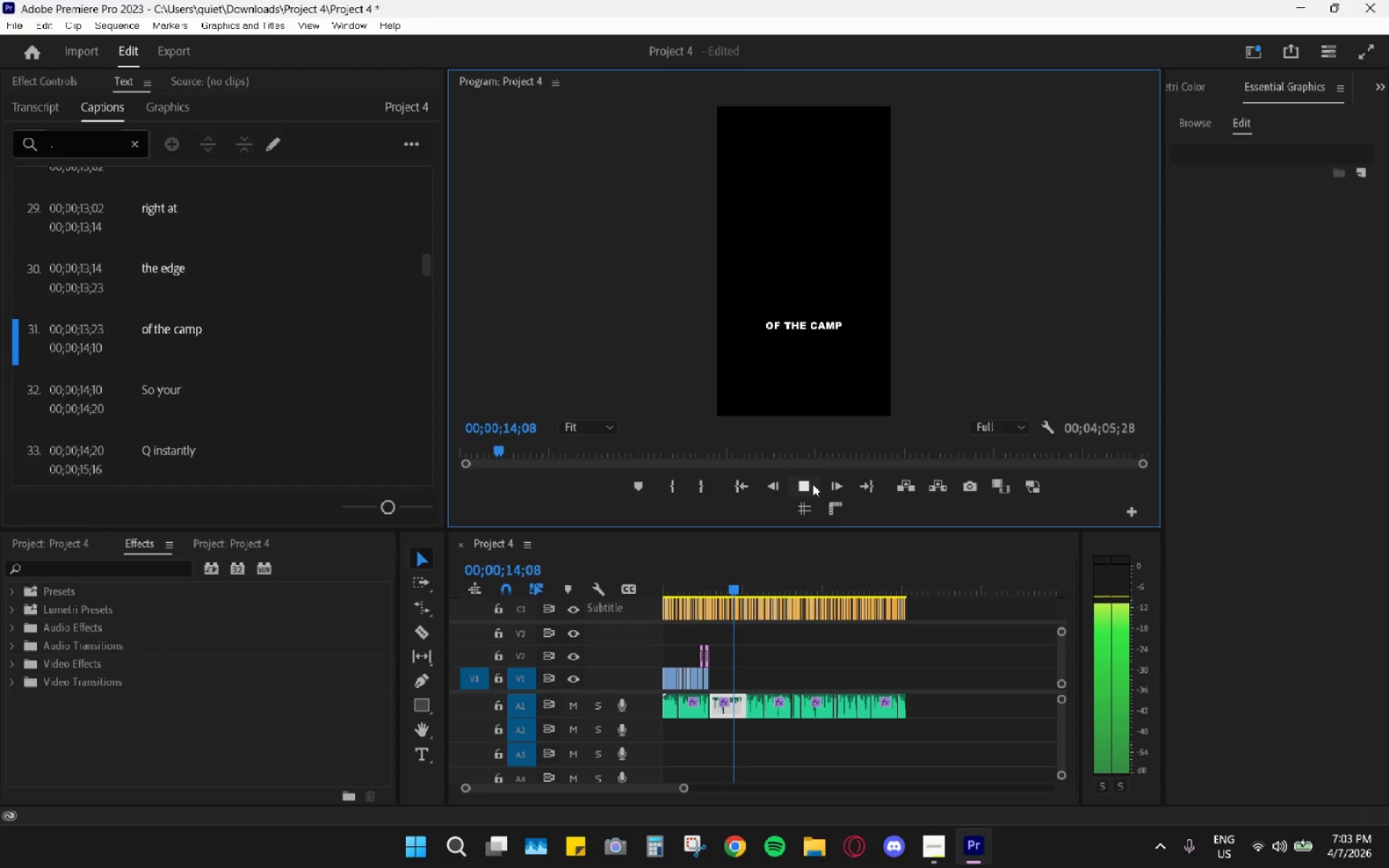 
left_click_drag(start_coordinate=[812, 484], to_coordinate=[810, 493])
 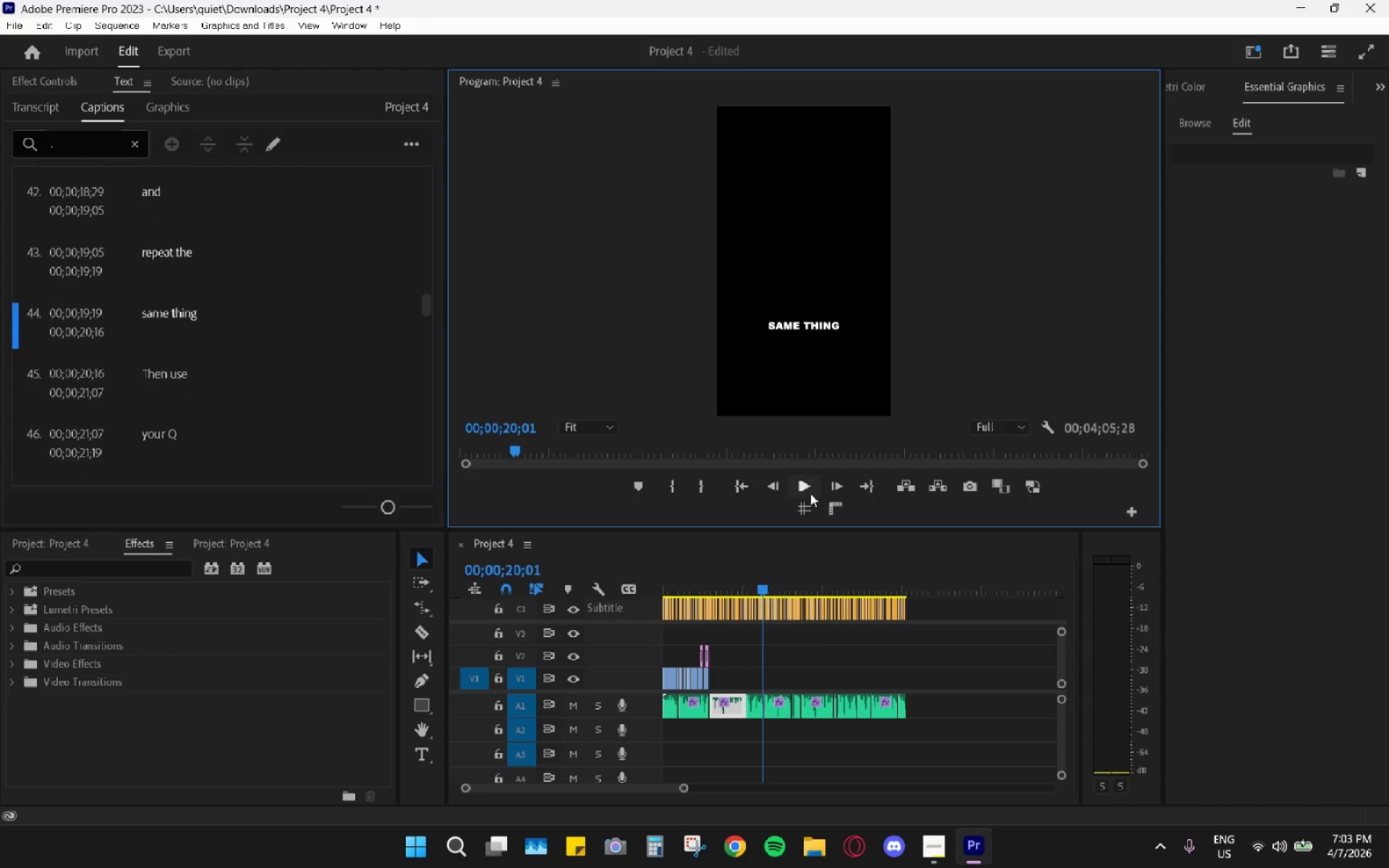 
left_click([810, 493])
 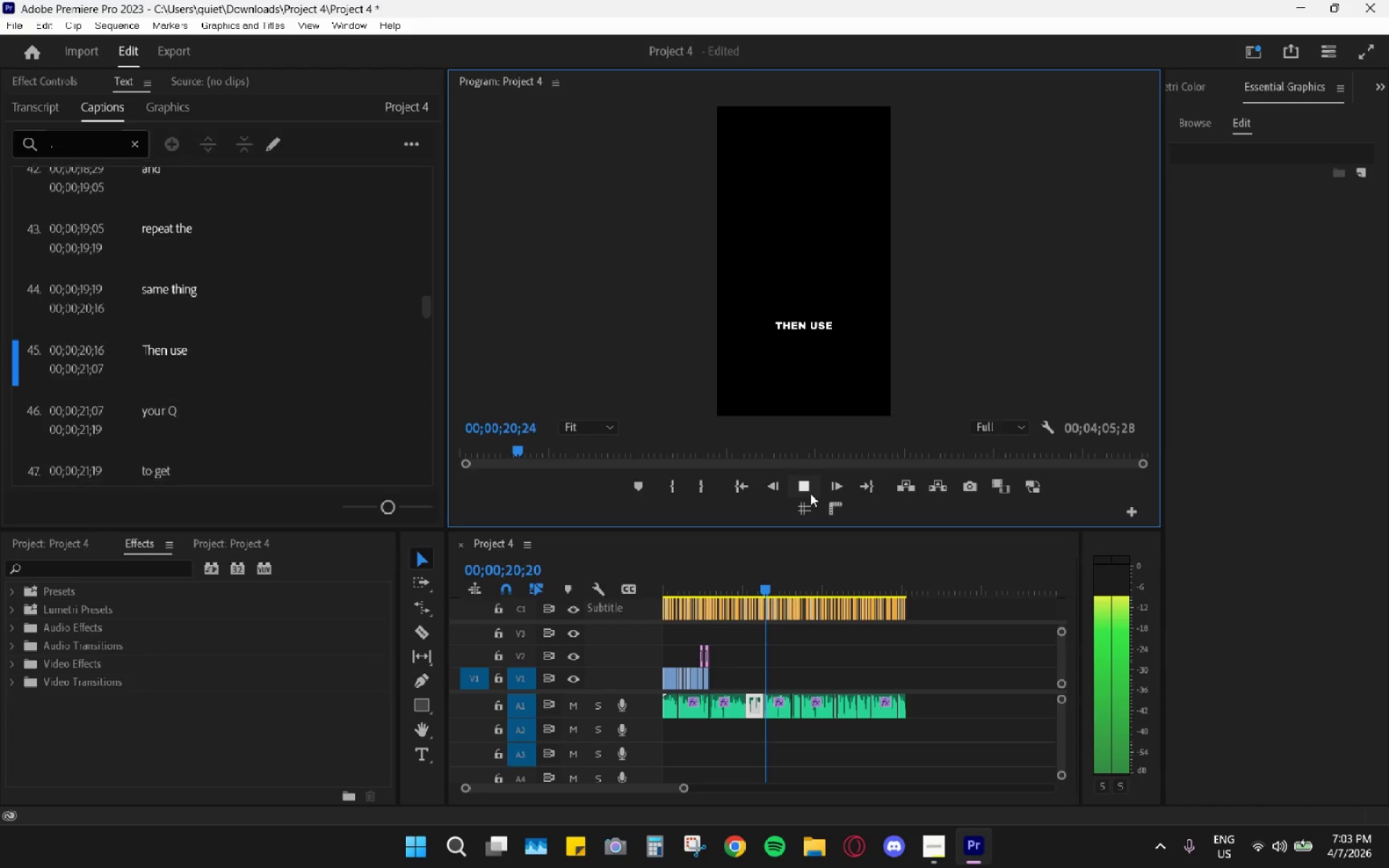 
left_click([810, 493])
 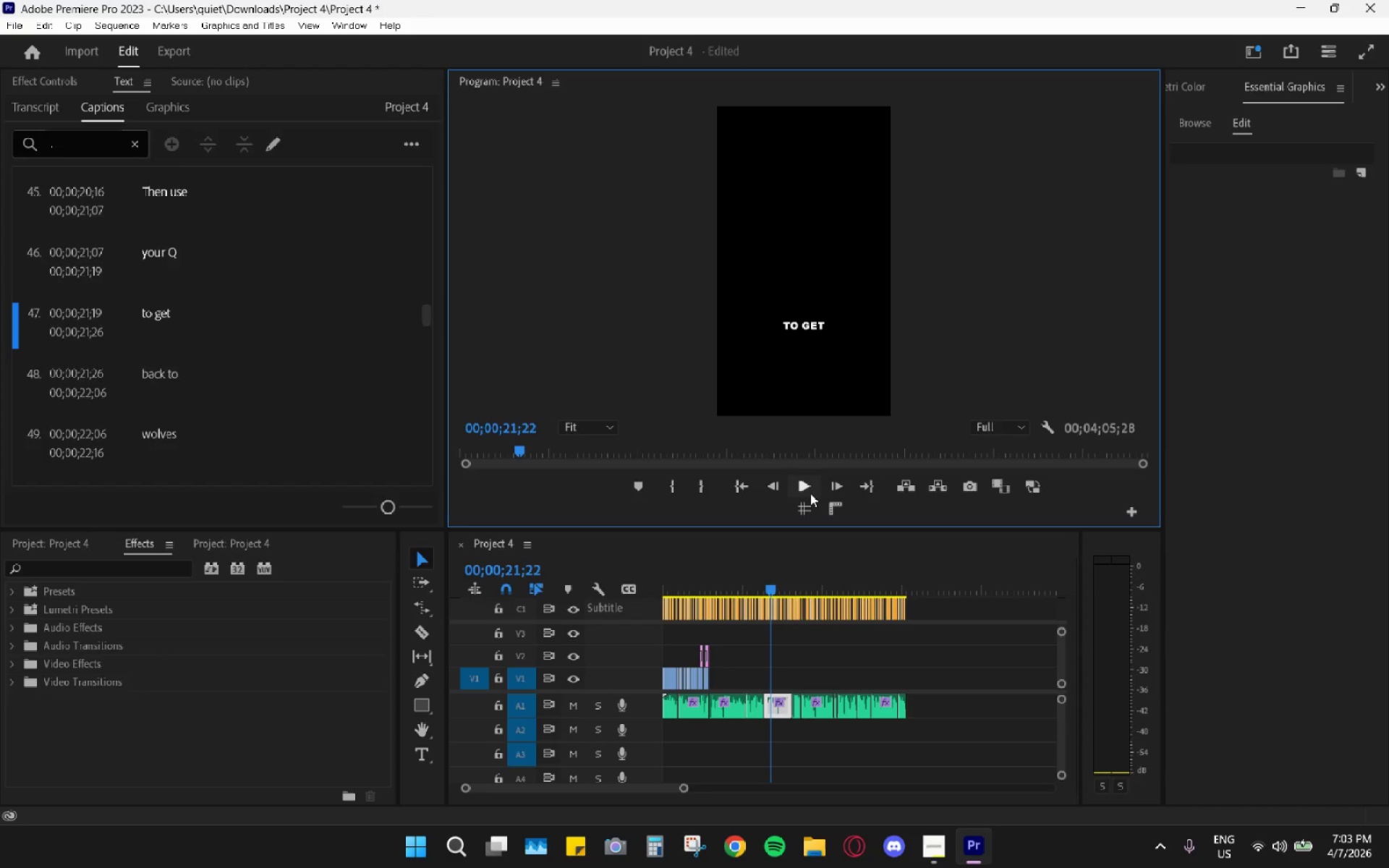 
left_click([810, 493])
 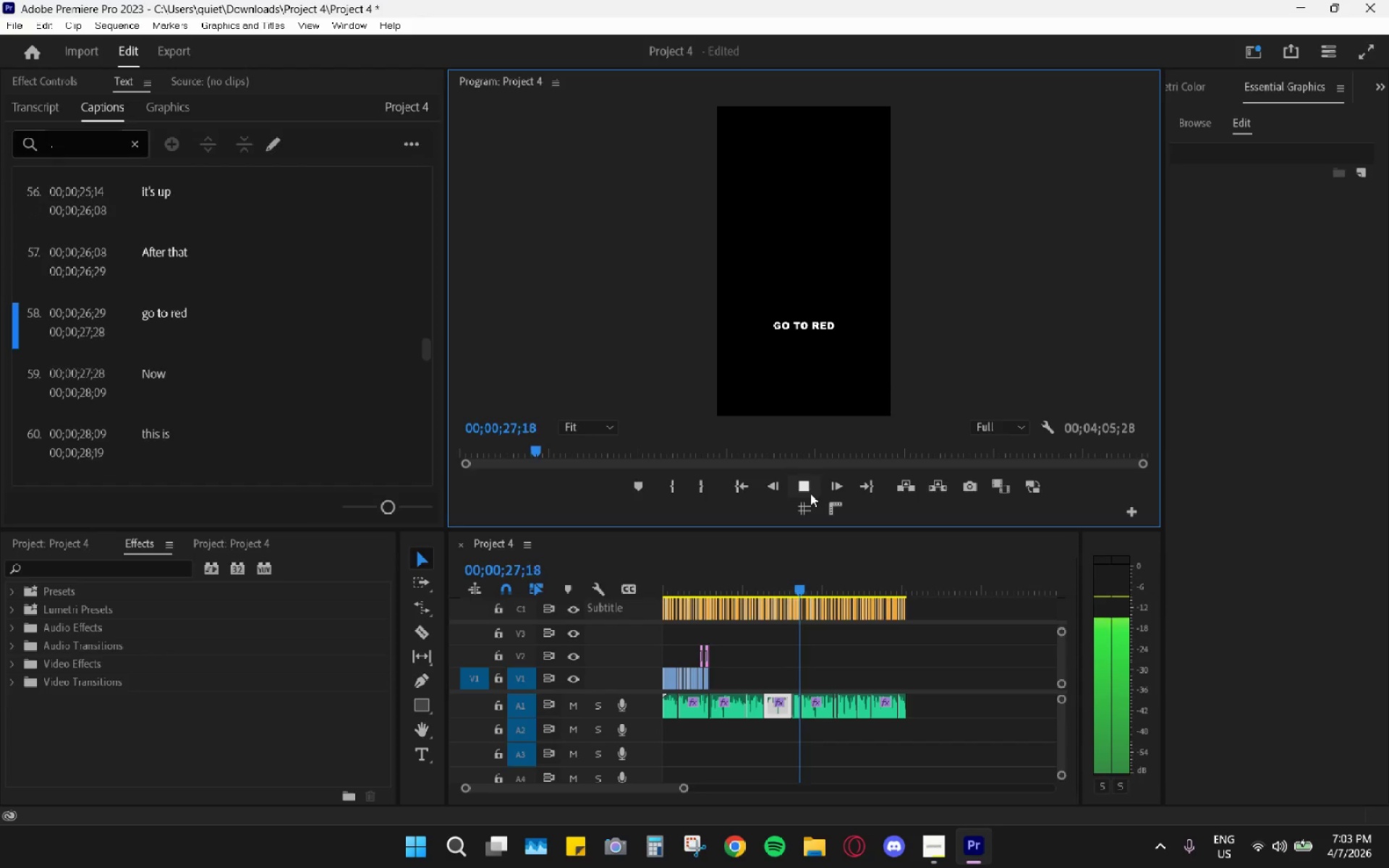 
wait(11.38)
 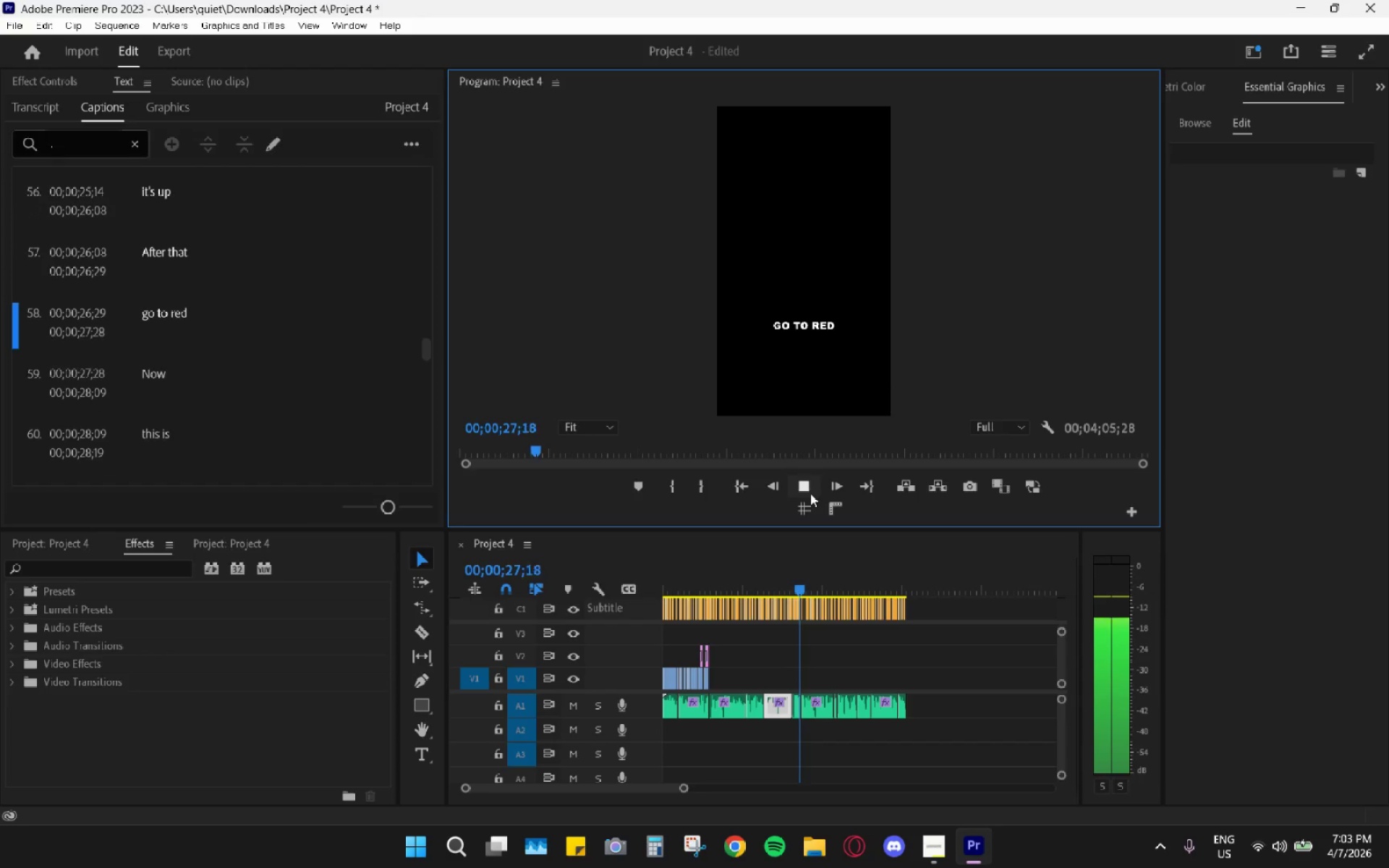 
key(Space)
 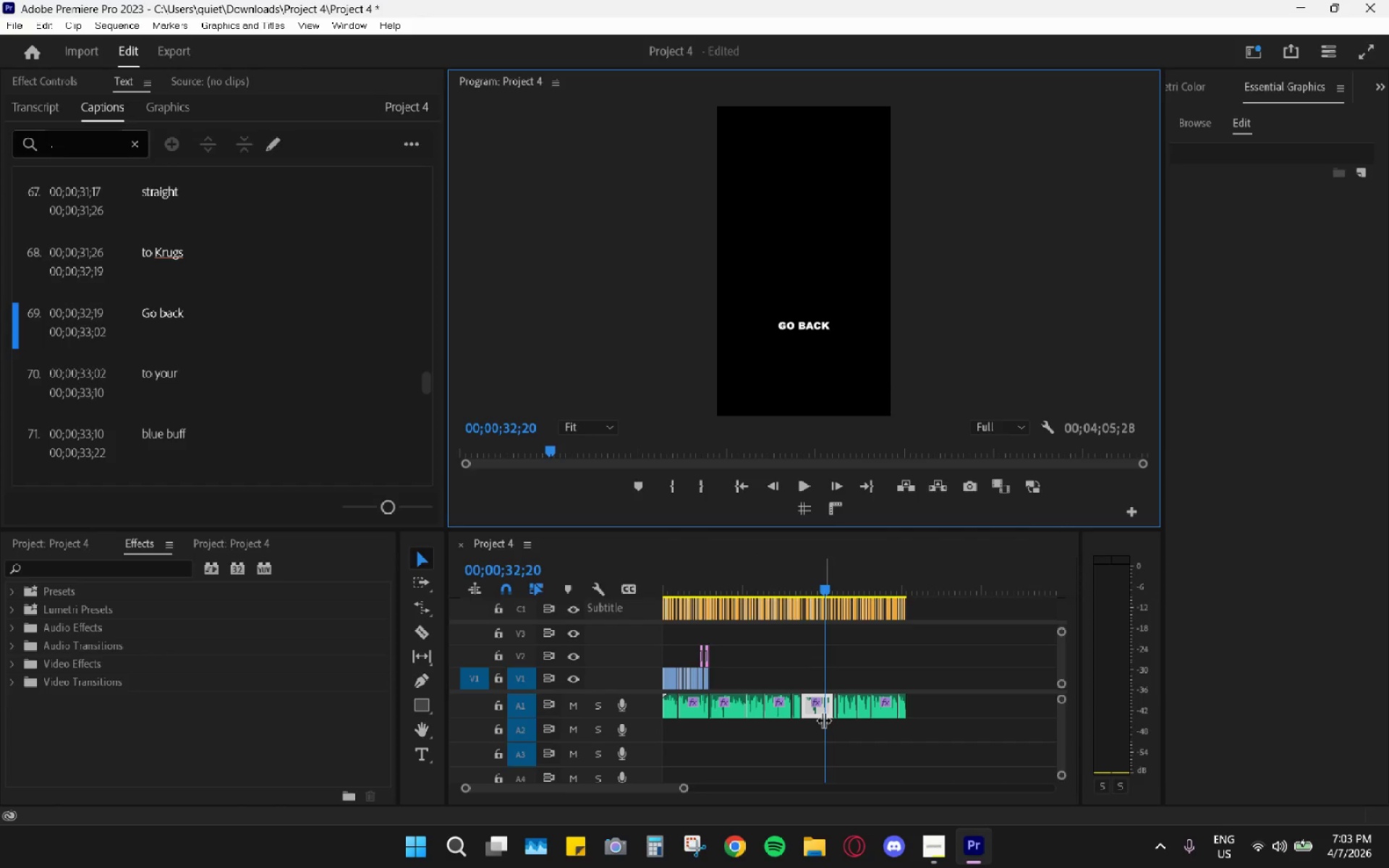 
key(X)
 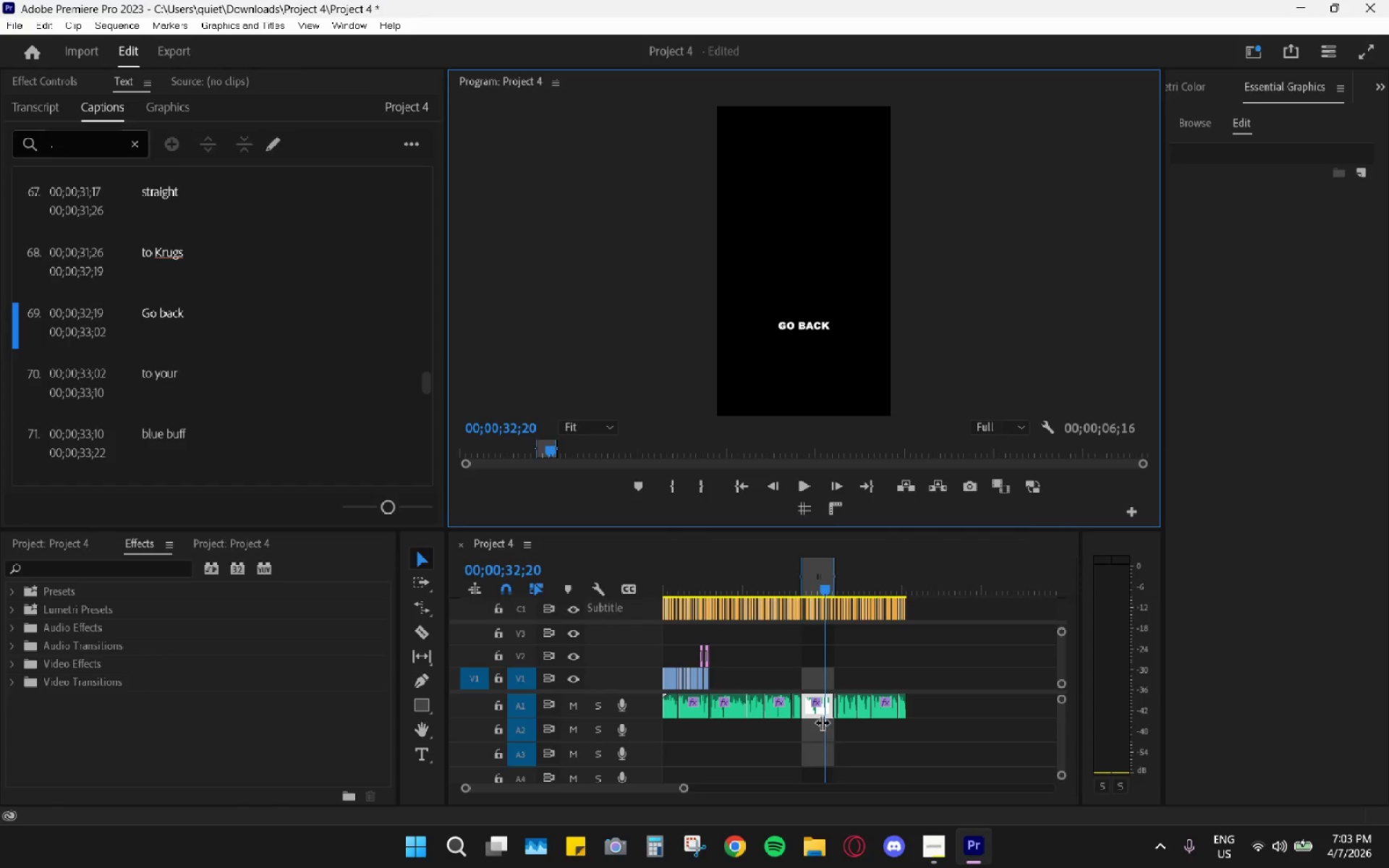 
scroll: coordinate [823, 722], scroll_direction: up, amount: 5.0
 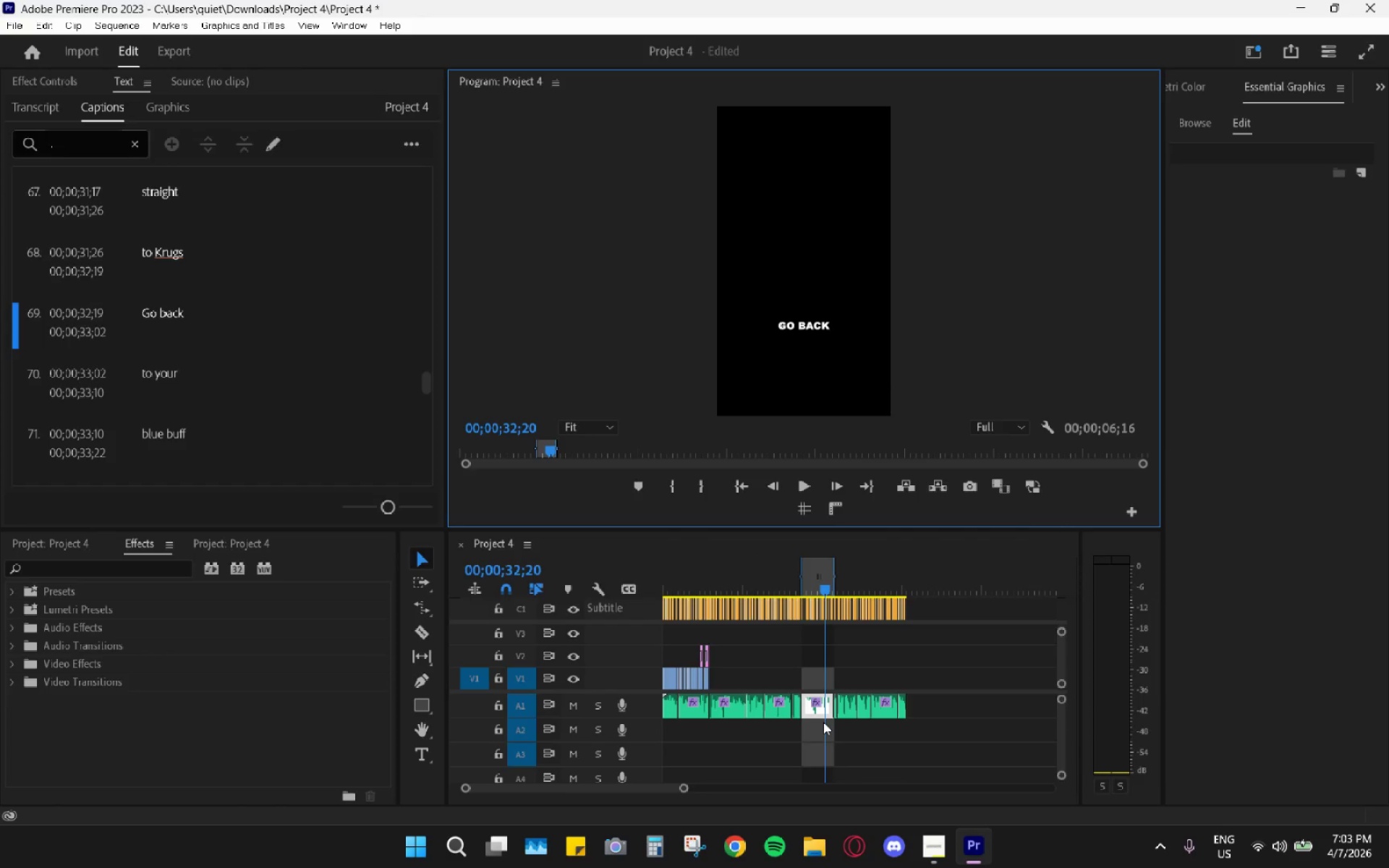 
right_click([797, 712])
 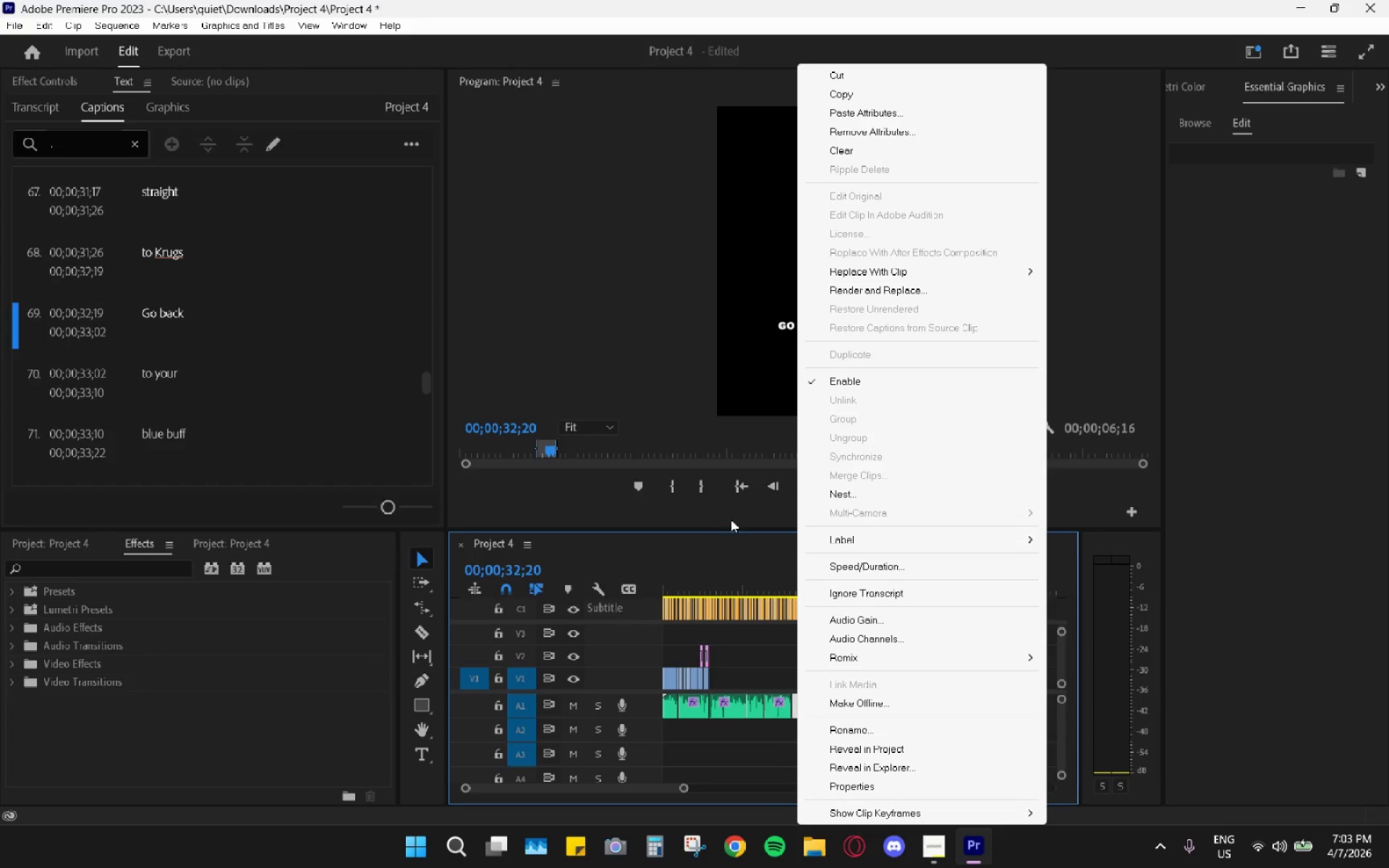 
right_click([738, 569])
 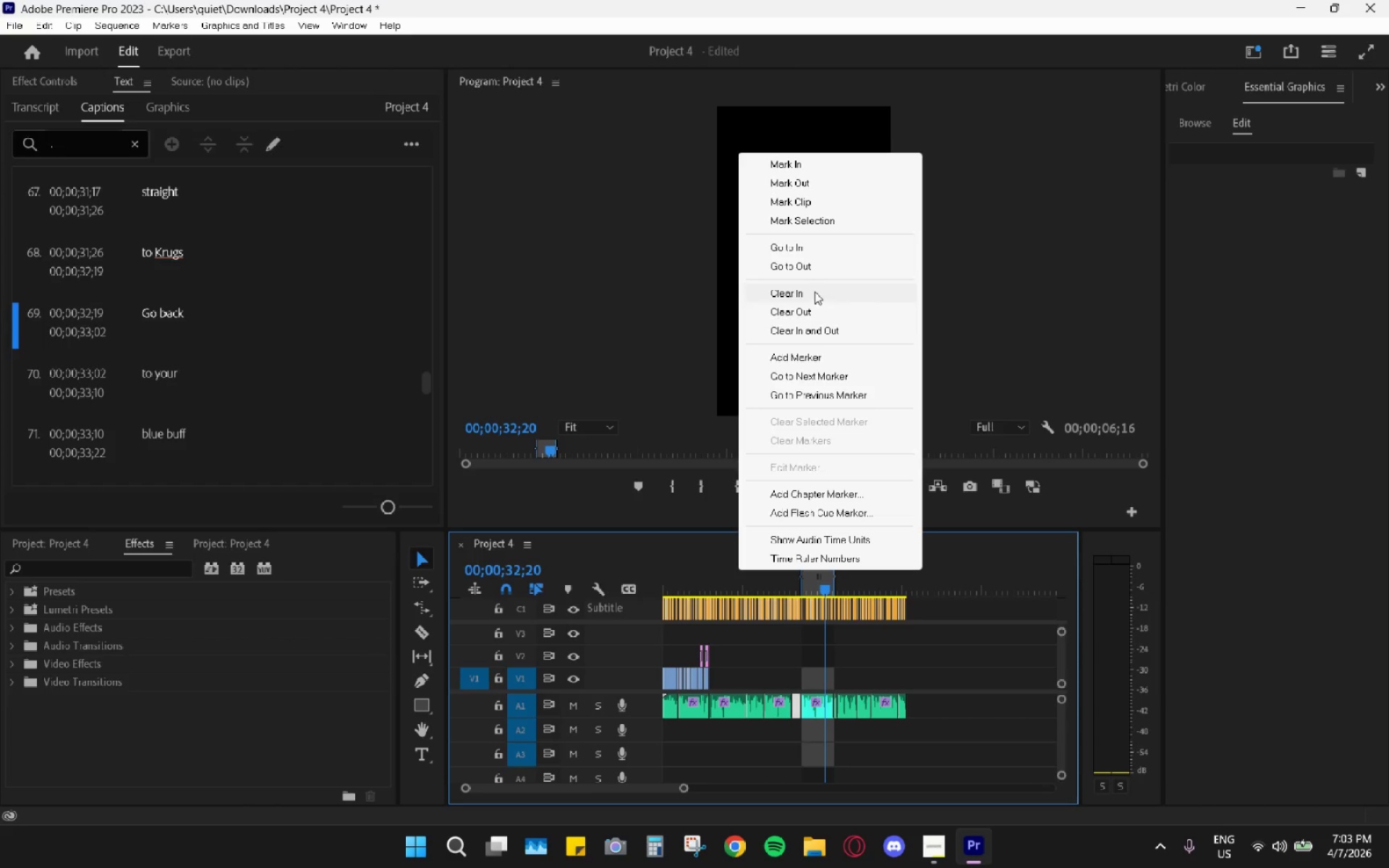 
left_click([809, 336])
 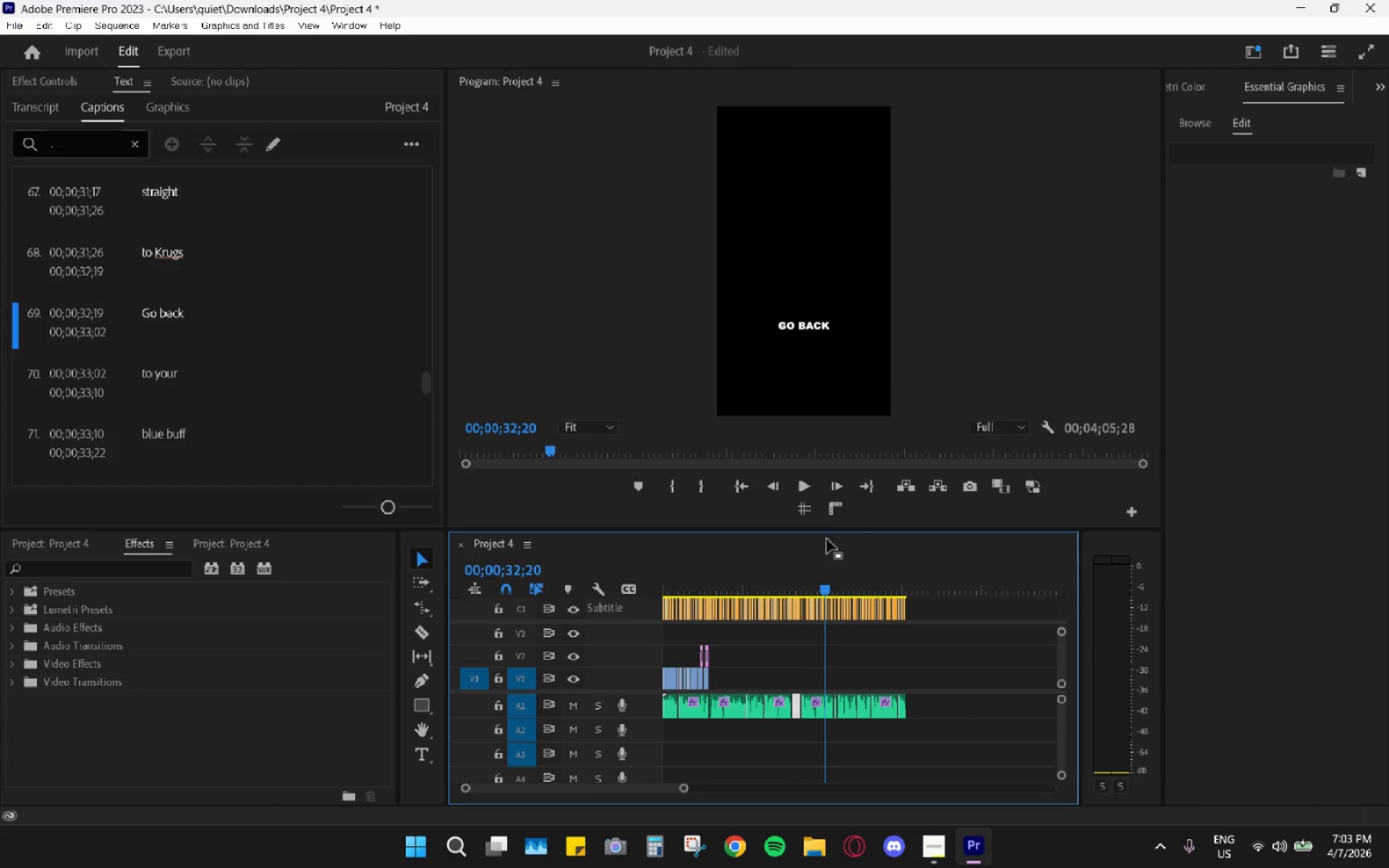 
hold_key(key=AltLeft, duration=0.72)
scroll: coordinate [747, 625], scroll_direction: up, amount: 14.0
 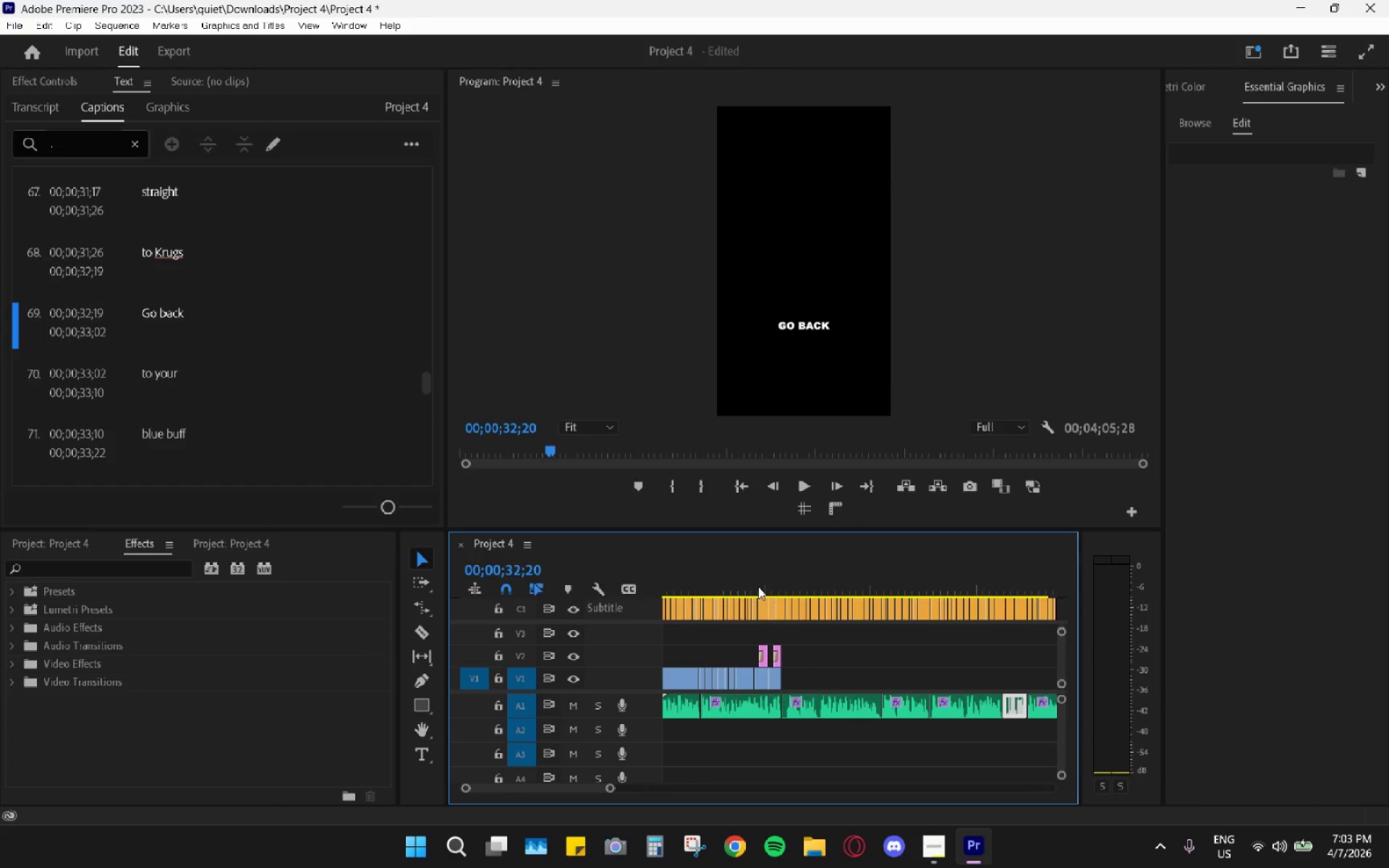 
left_click([757, 573])
 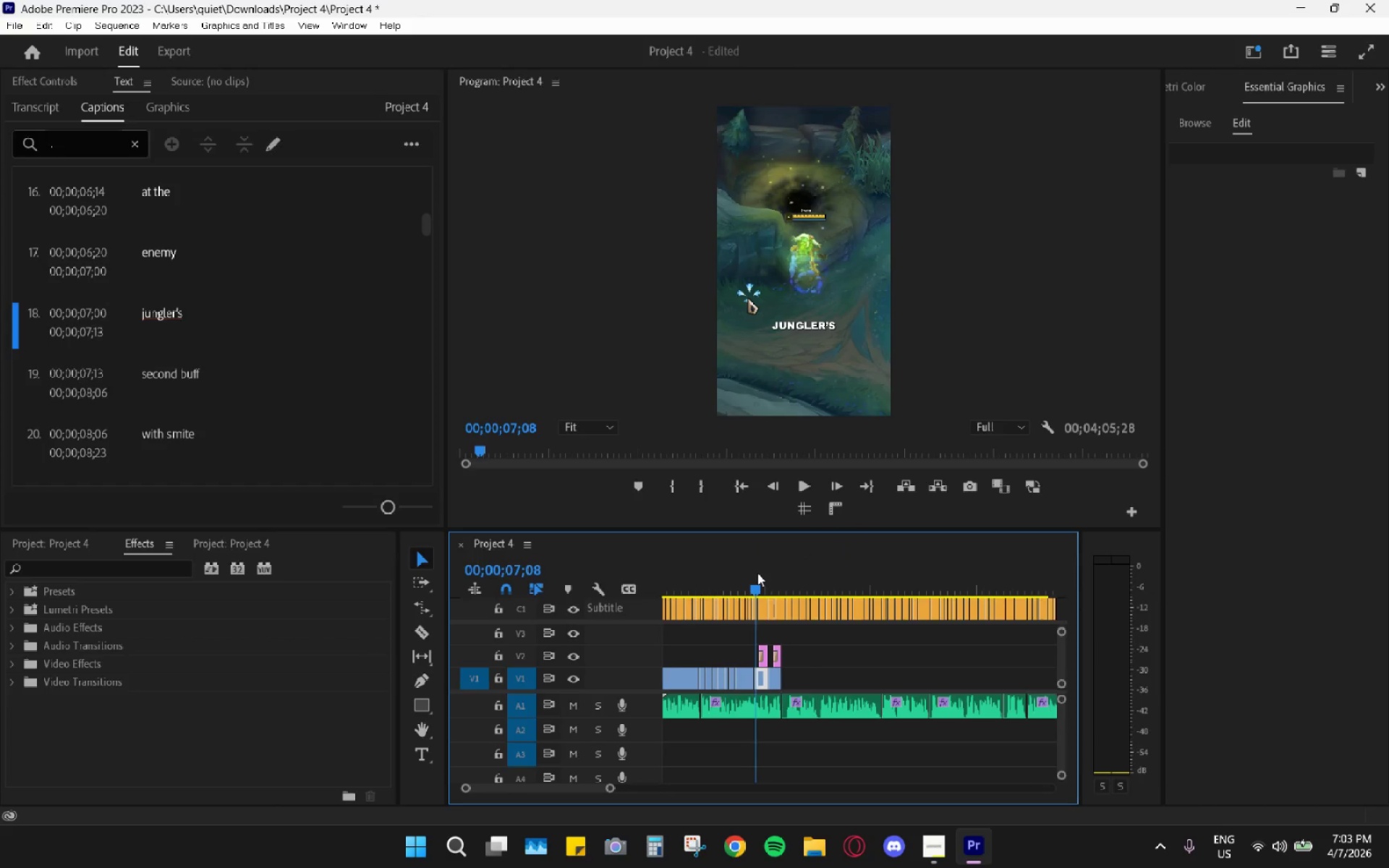 
key(Space)
 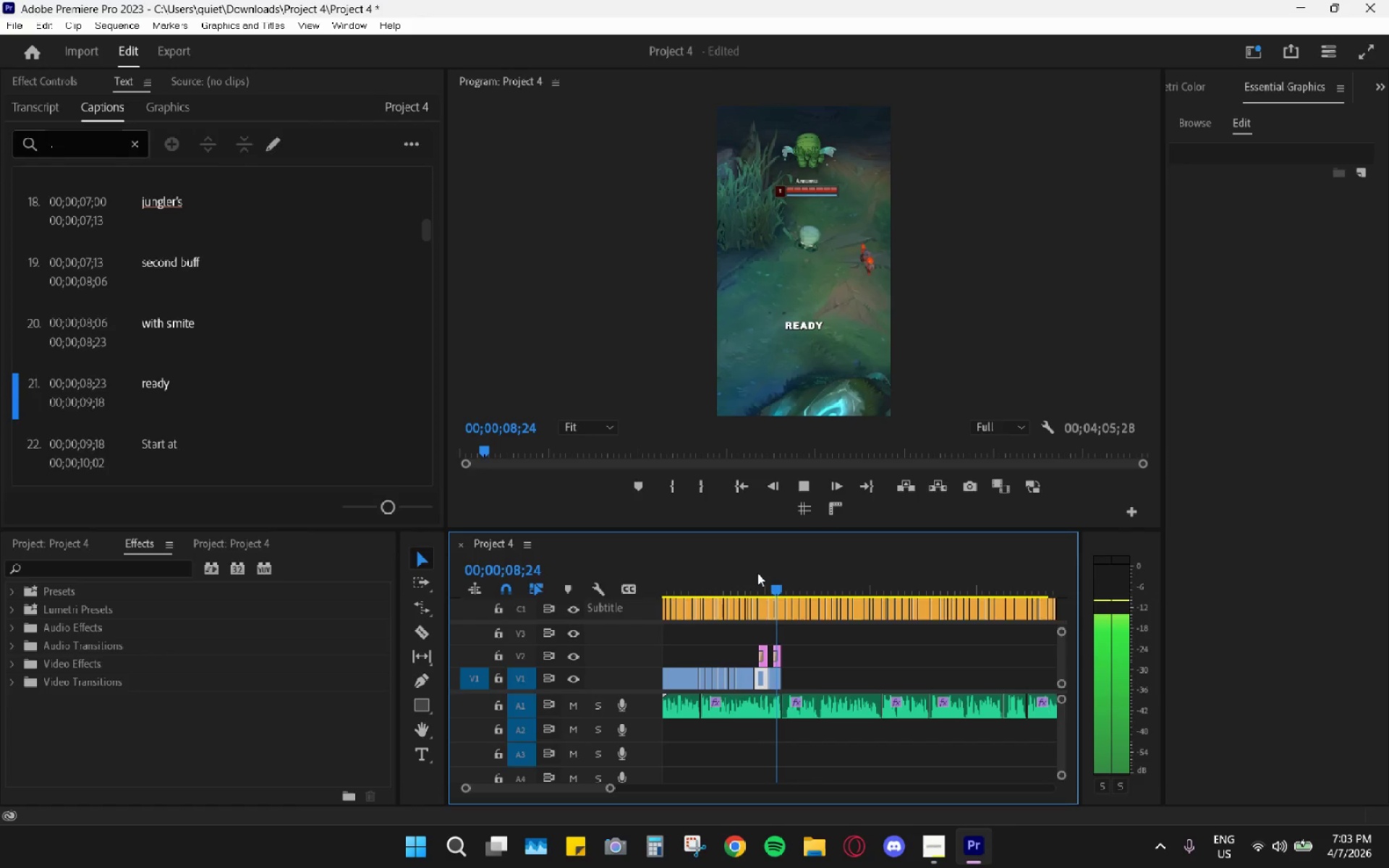 
key(Space)
 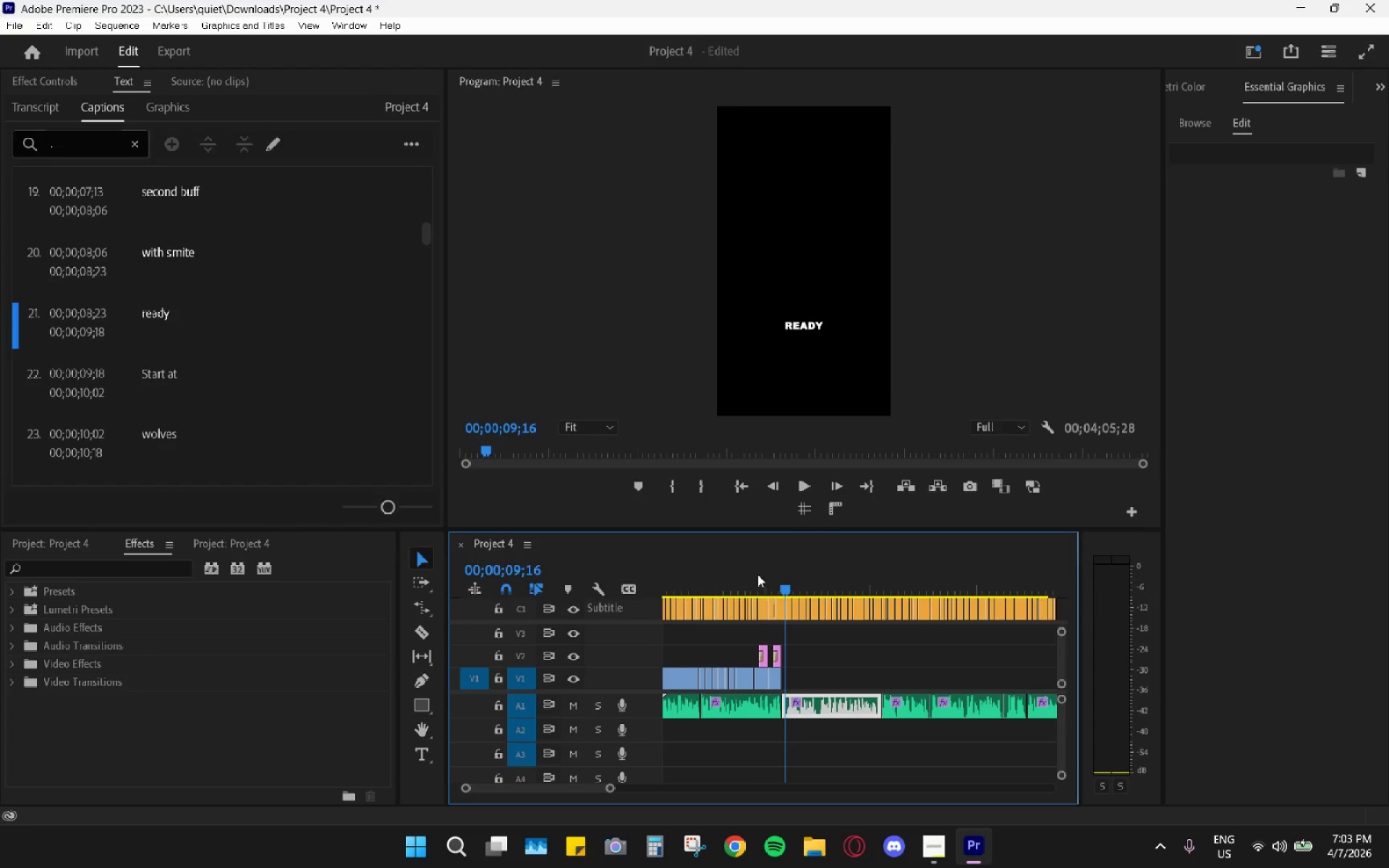 
left_click_drag(start_coordinate=[757, 574], to_coordinate=[676, 575])
 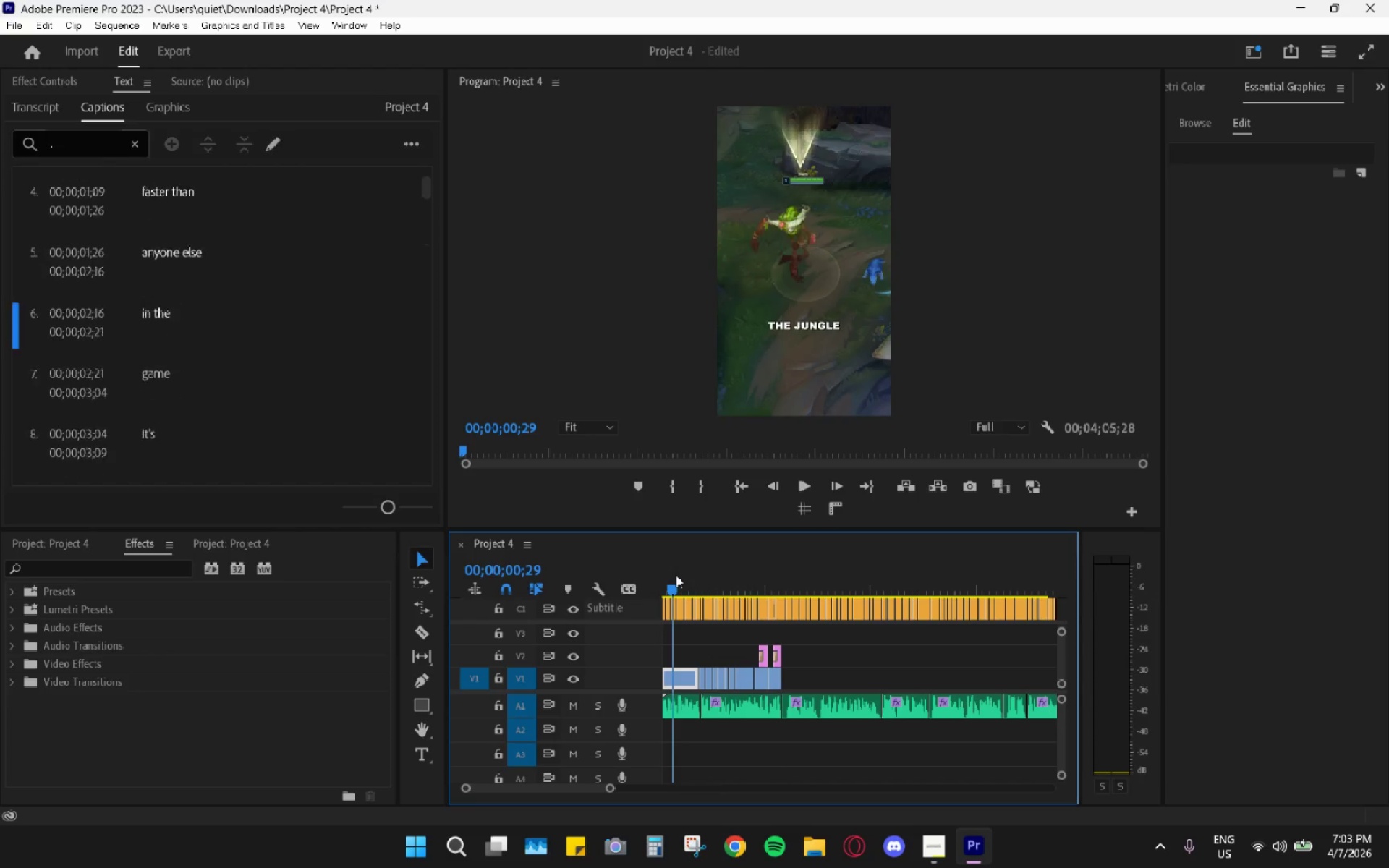 
key(Space)
 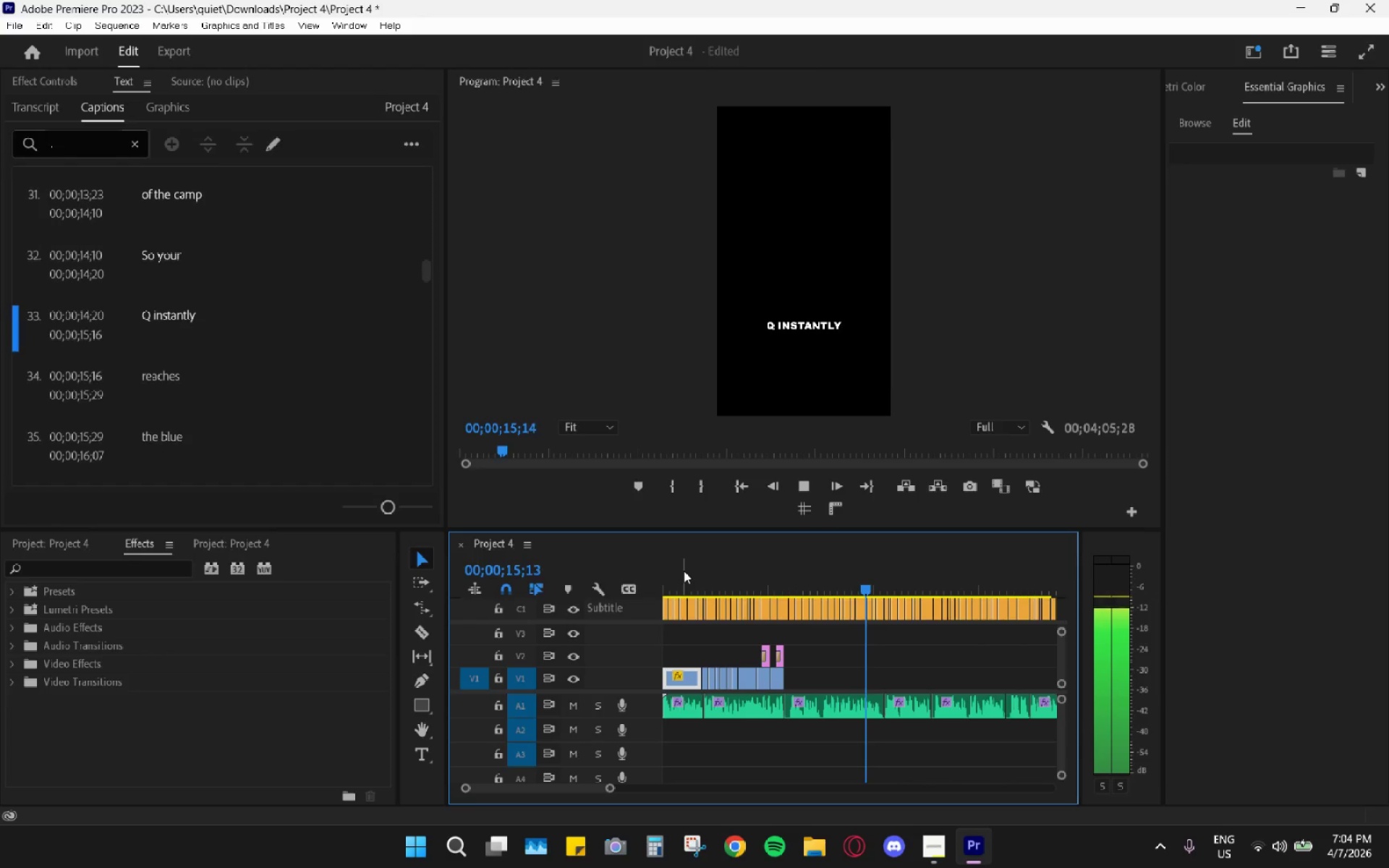 
wait(19.73)
 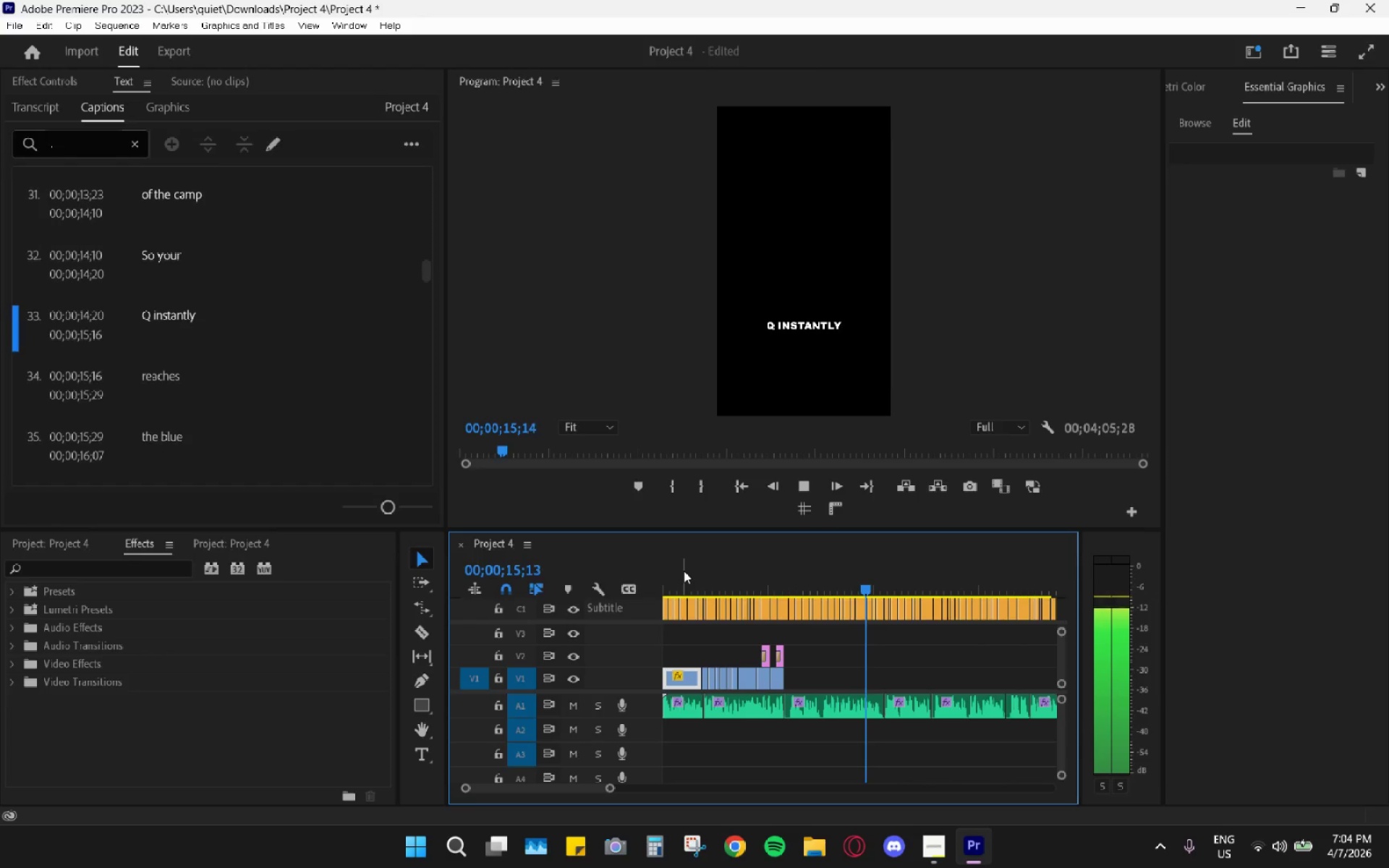 
key(Space)
 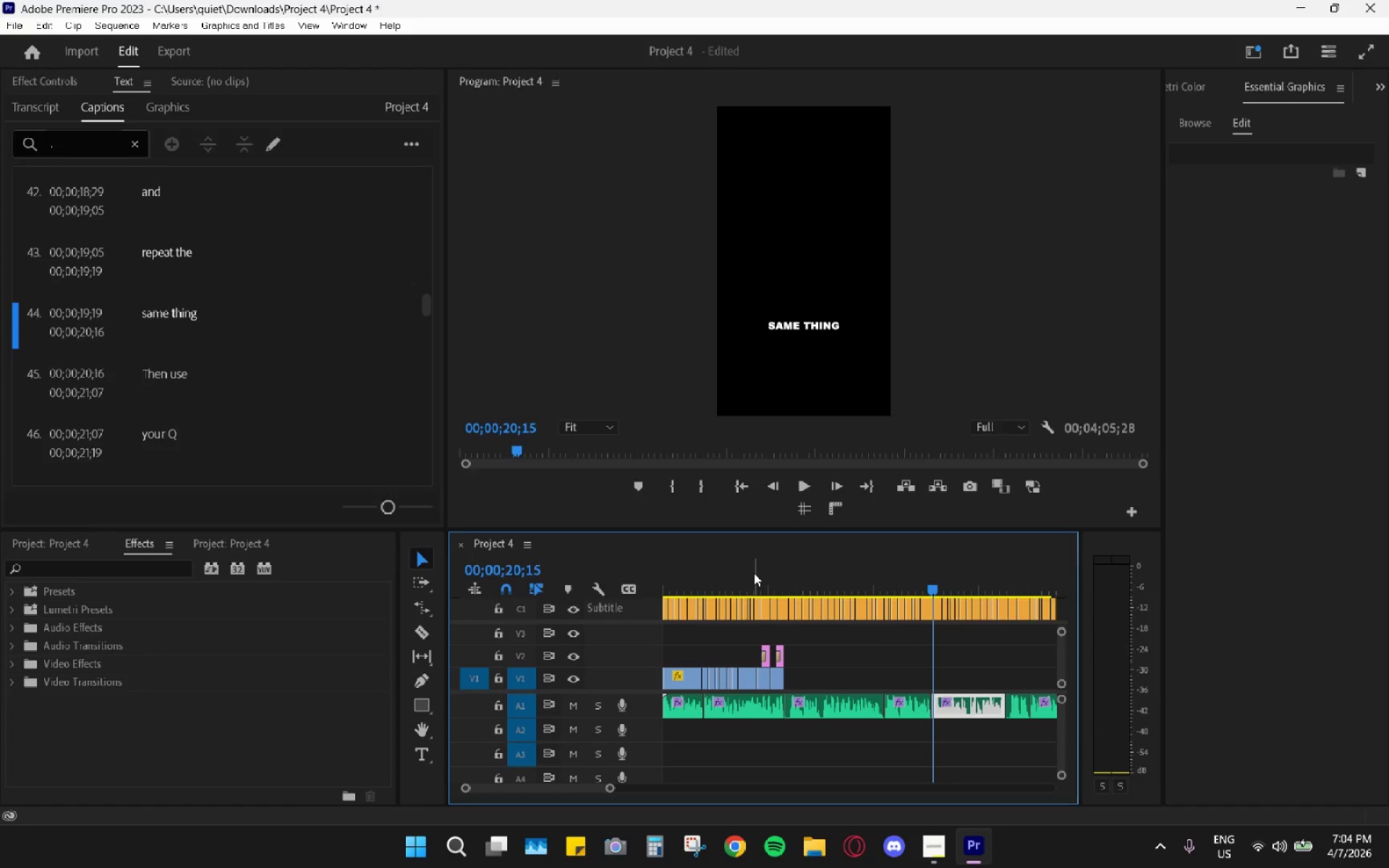 
left_click([754, 573])
 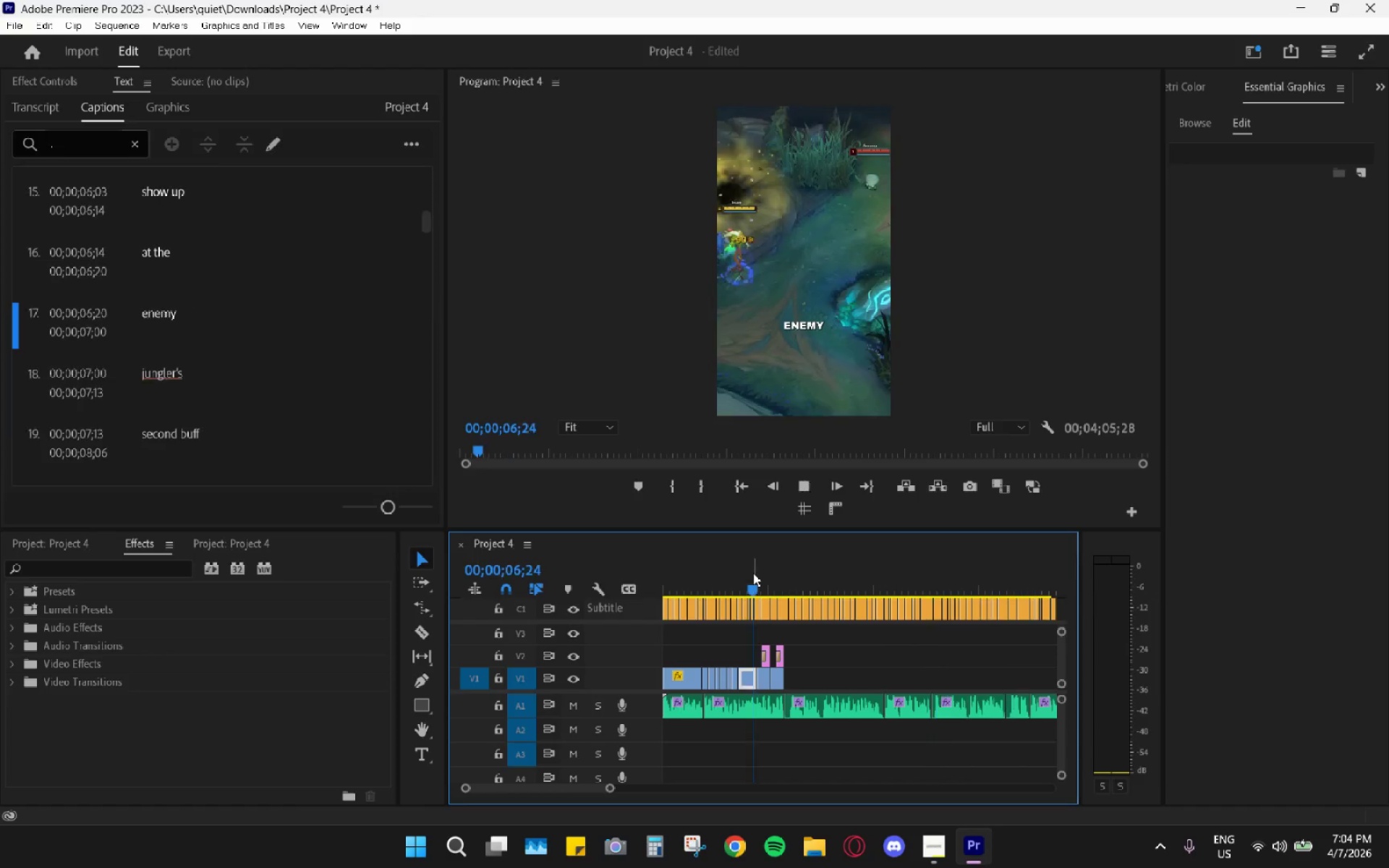 
key(Space)
 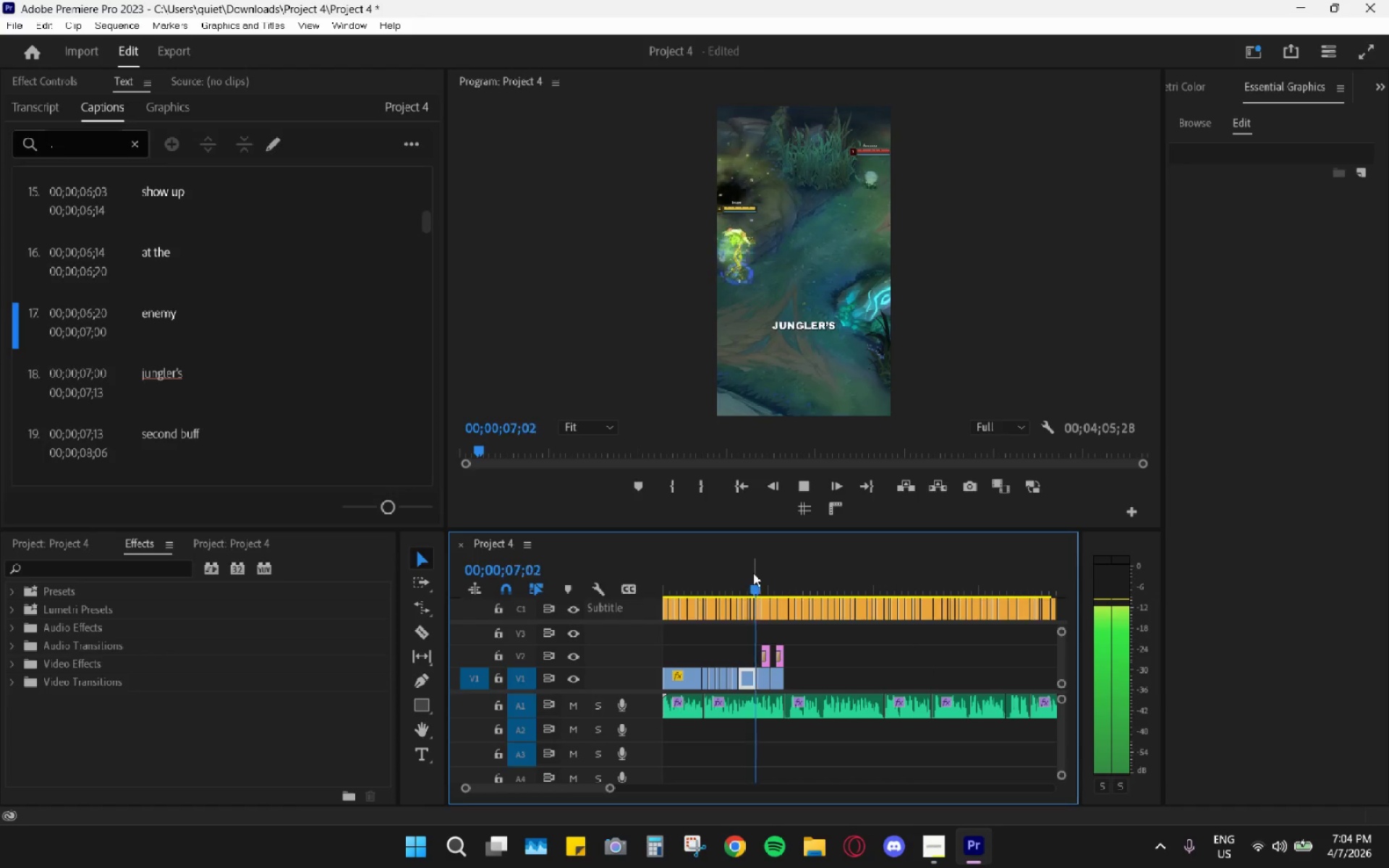 
key(Space)
 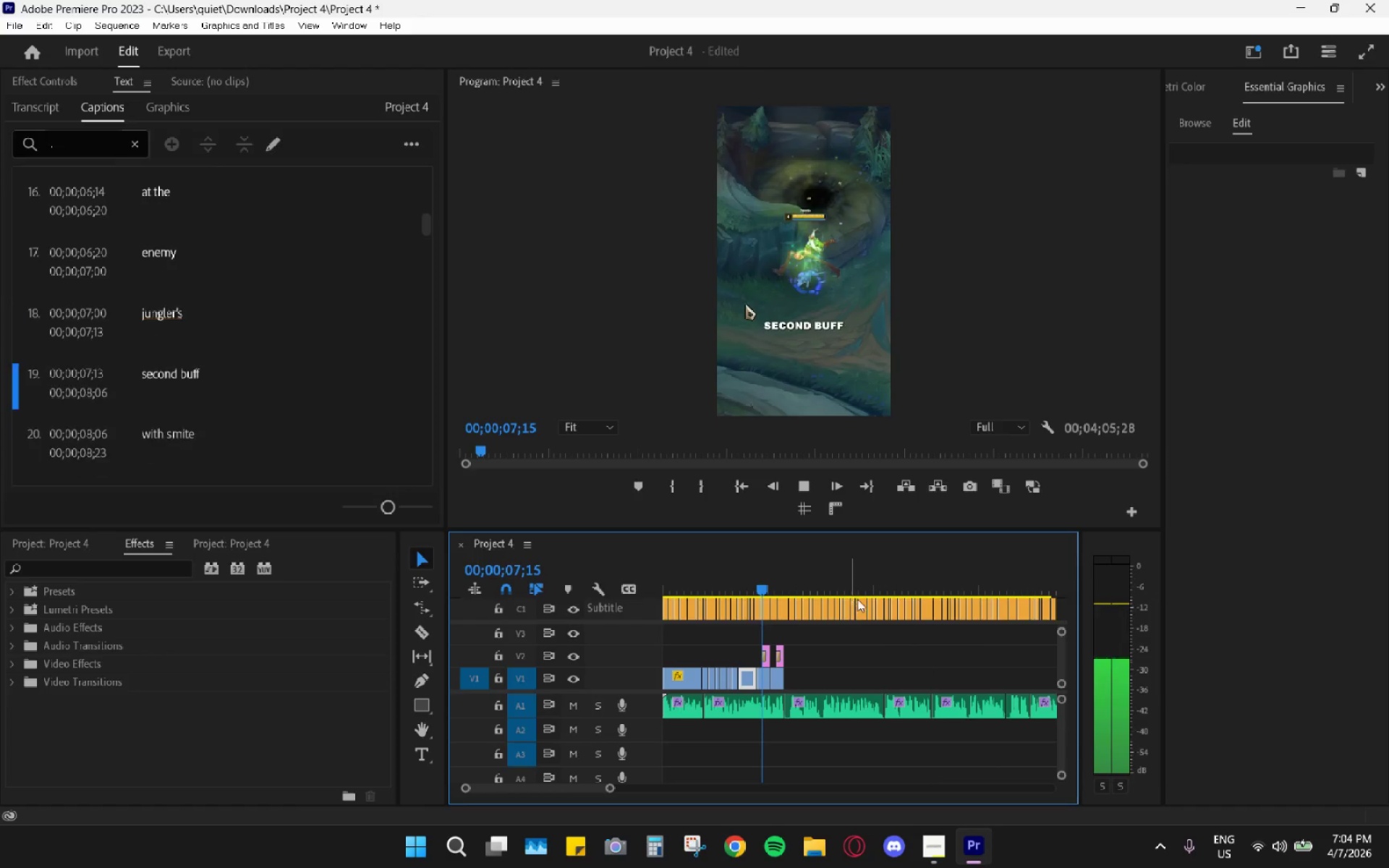 
hold_key(key=AltLeft, duration=0.95)
scroll: coordinate [893, 635], scroll_direction: down, amount: 9.0
 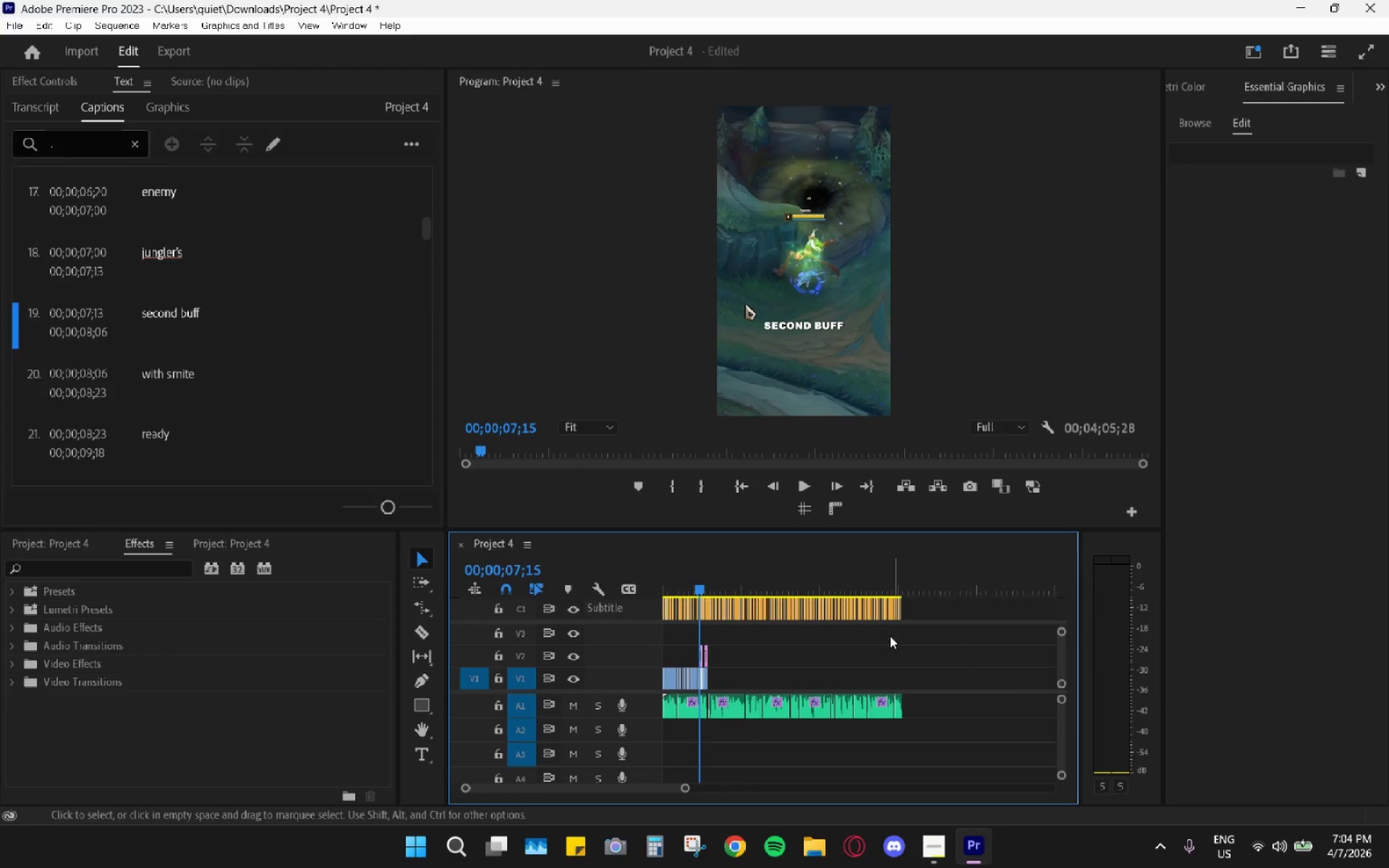 
key(Alt+AltLeft)
 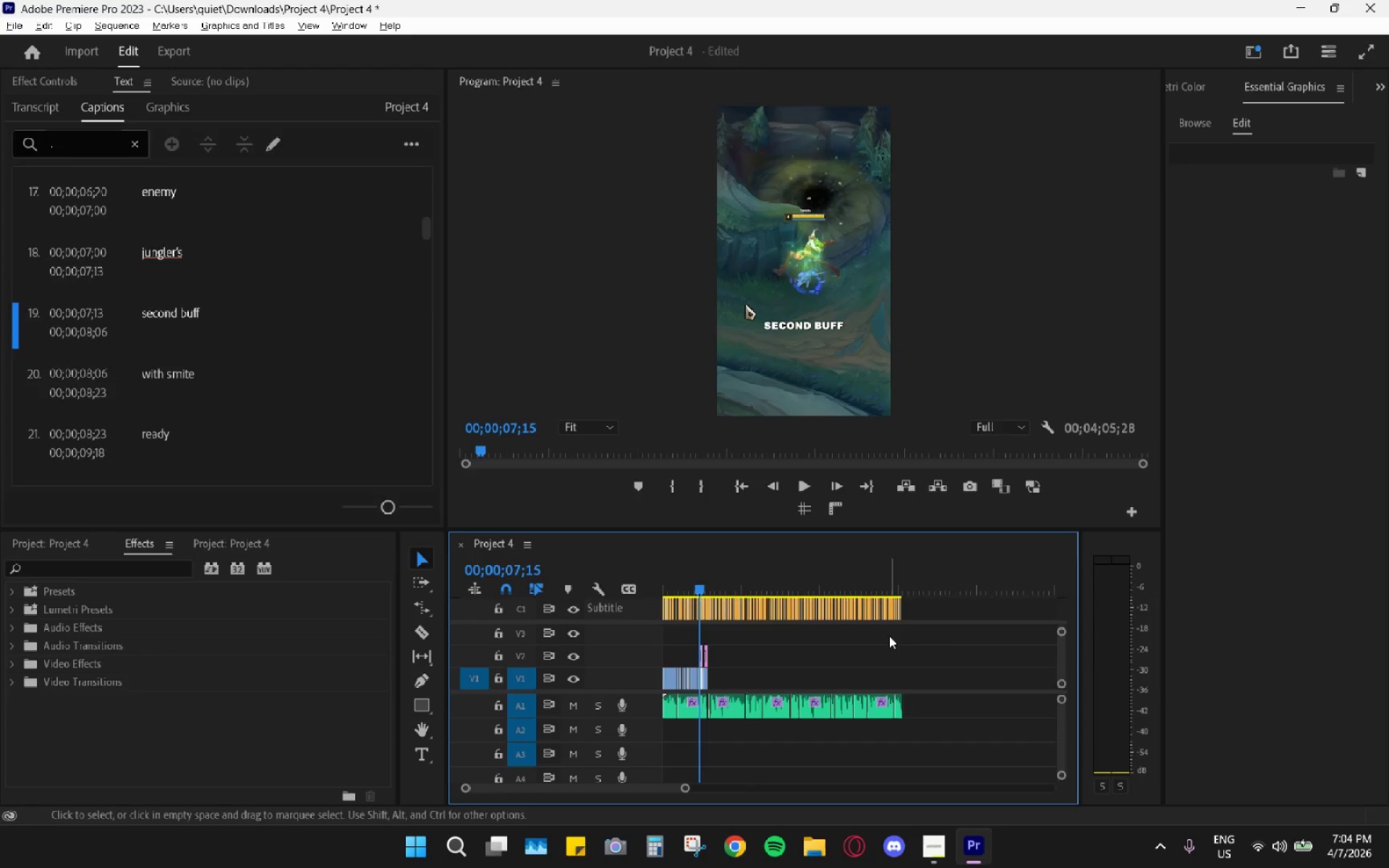 
scroll: coordinate [855, 649], scroll_direction: up, amount: 4.0
 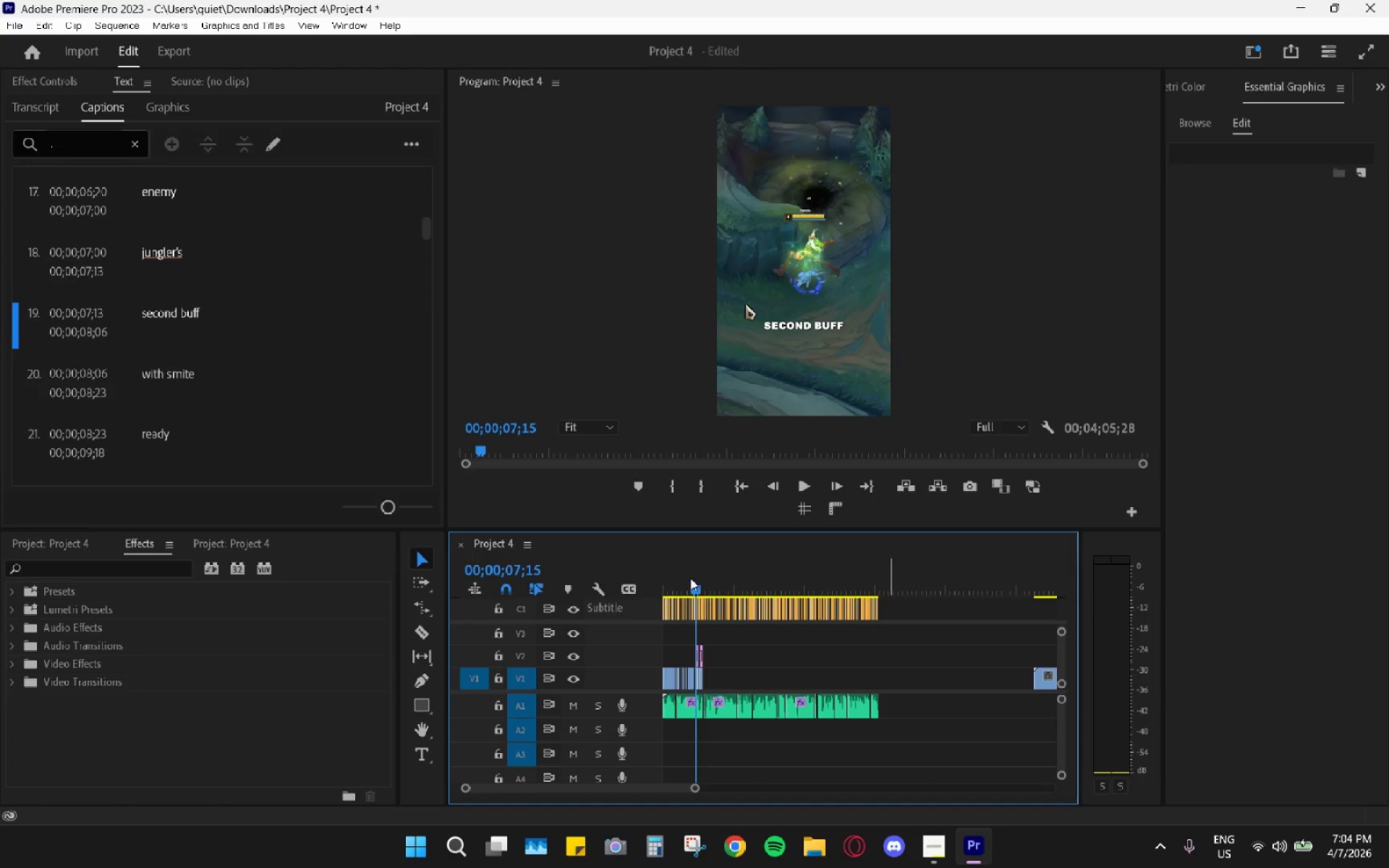 
left_click_drag(start_coordinate=[690, 578], to_coordinate=[632, 581])
 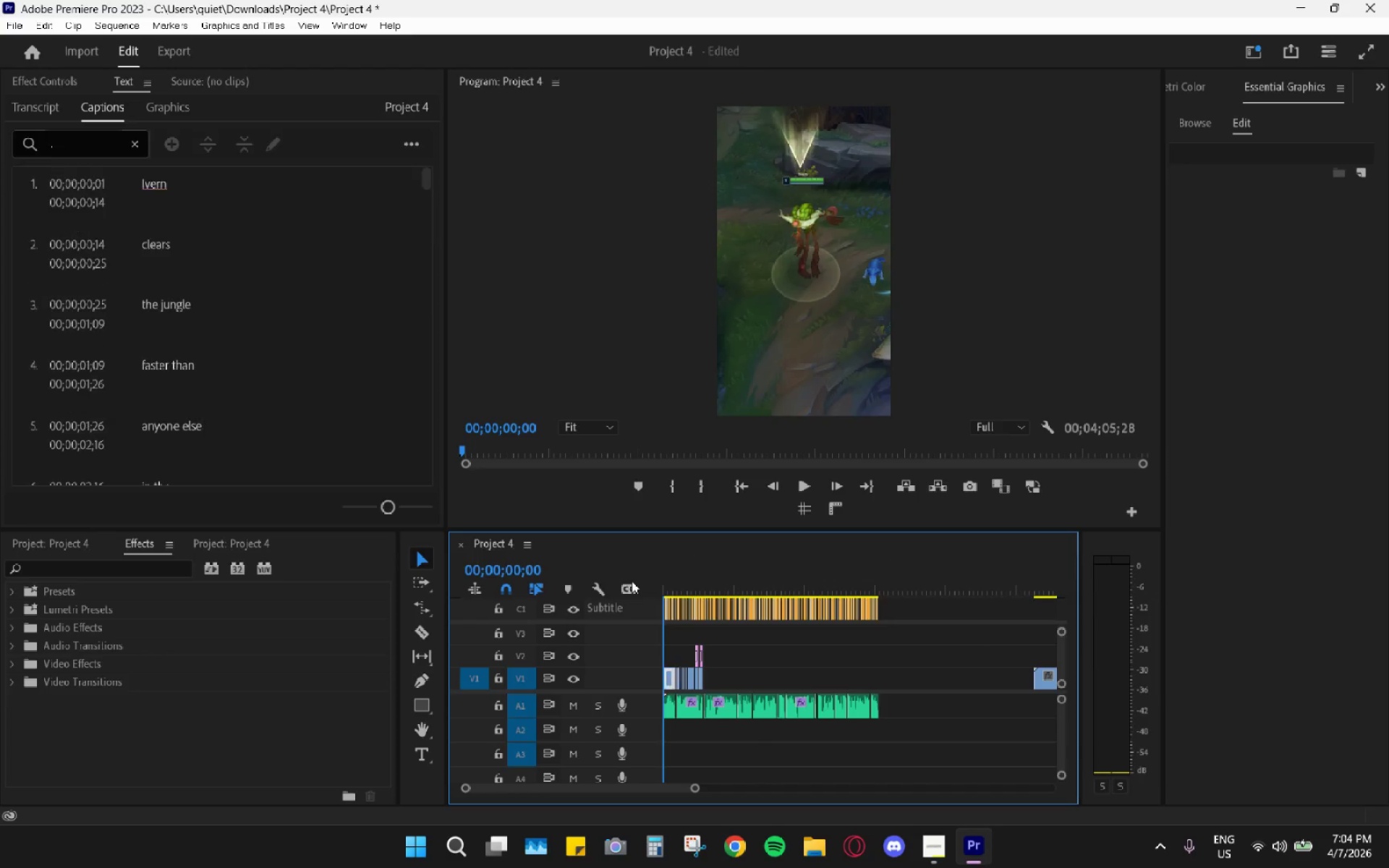 
key(Space)
 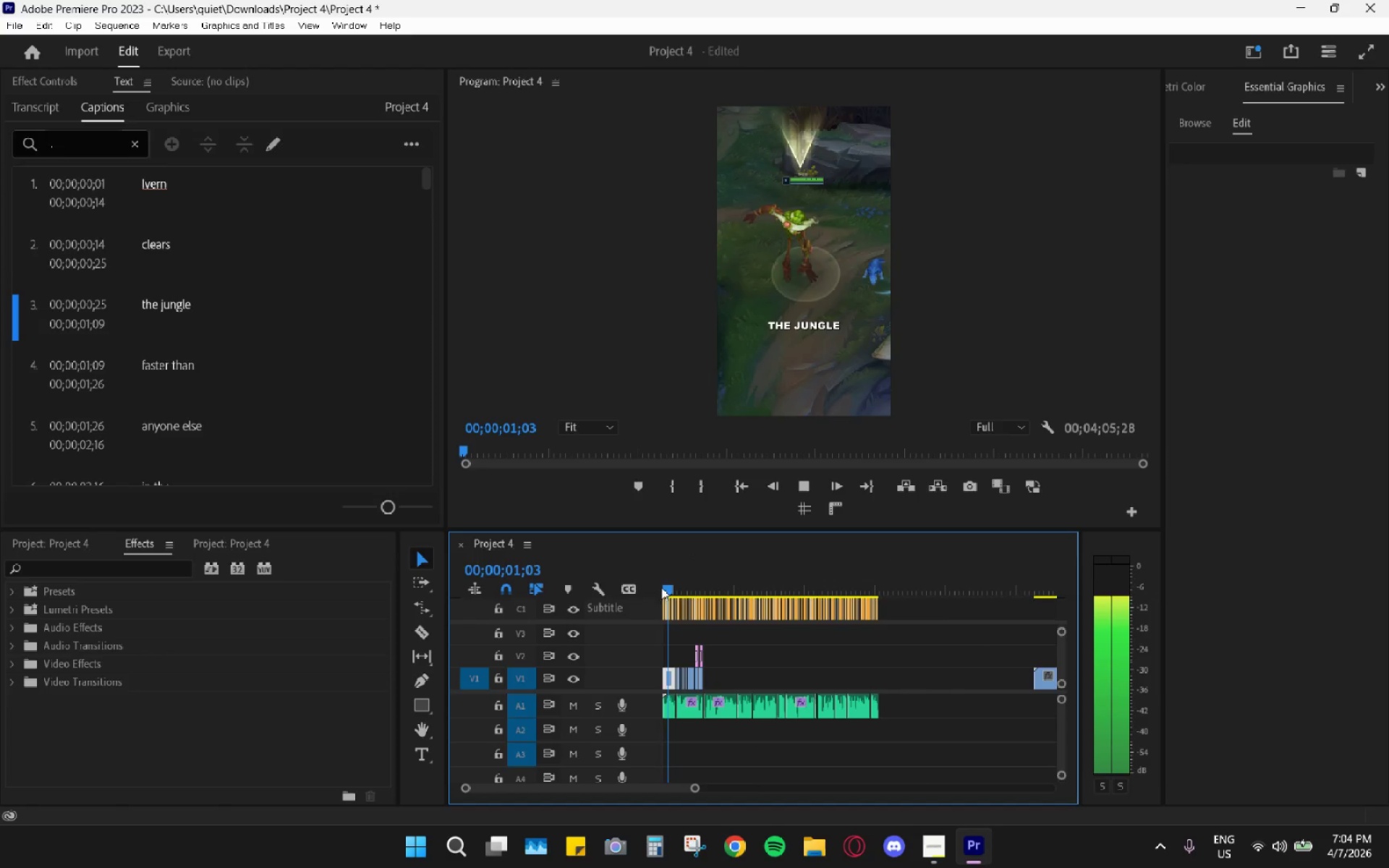 
key(Space)
 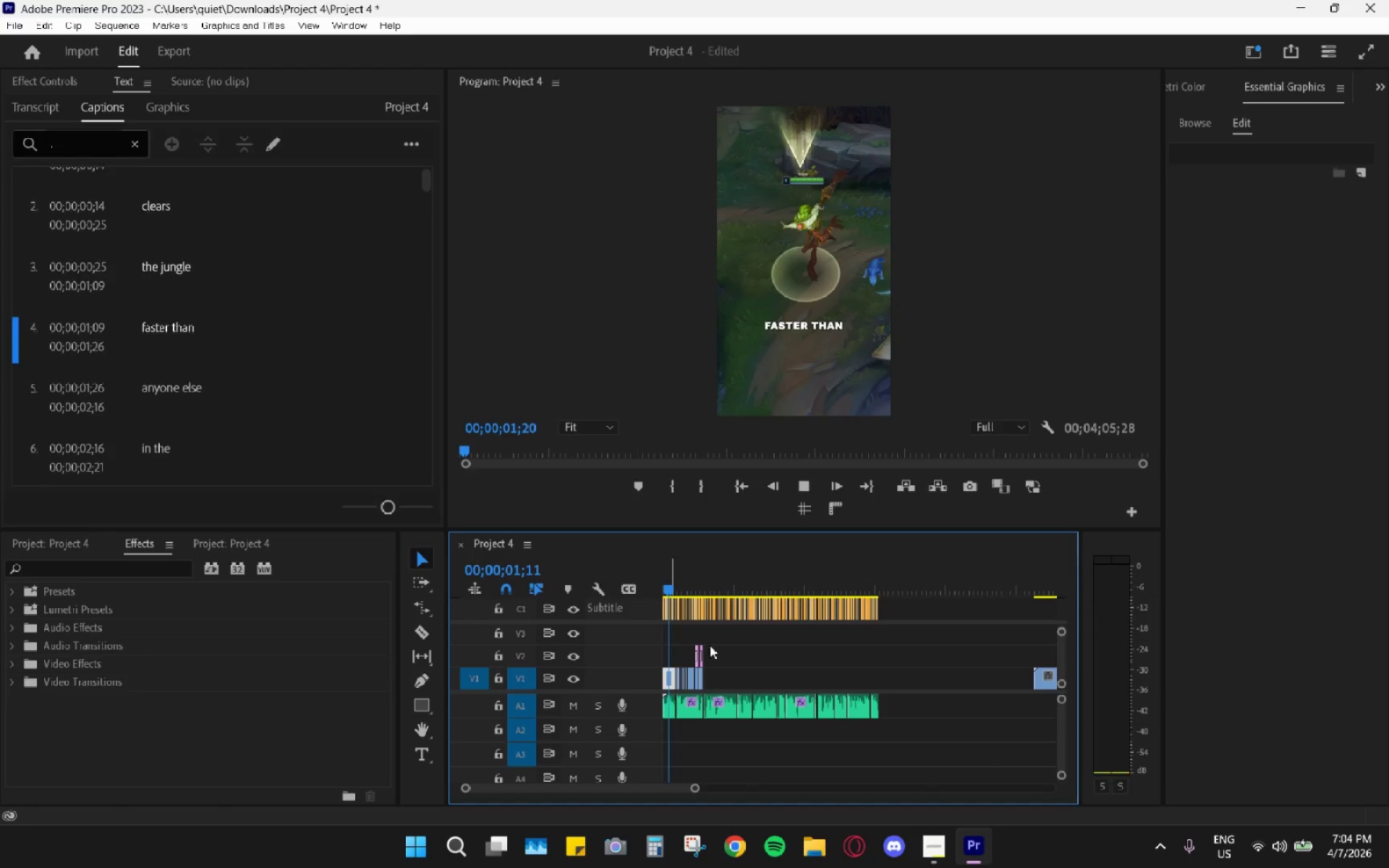 
hold_key(key=AltLeft, duration=0.91)
scroll: coordinate [715, 714], scroll_direction: up, amount: 36.0
 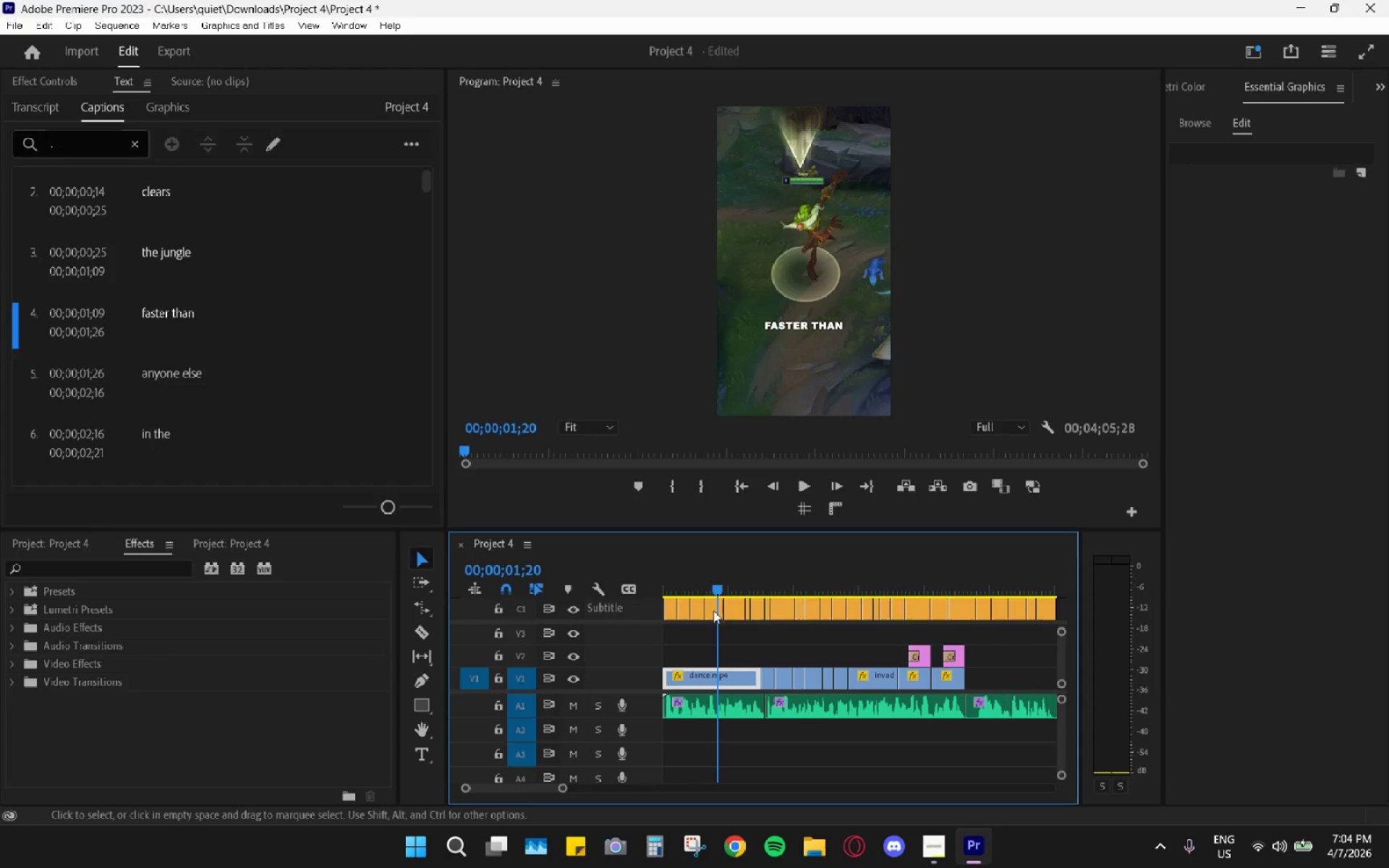 
key(Space)
 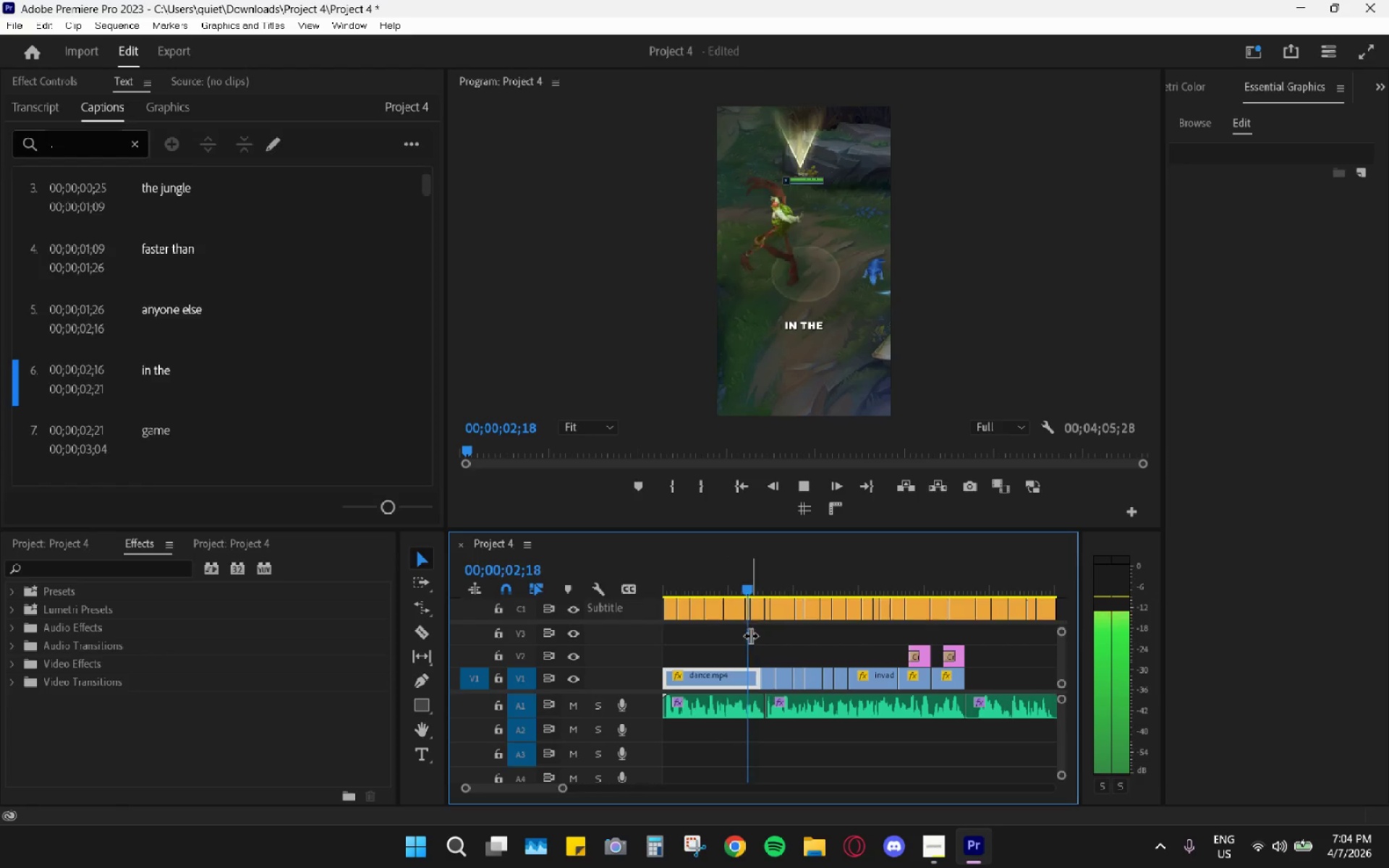 
key(Space)
 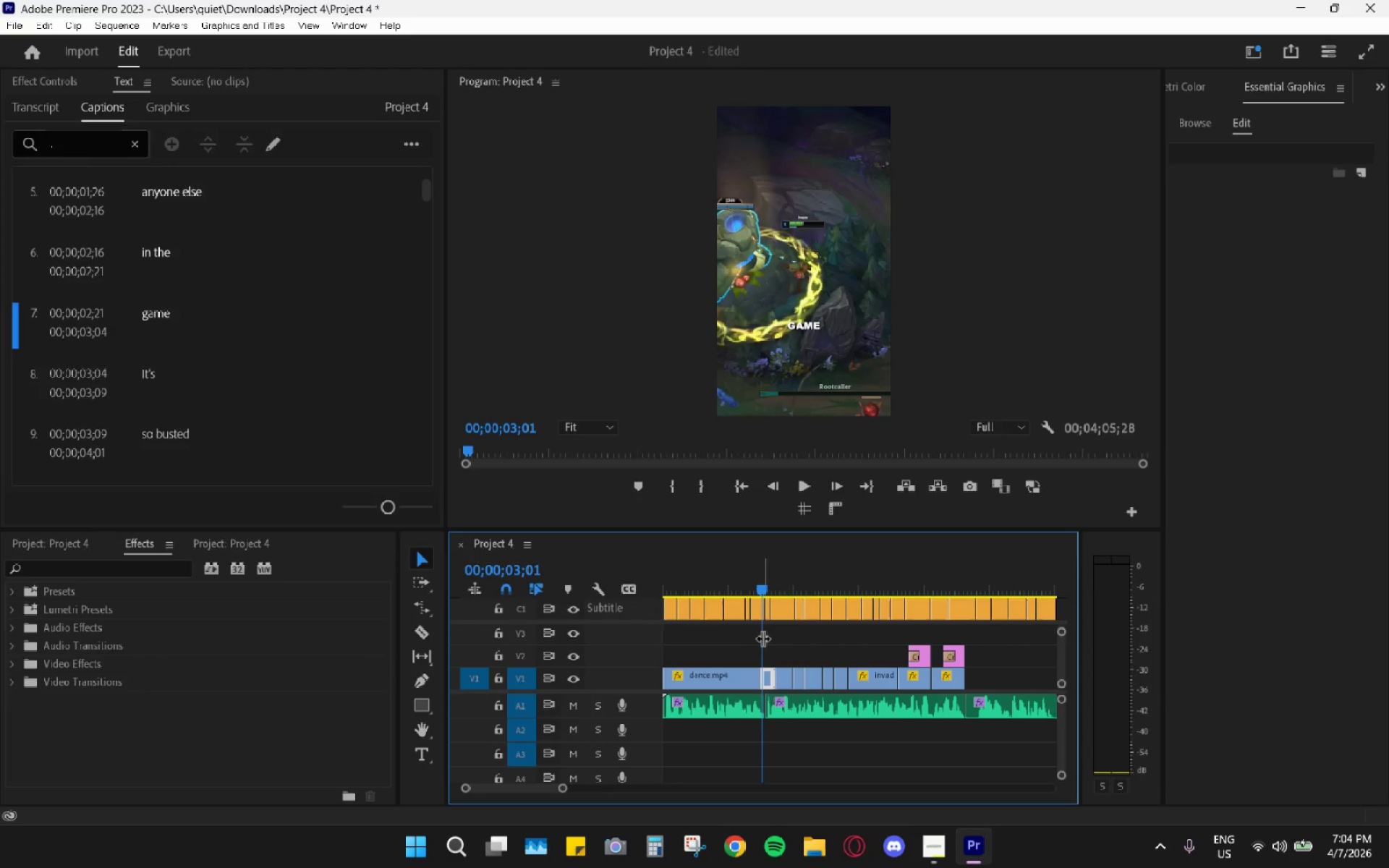 
left_click_drag(start_coordinate=[752, 632], to_coordinate=[660, 616])
 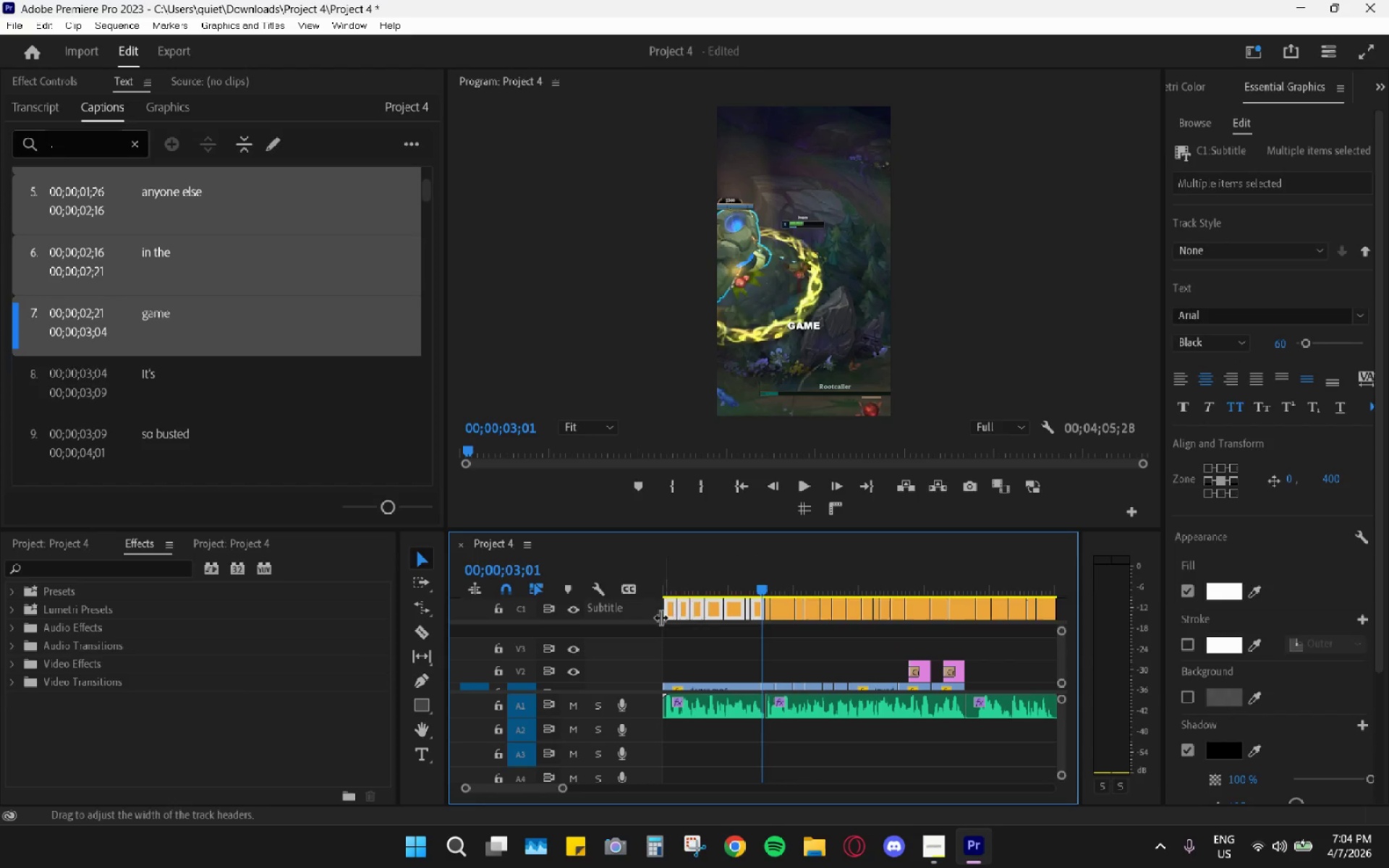 
key(H)
 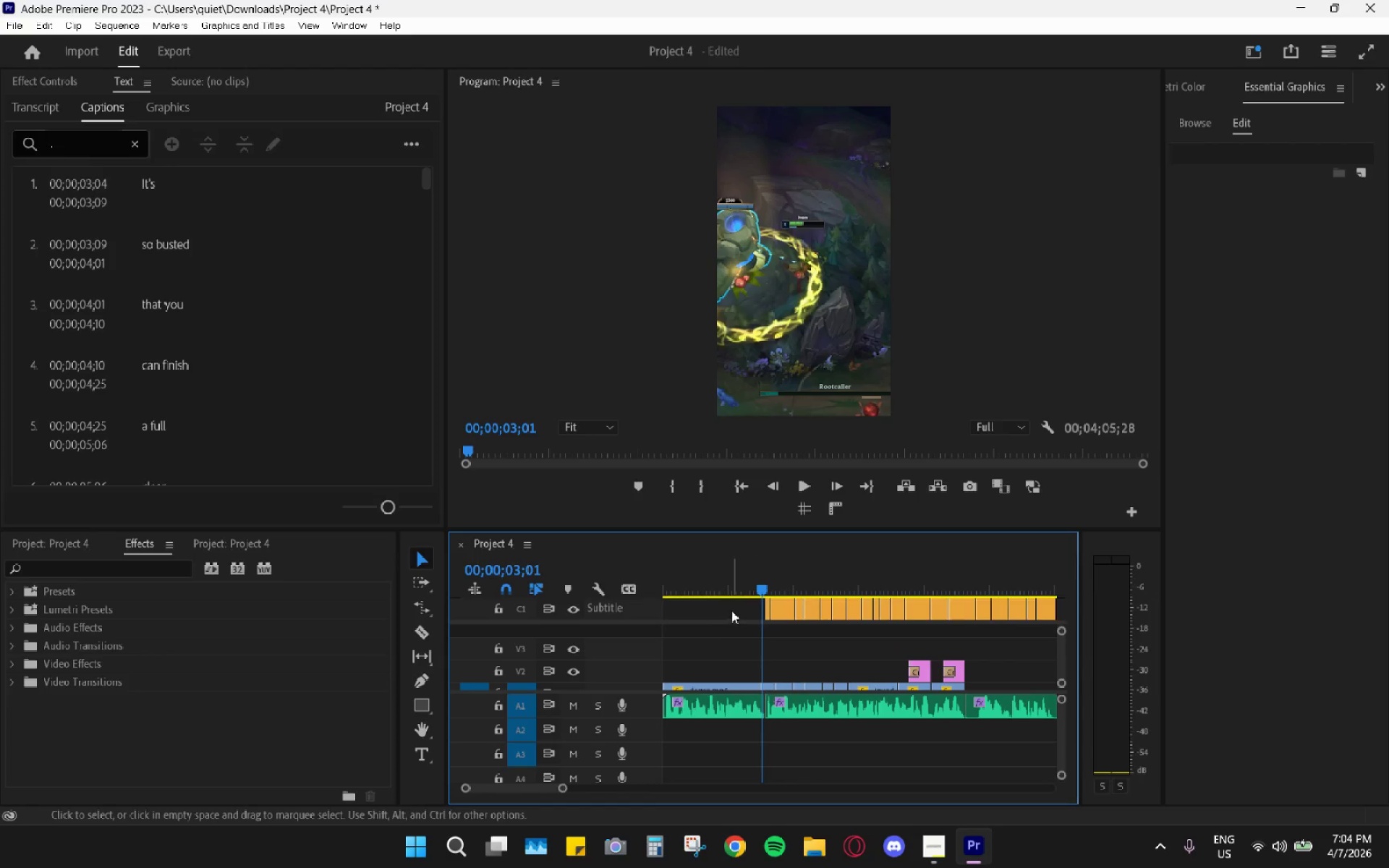 
hold_key(key=AltLeft, duration=1.44)
scroll: coordinate [756, 610], scroll_direction: up, amount: 14.0
 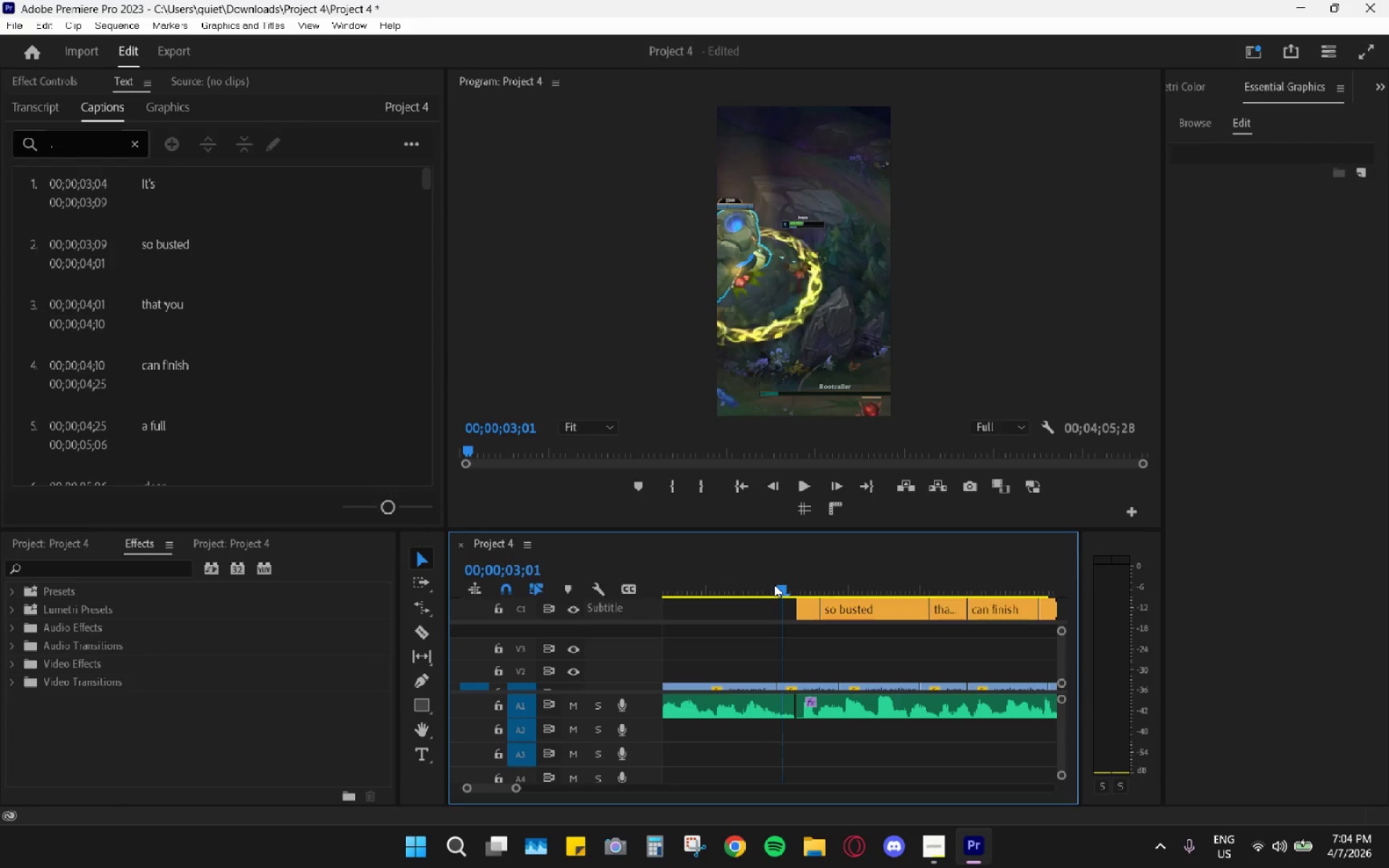 
left_click_drag(start_coordinate=[772, 582], to_coordinate=[797, 600])
 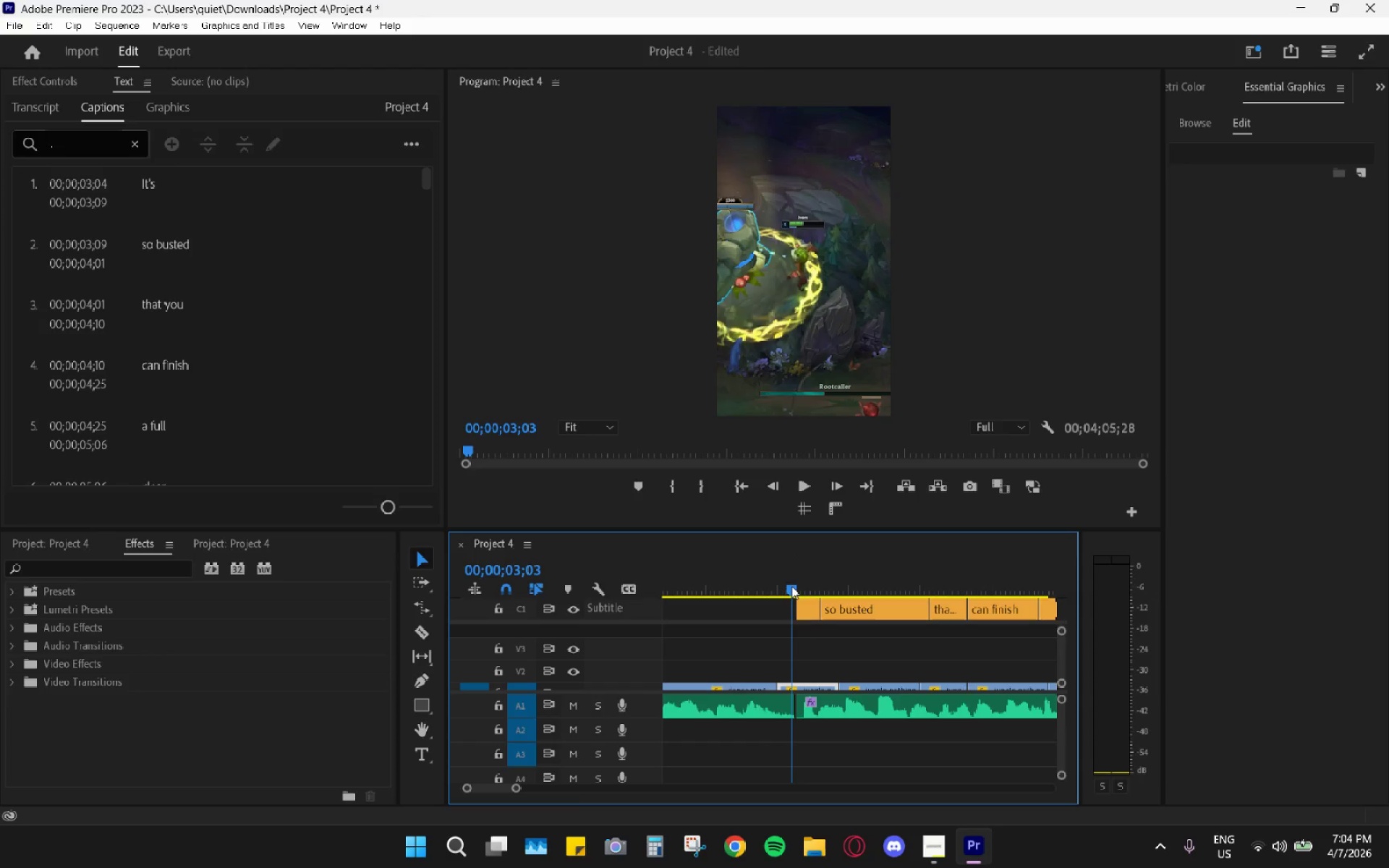 
hold_key(key=AltLeft, duration=1.52)
 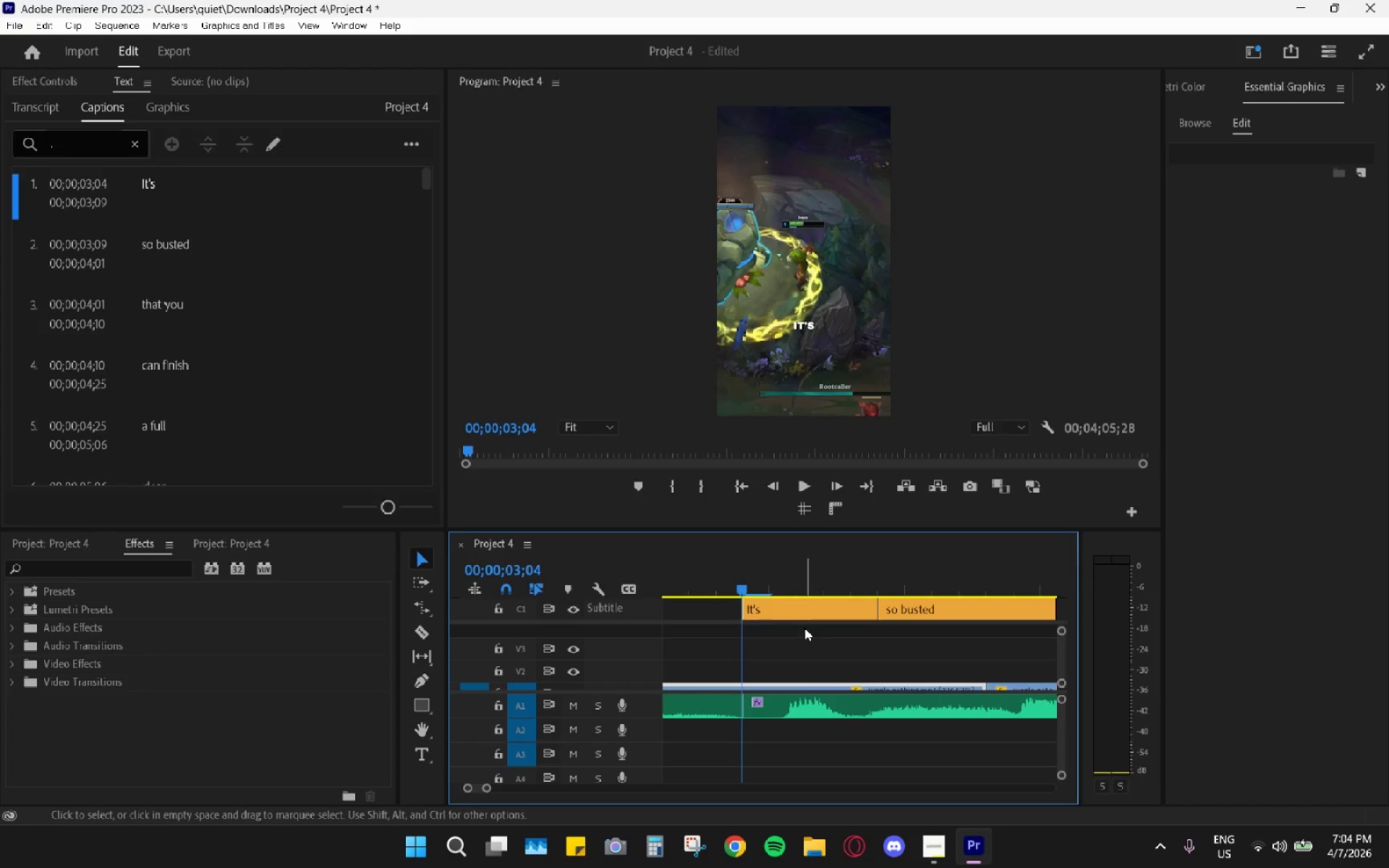 
key(Alt+AltLeft)
 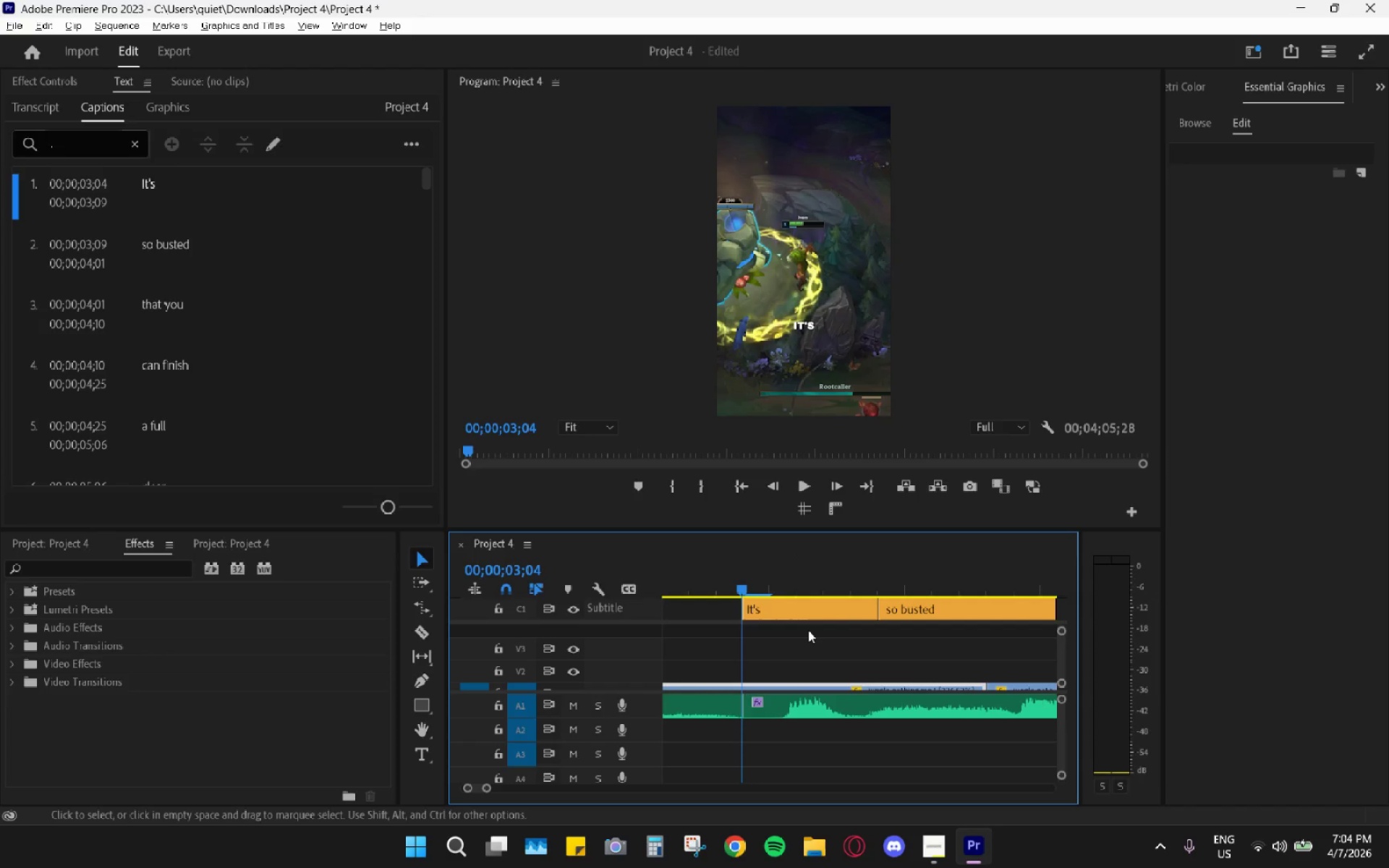 
key(Alt+AltLeft)
 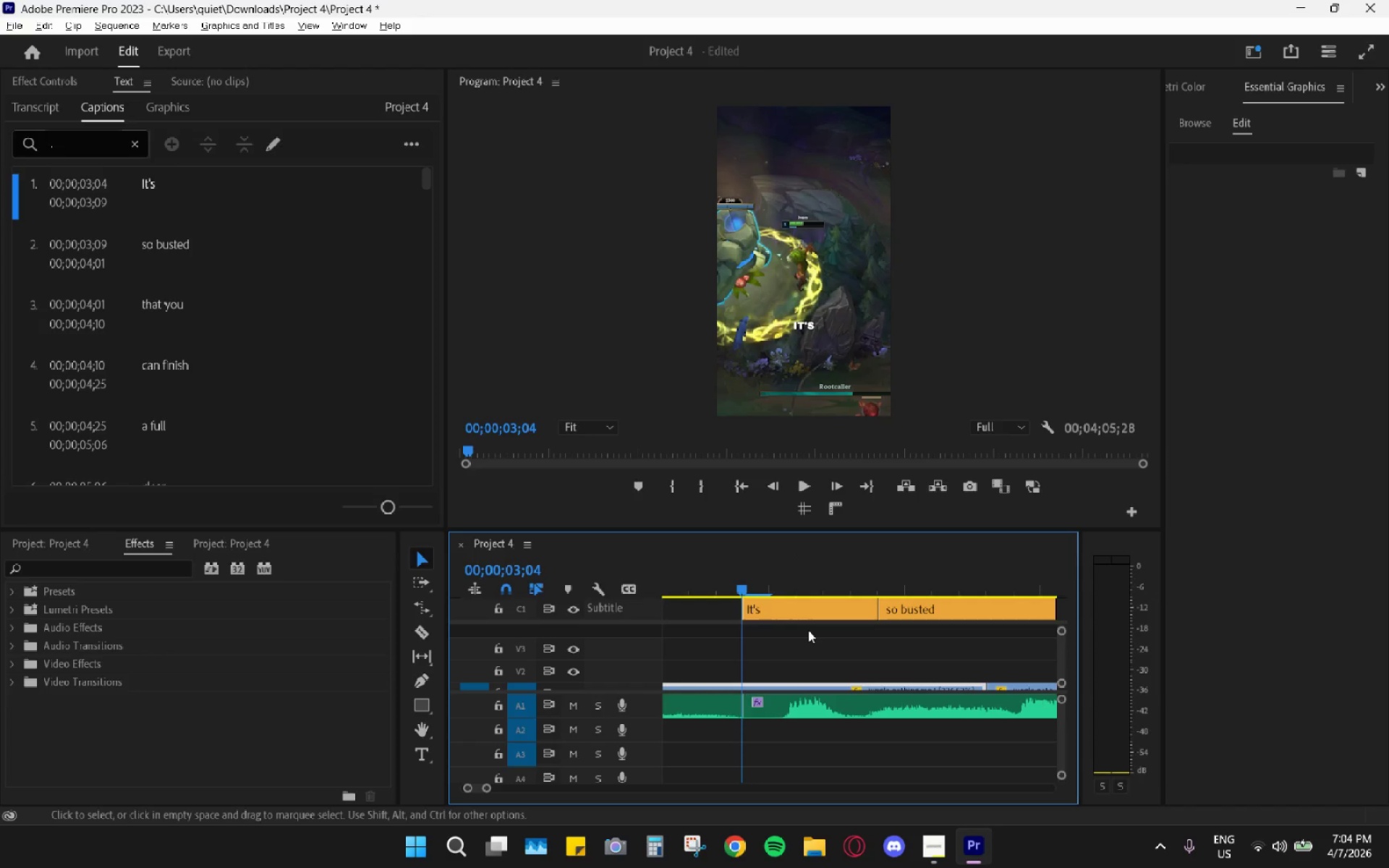 
key(Alt+AltLeft)
 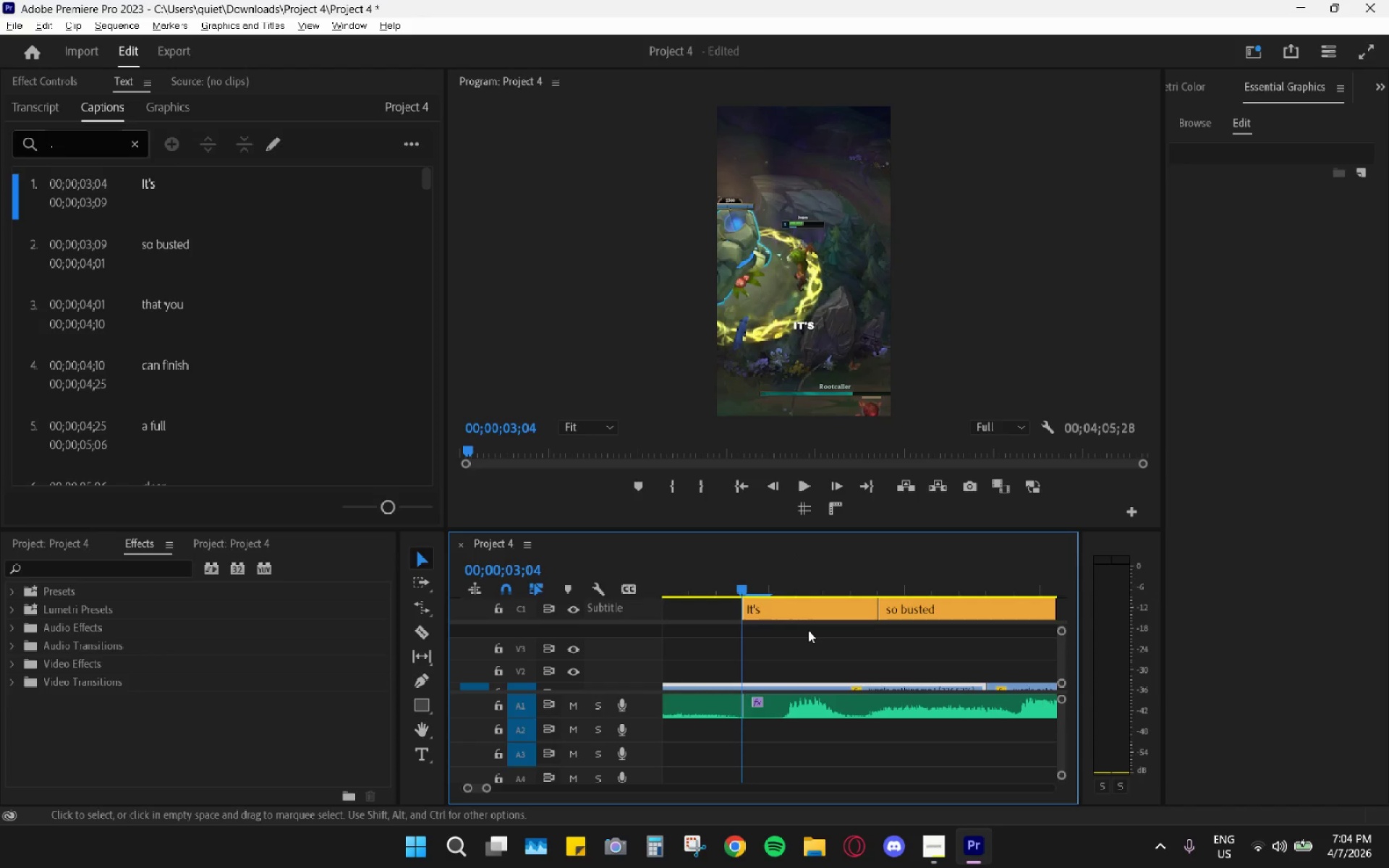 
key(Alt+AltLeft)
 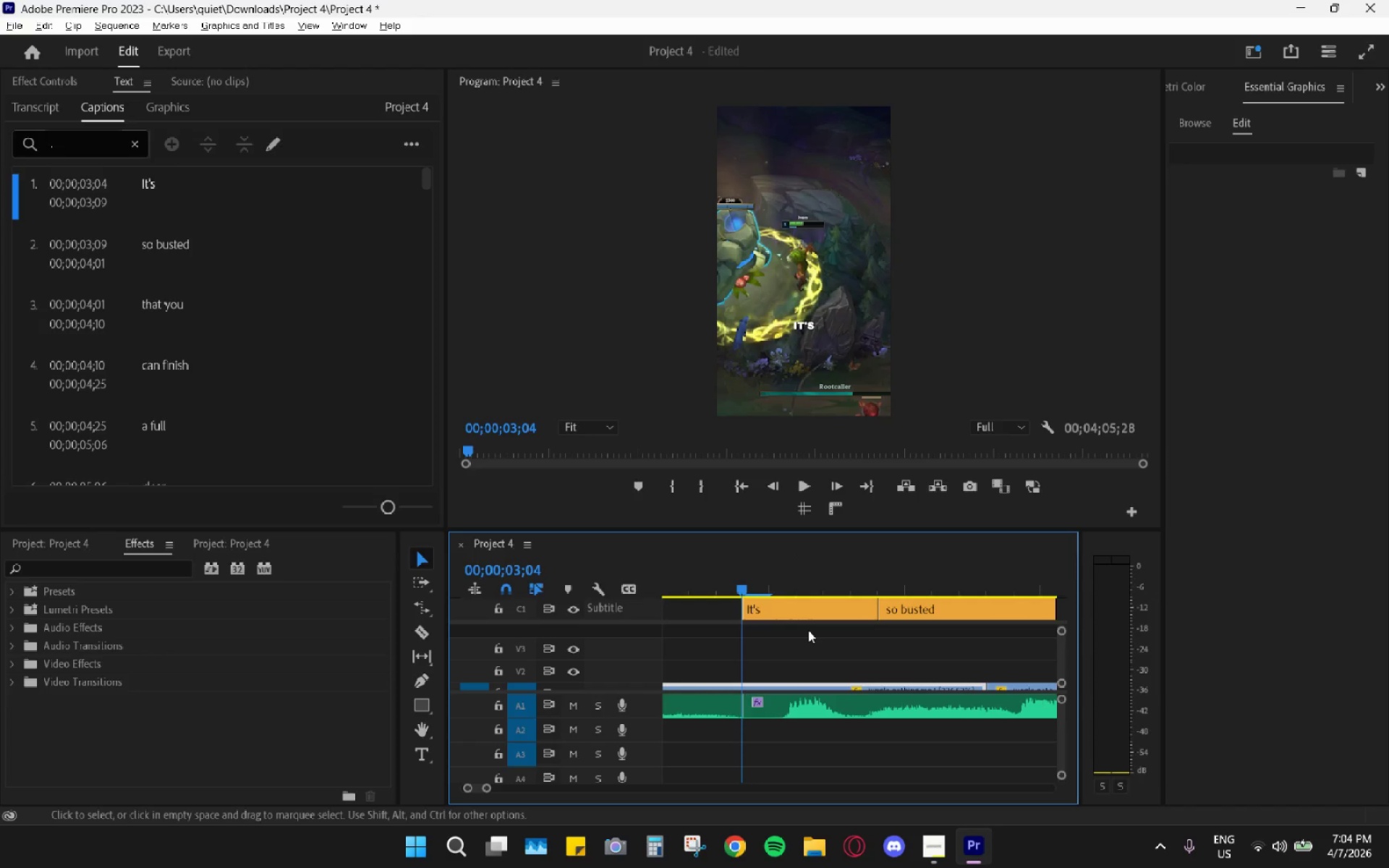 
key(Alt+AltLeft)
 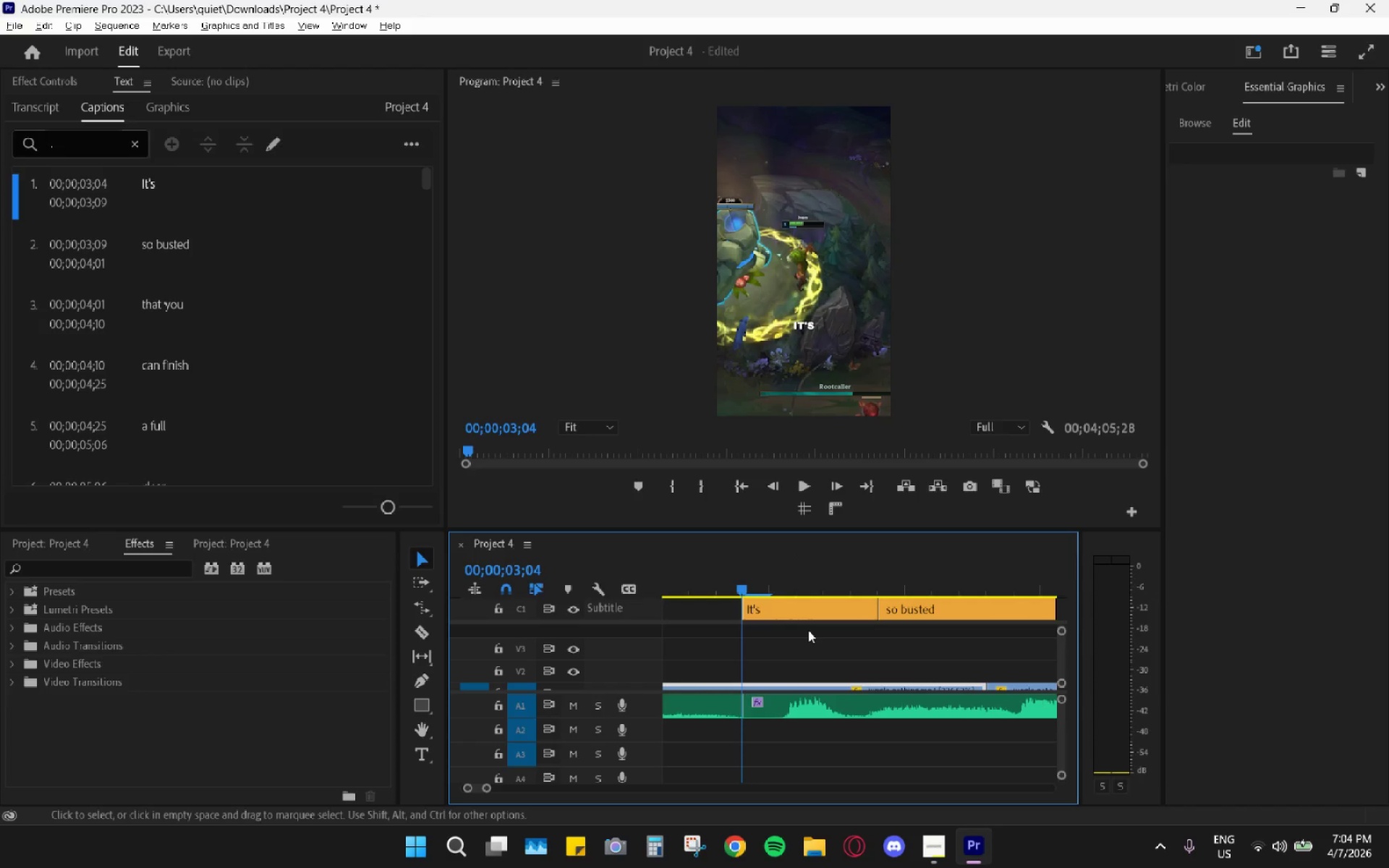 
key(Alt+AltLeft)
 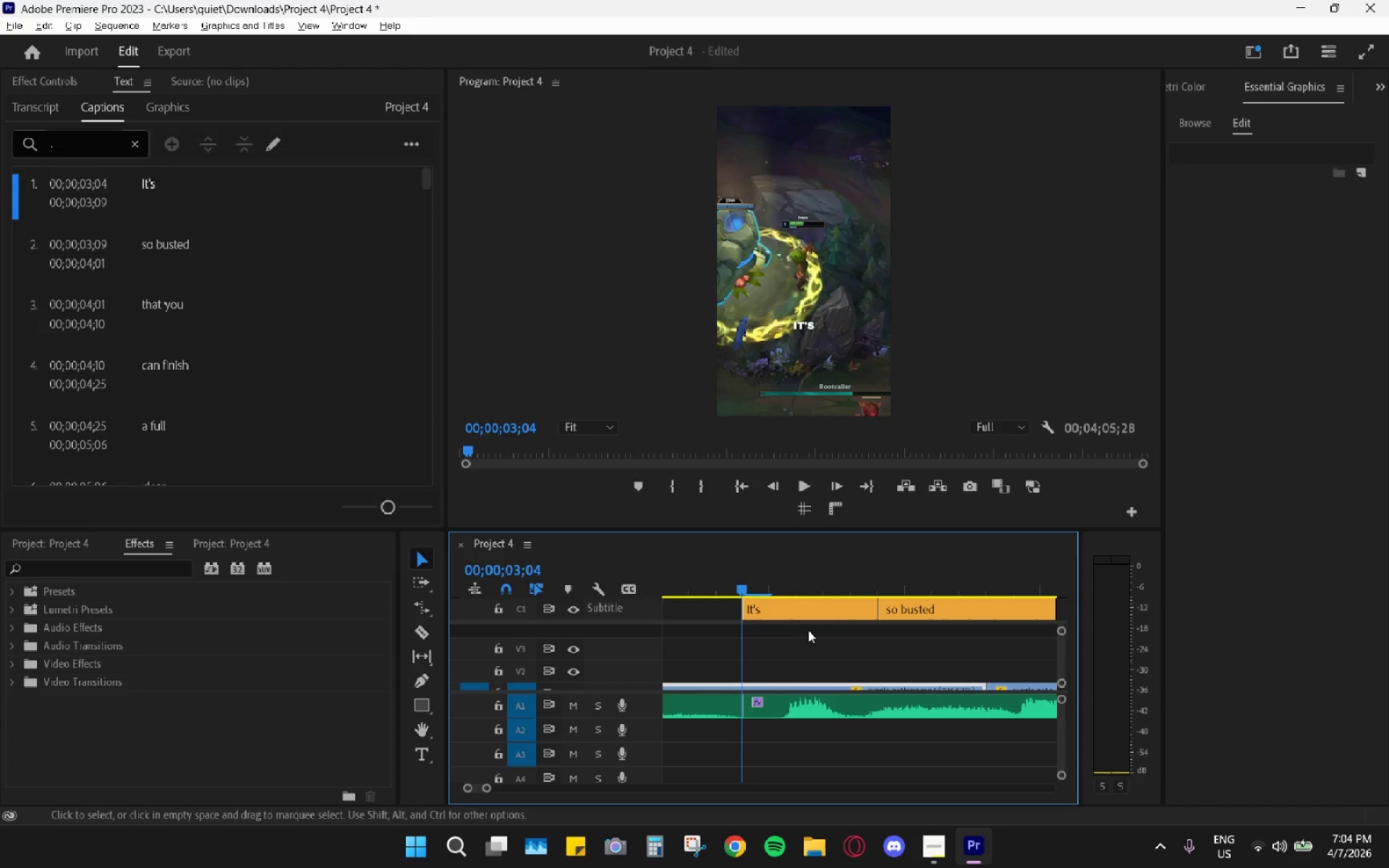 
key(Alt+AltLeft)
 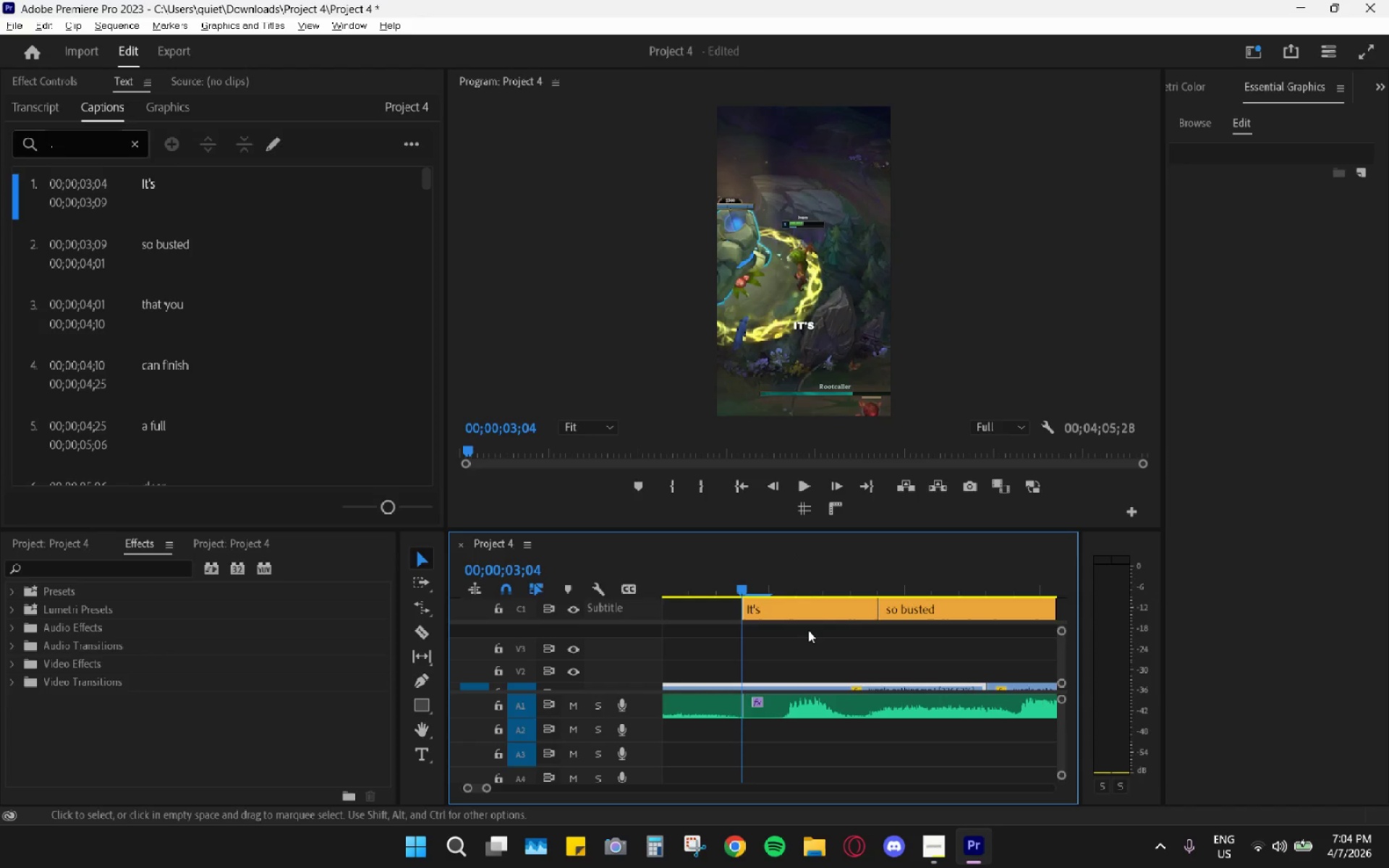 
key(Alt+AltLeft)
 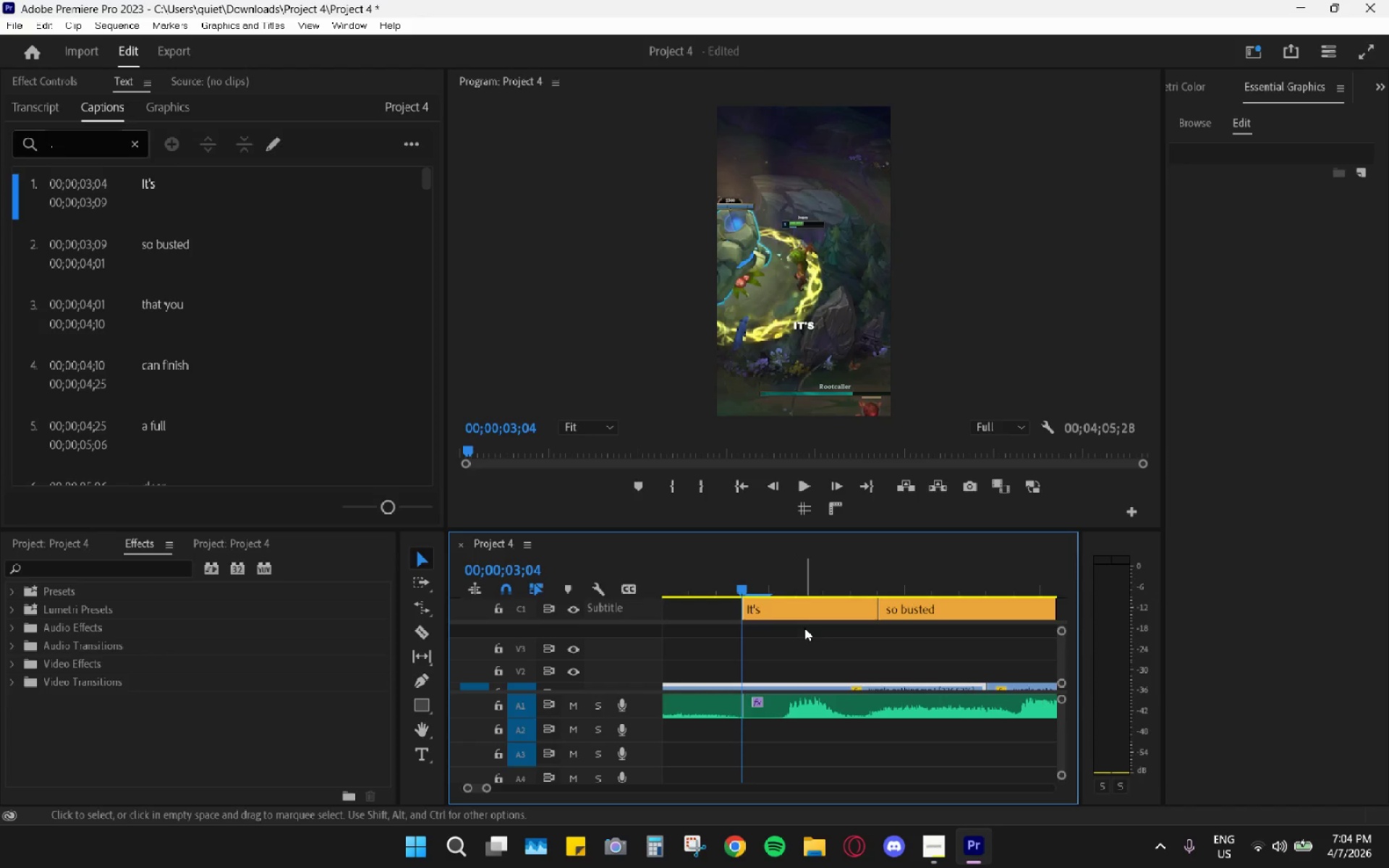 
scroll: coordinate [808, 630], scroll_direction: up, amount: 19.0
 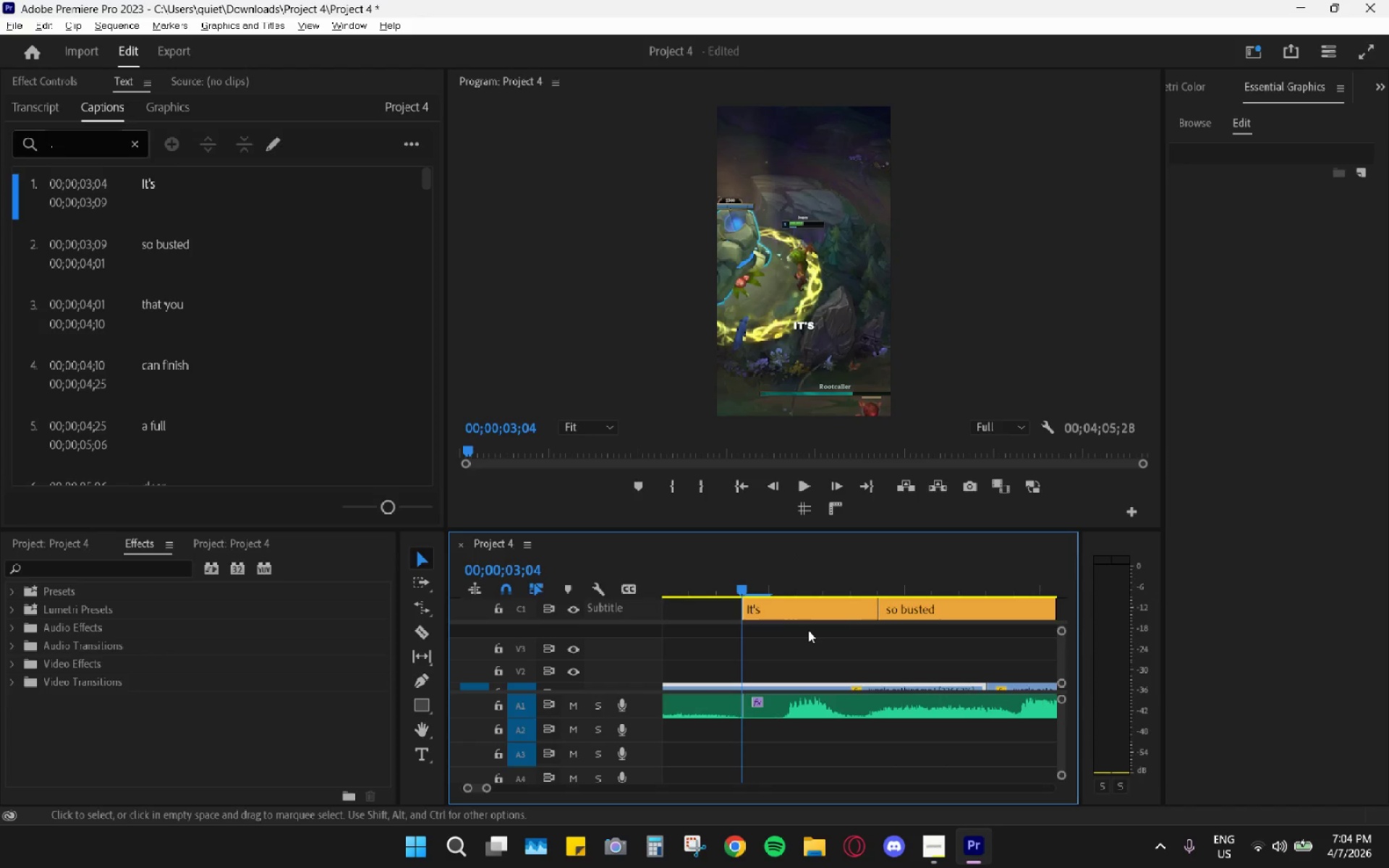 
key(Space)
 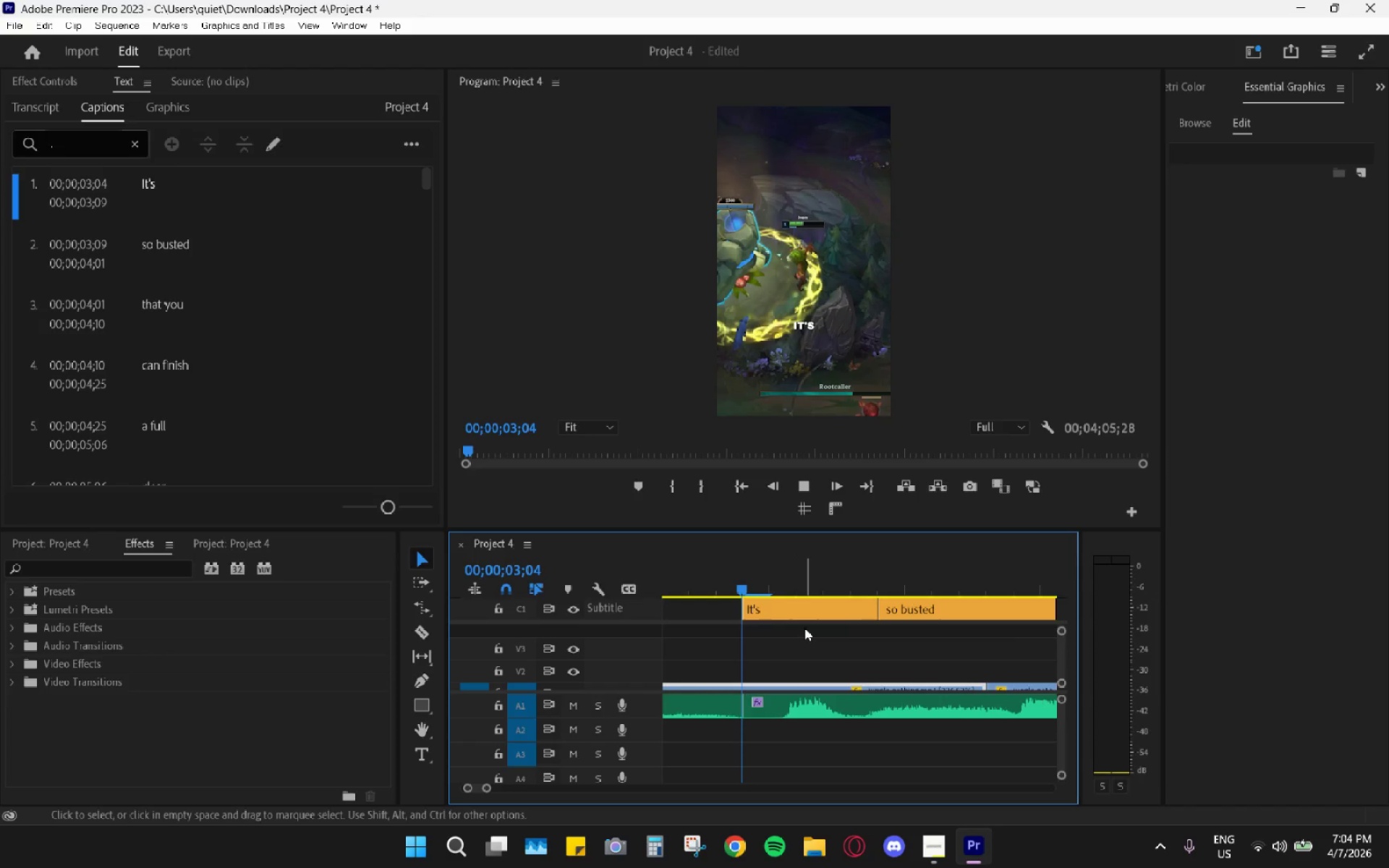 
key(Space)
 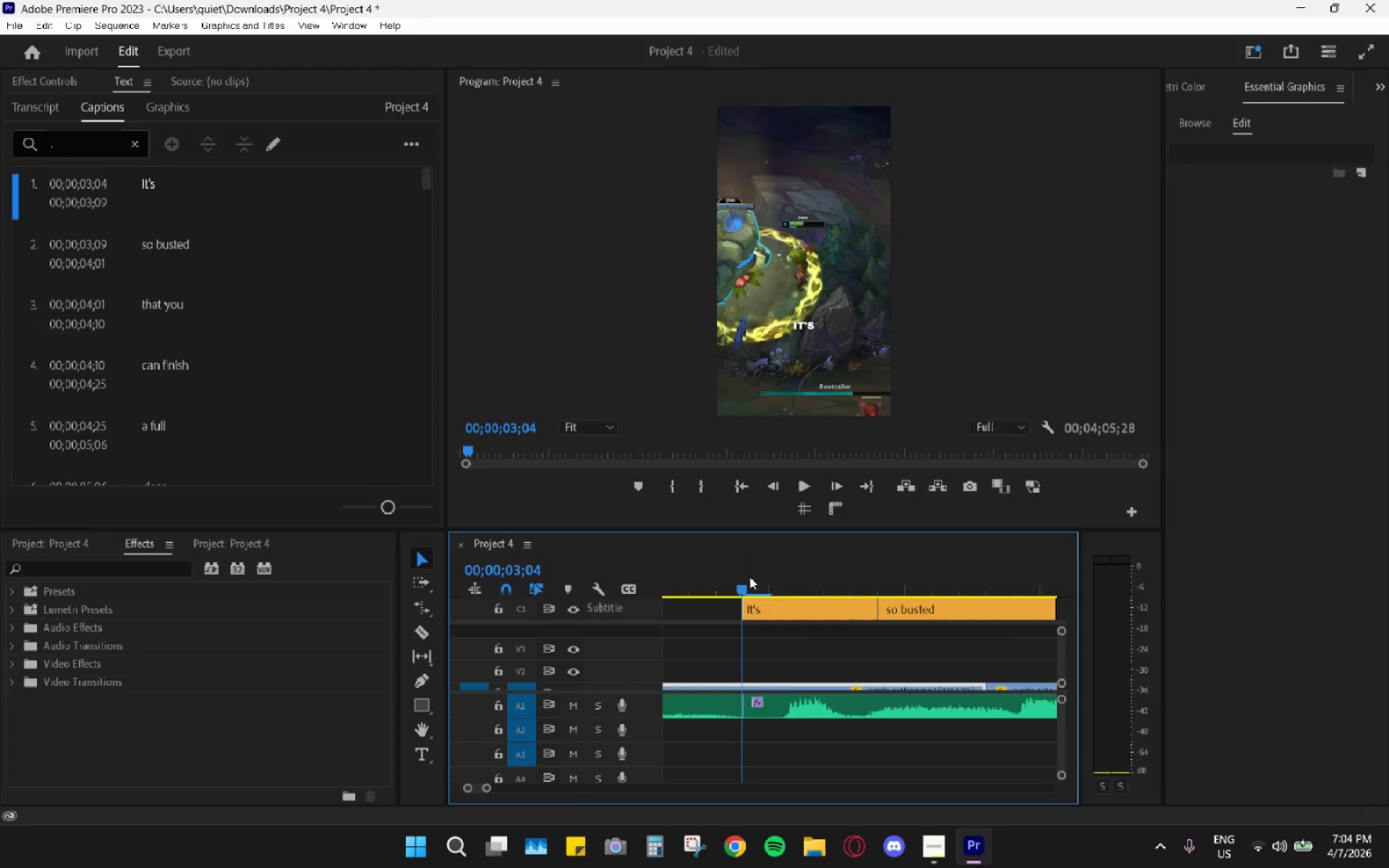 
double_click([749, 577])
 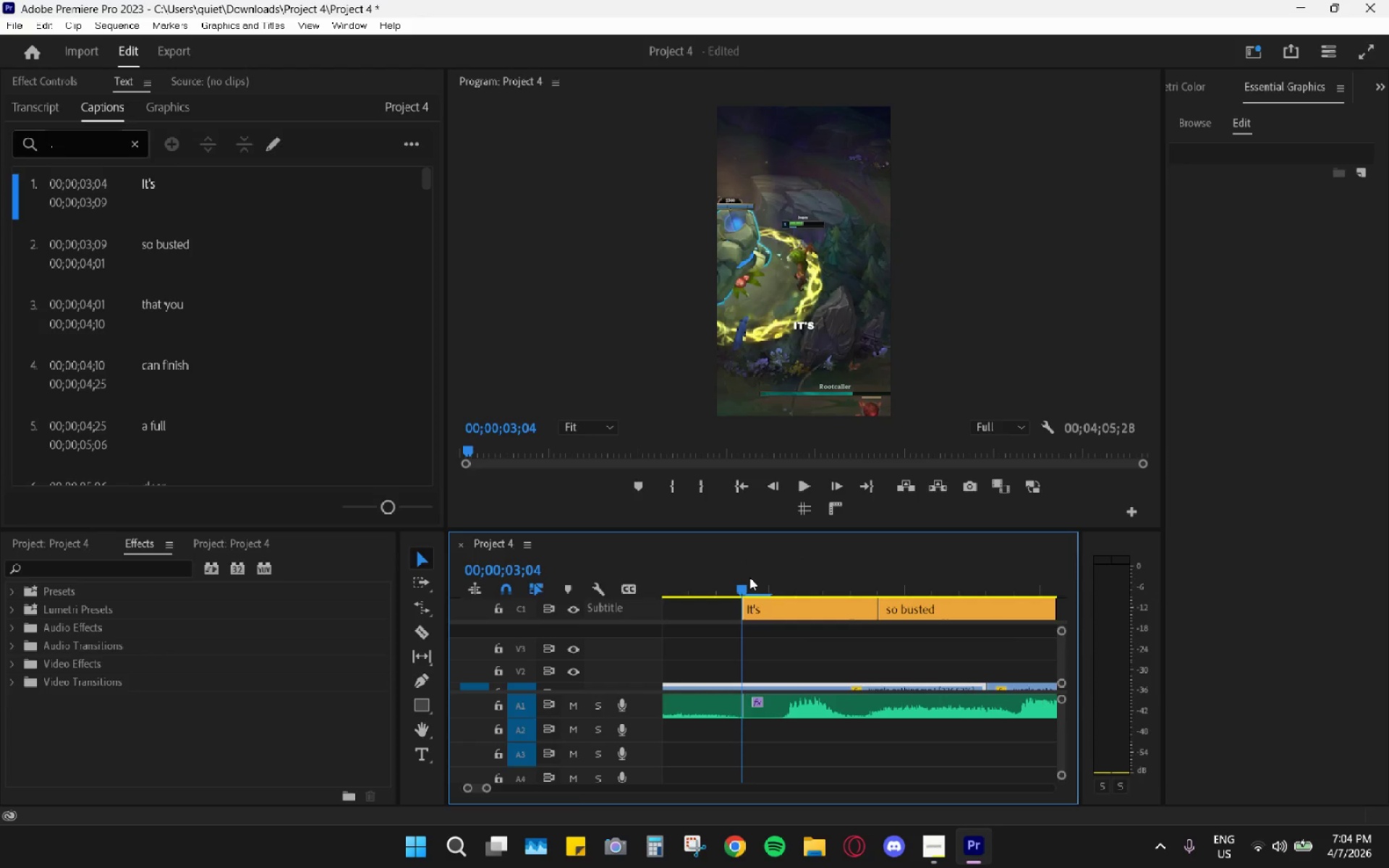 
key(Space)
 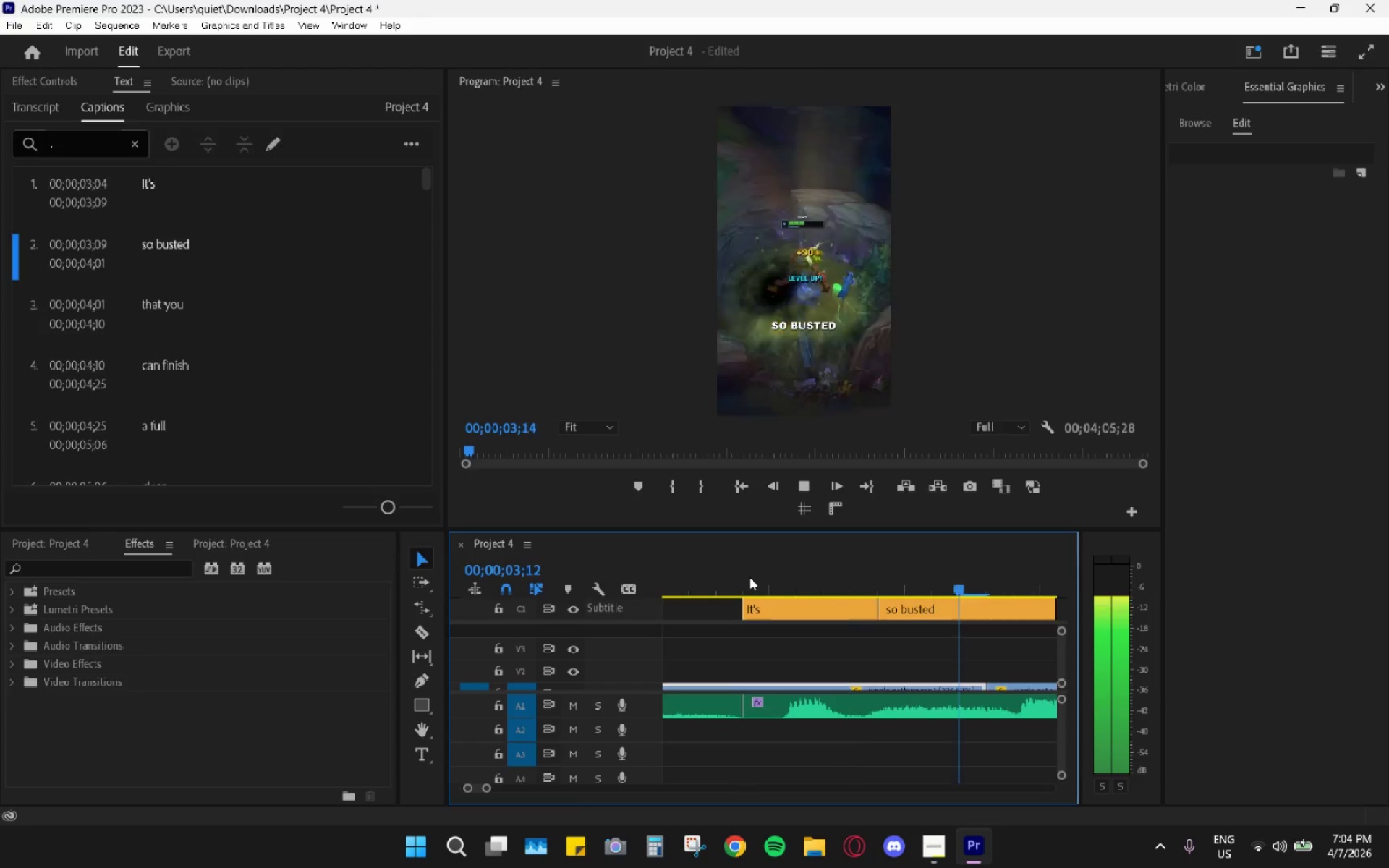 
left_click([749, 577])
 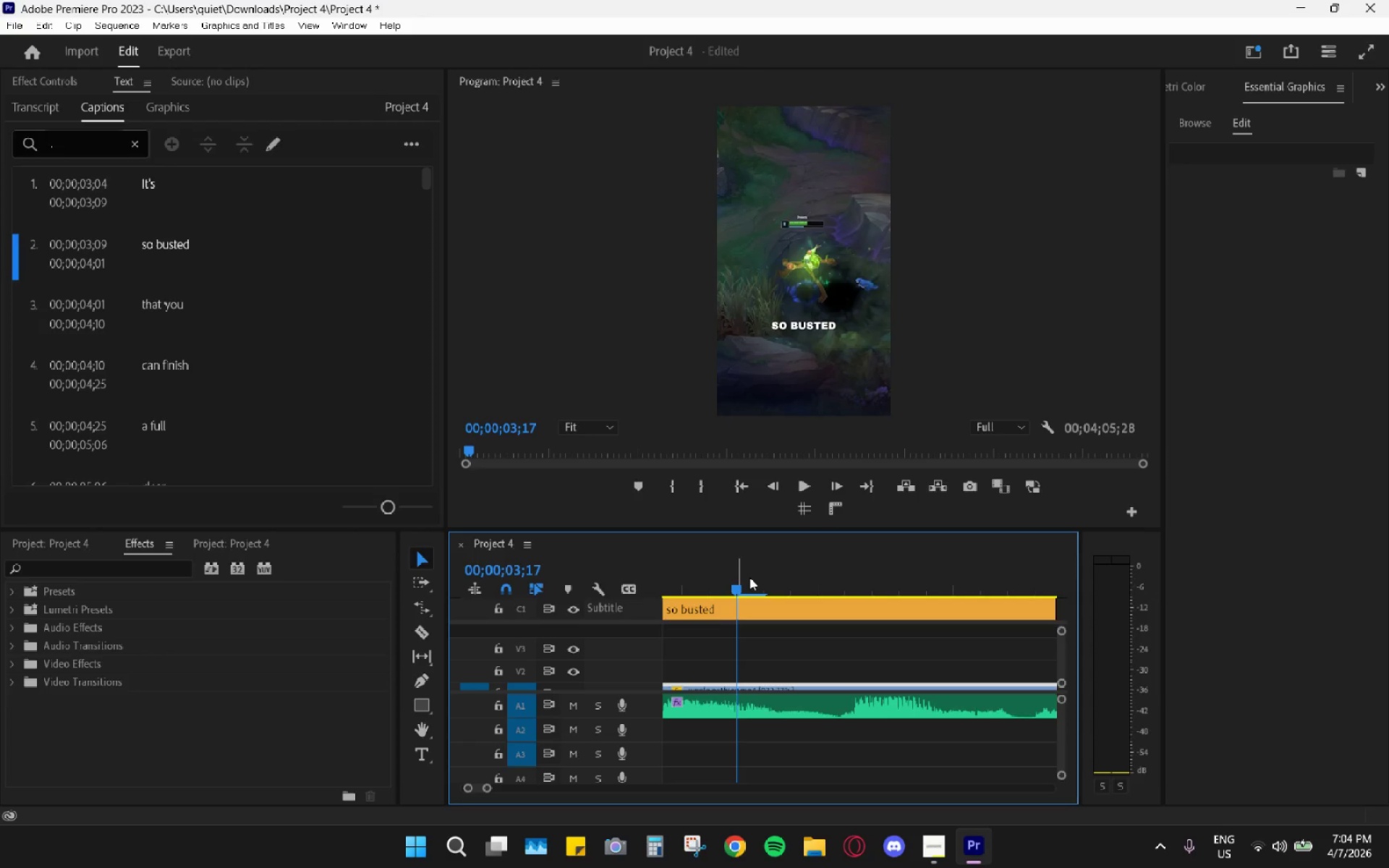 
key(Space)
 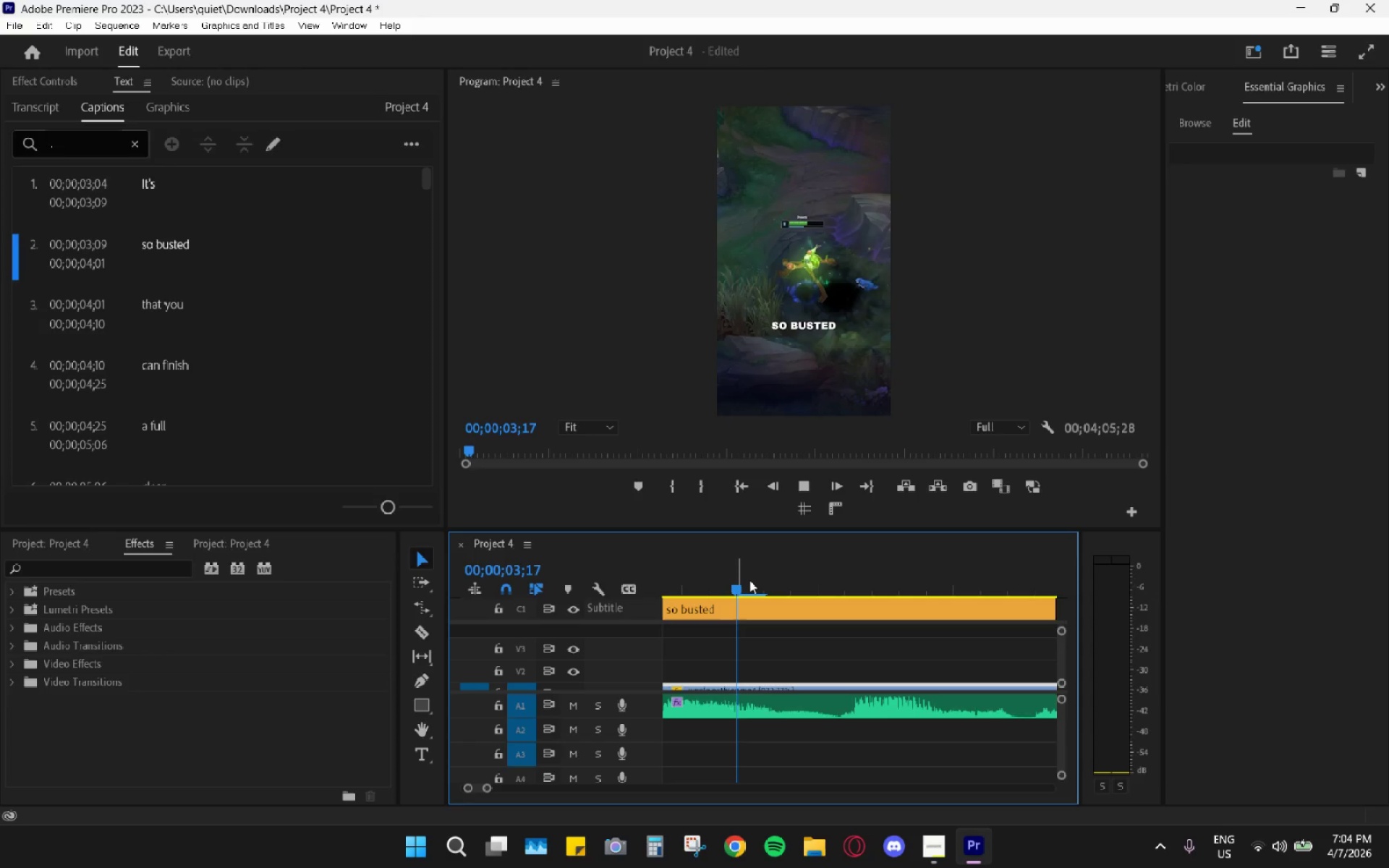 
key(Space)
 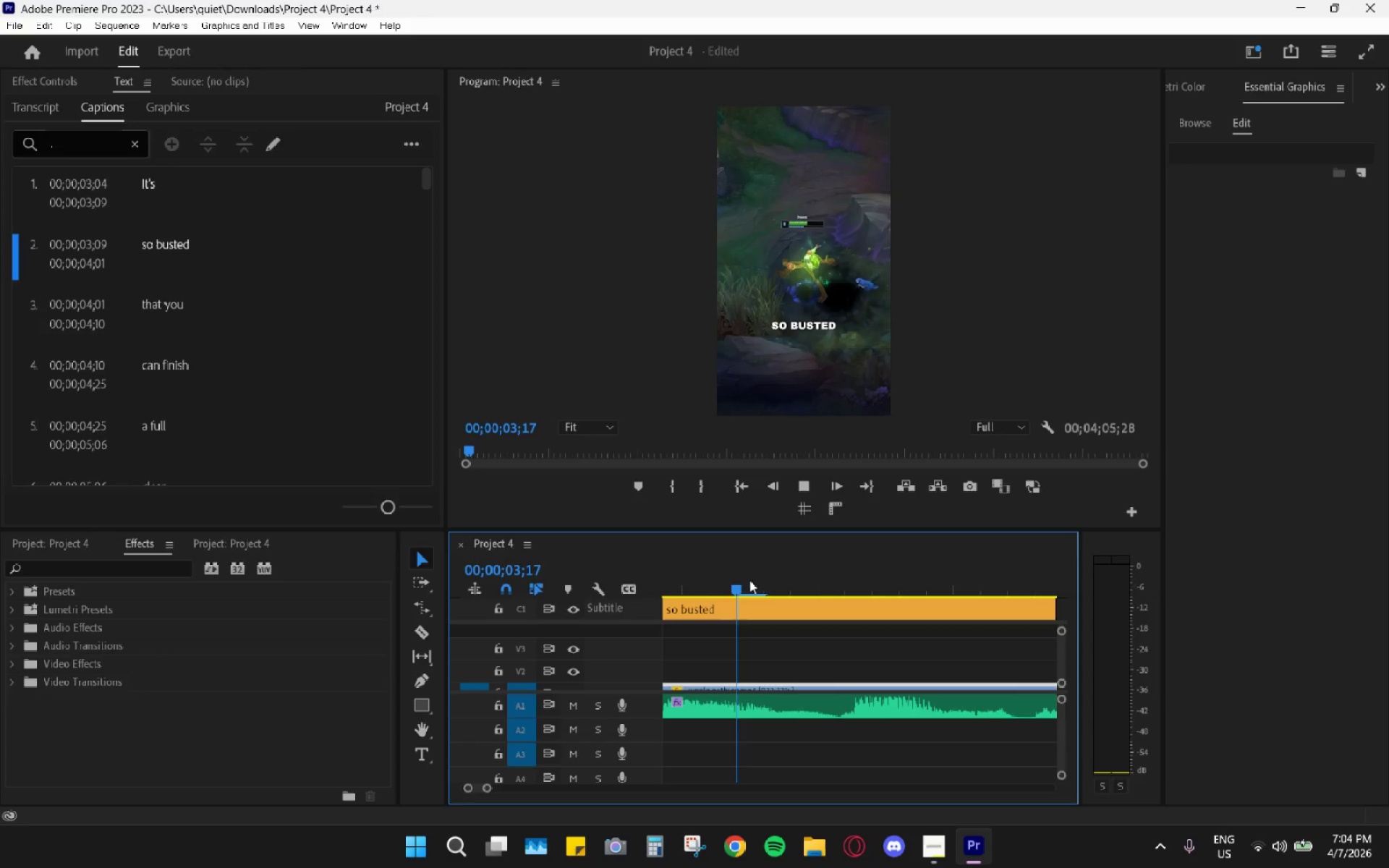 
left_click_drag(start_coordinate=[749, 580], to_coordinate=[810, 594])
 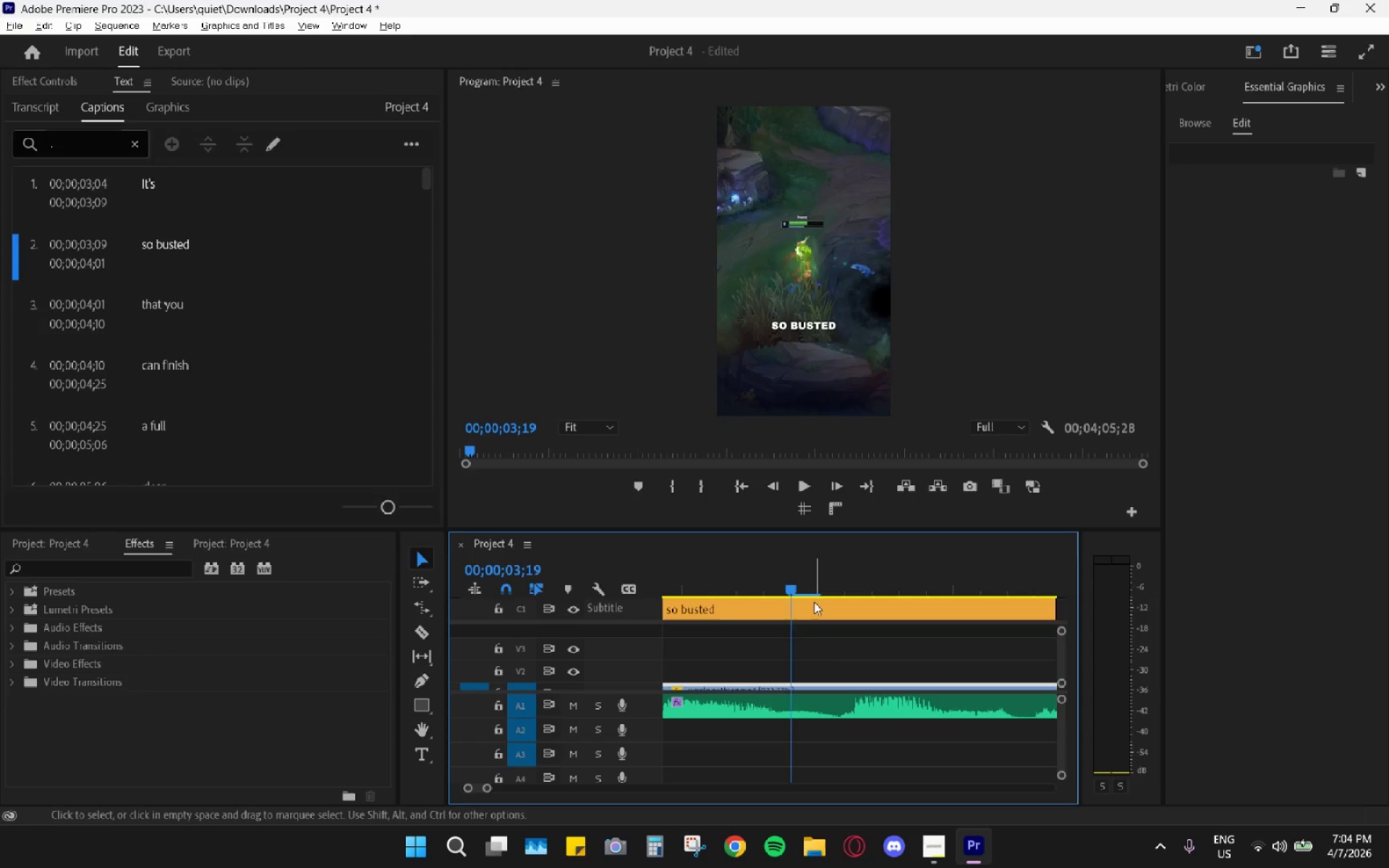 
hold_key(key=AltLeft, duration=0.86)
 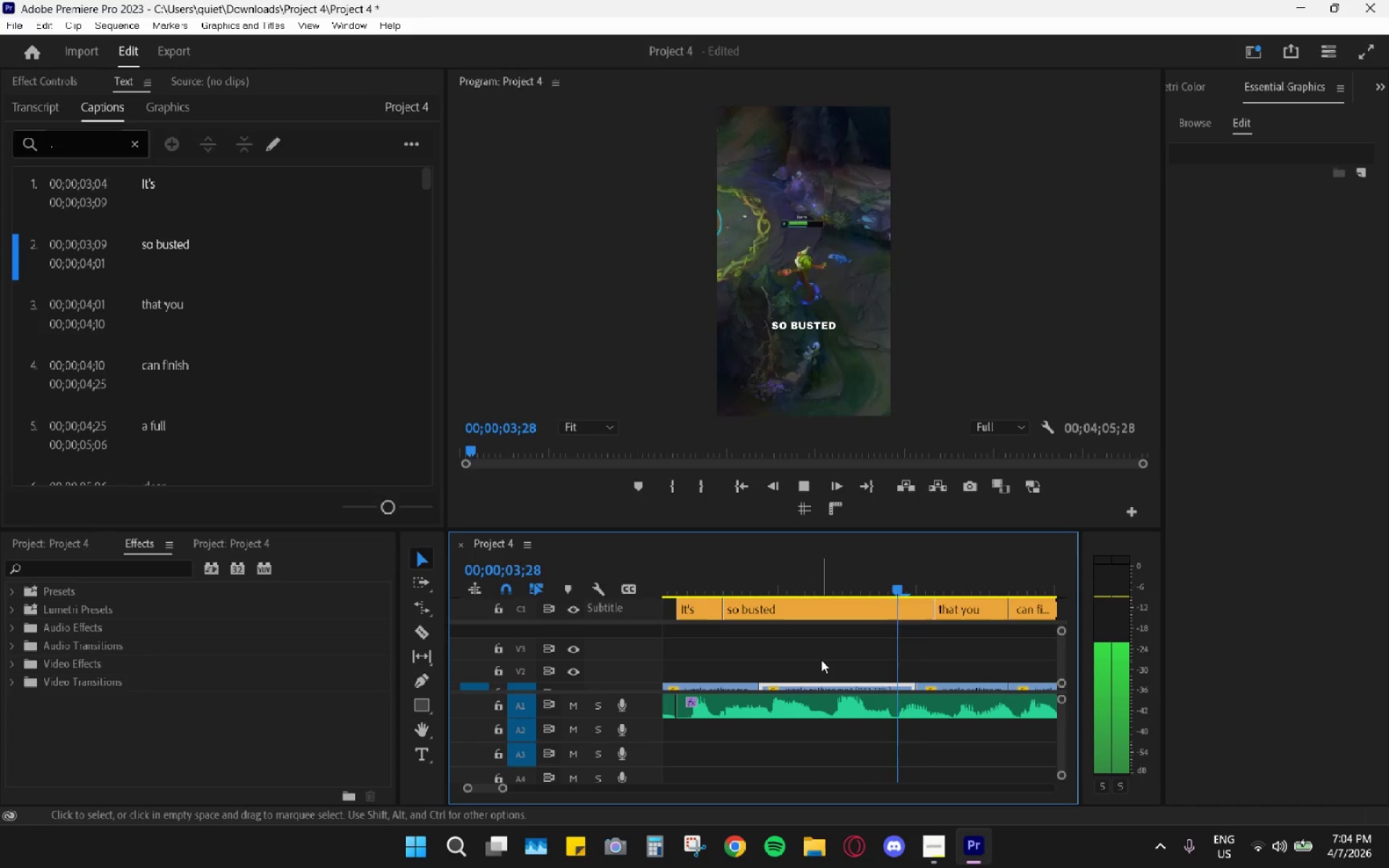 
key(Space)
 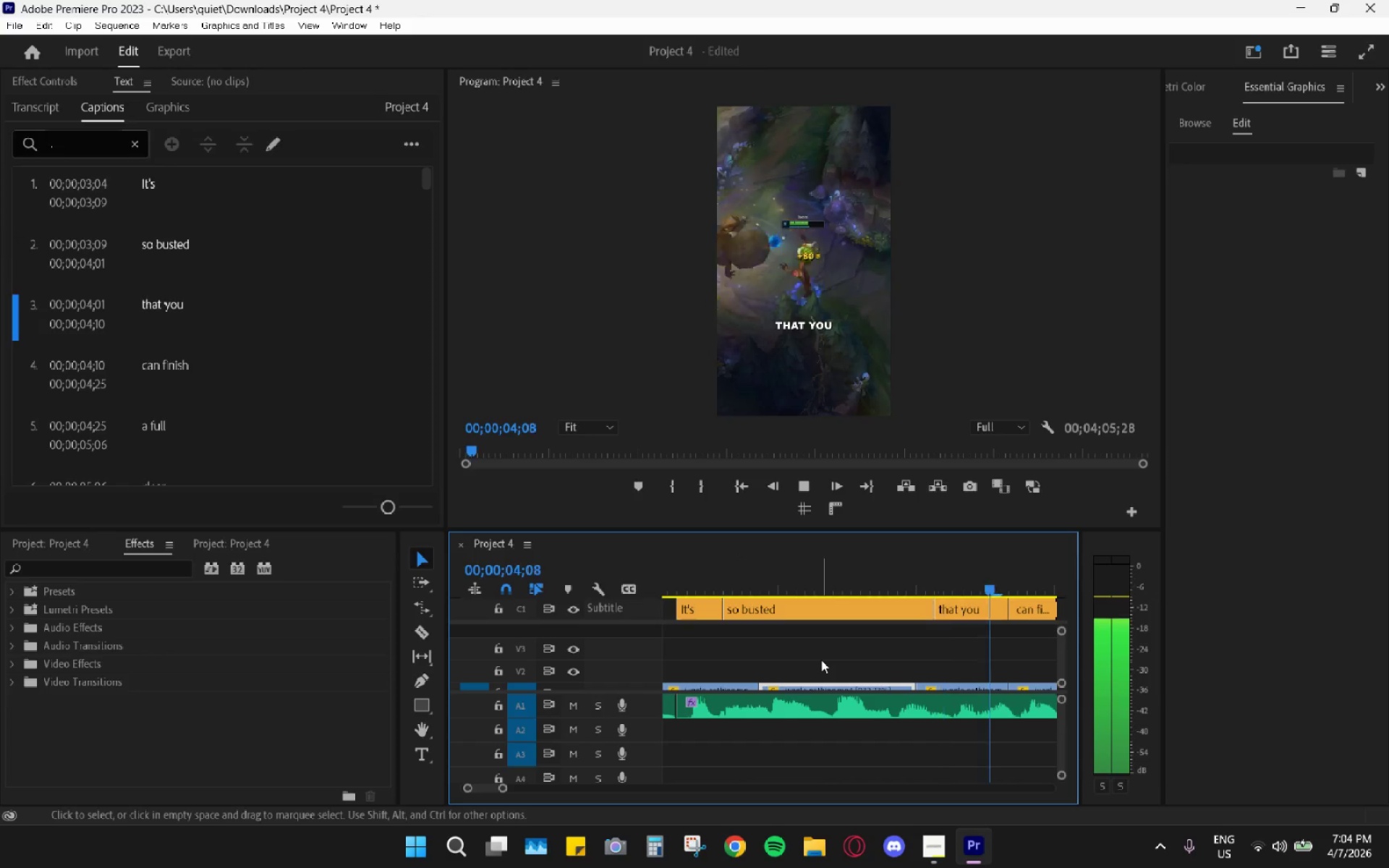 
scroll: coordinate [828, 661], scroll_direction: down, amount: 10.0
 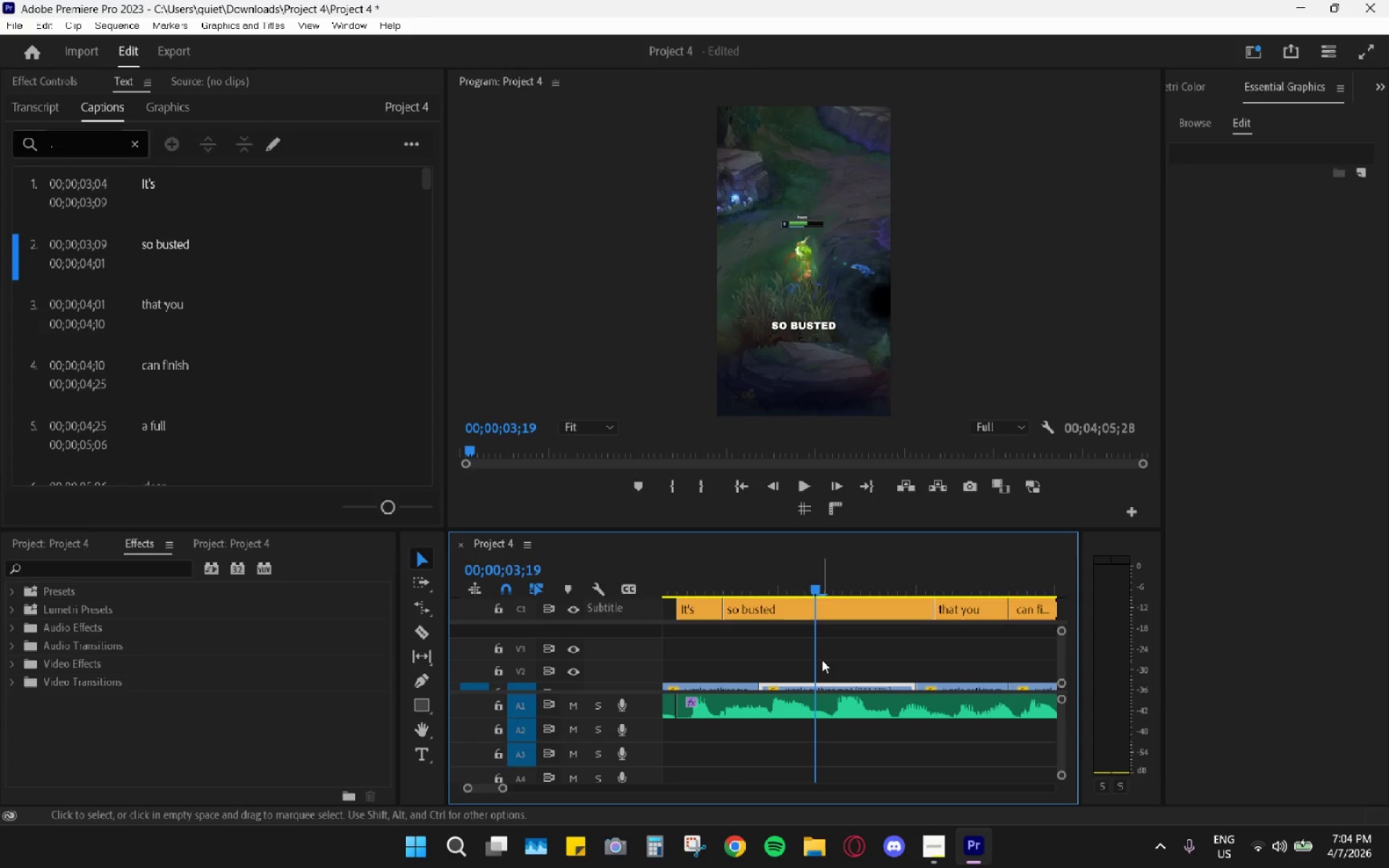 
key(Space)
 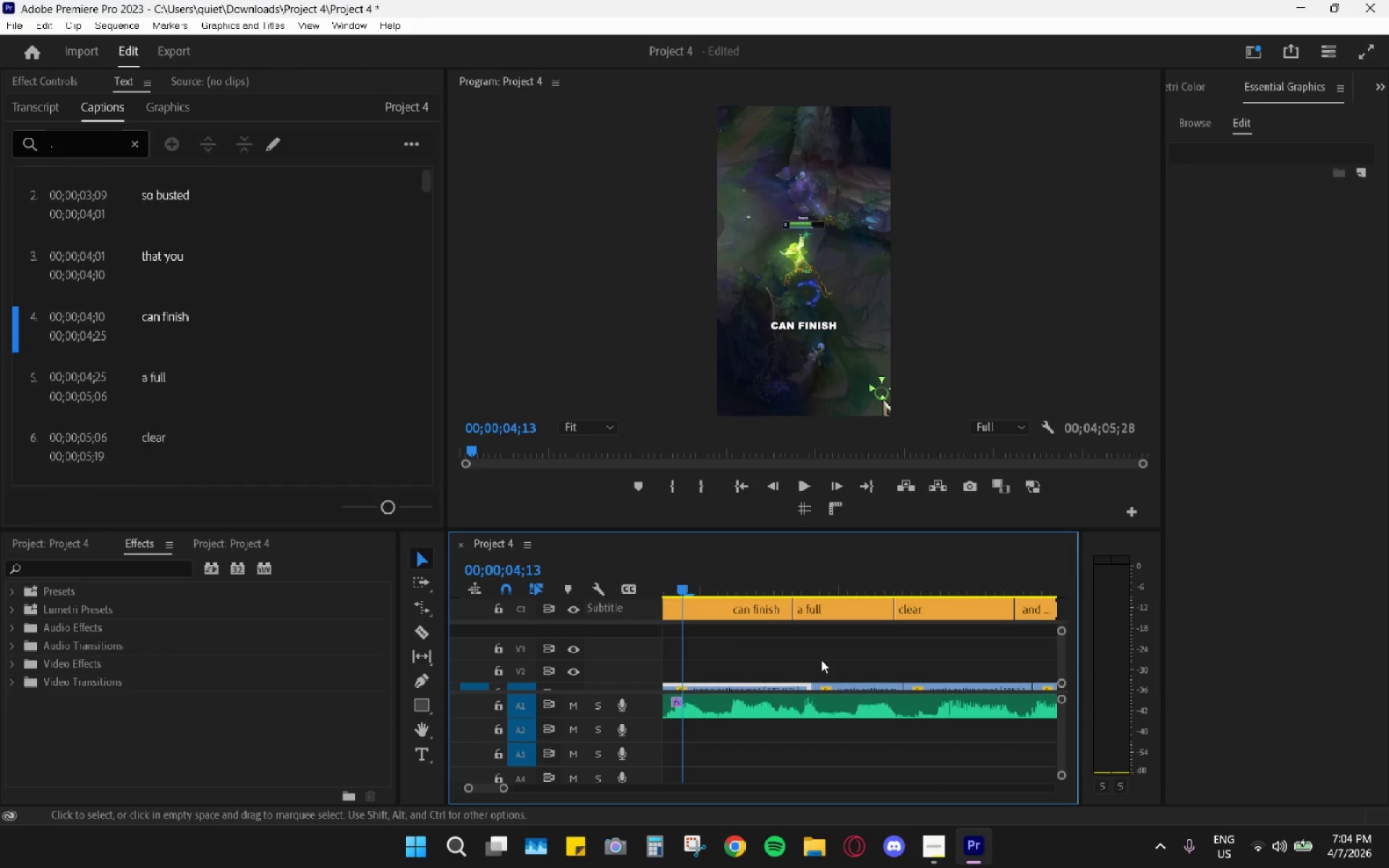 
key(Space)
 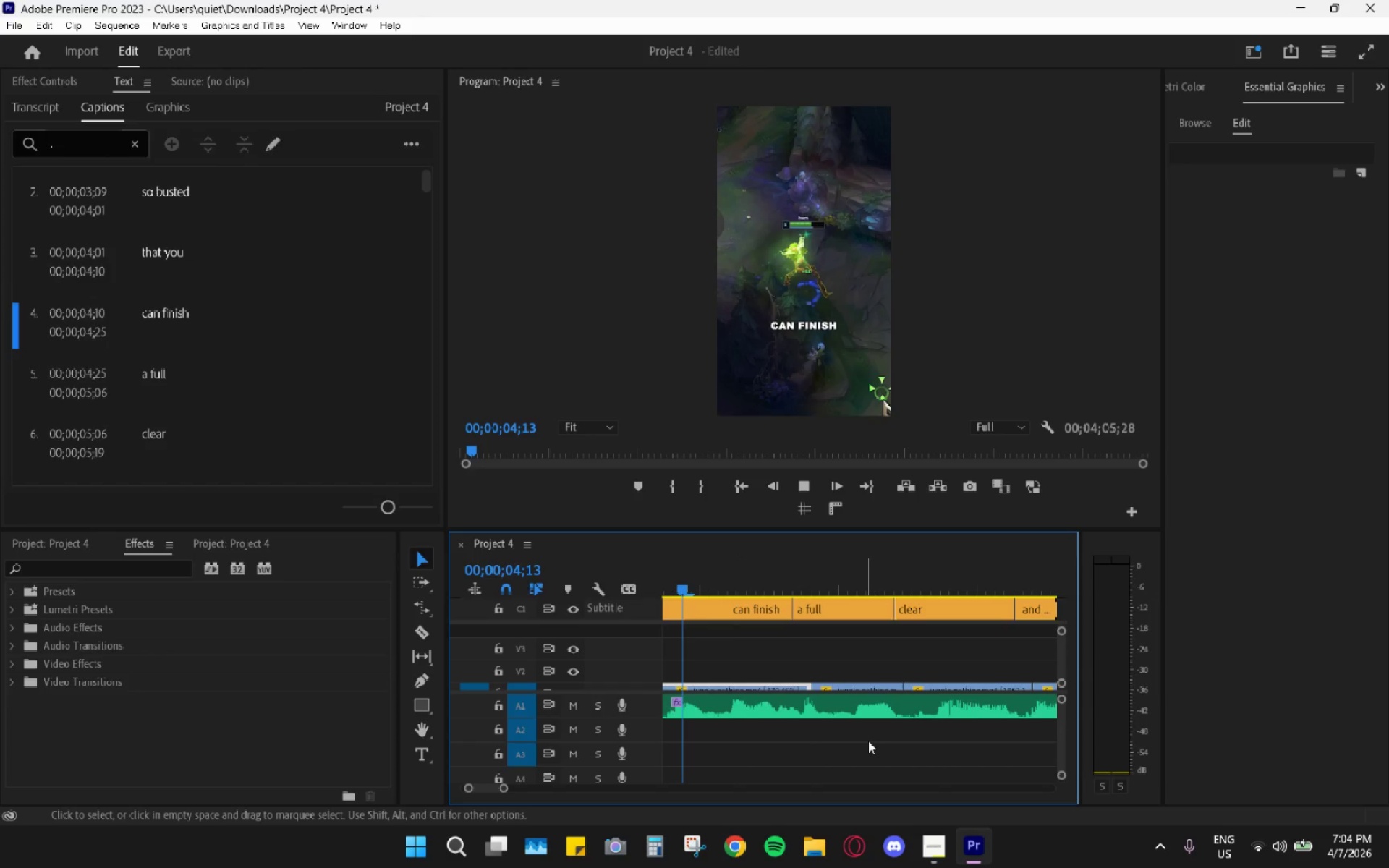 
key(Space)
 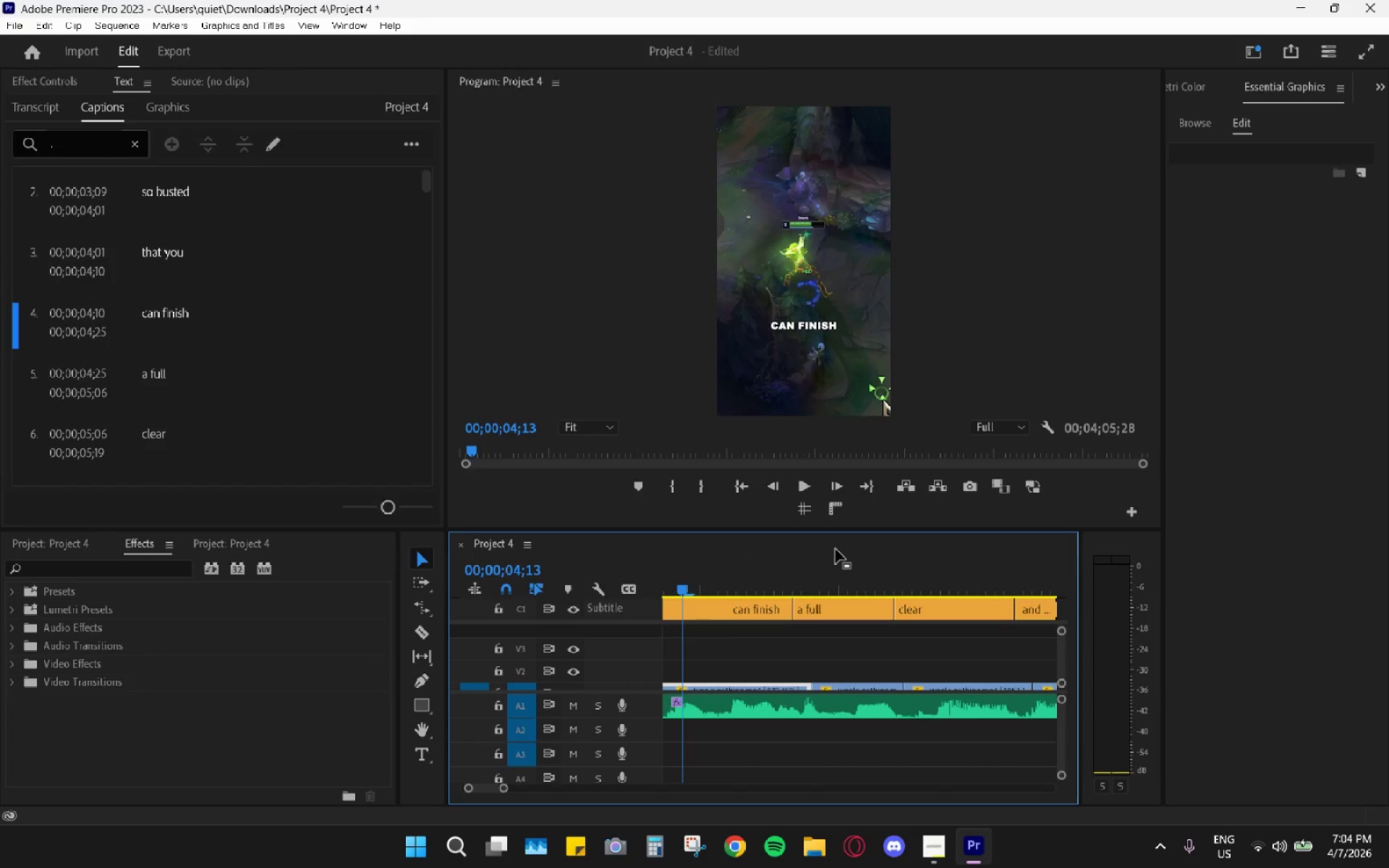 
key(Space)
 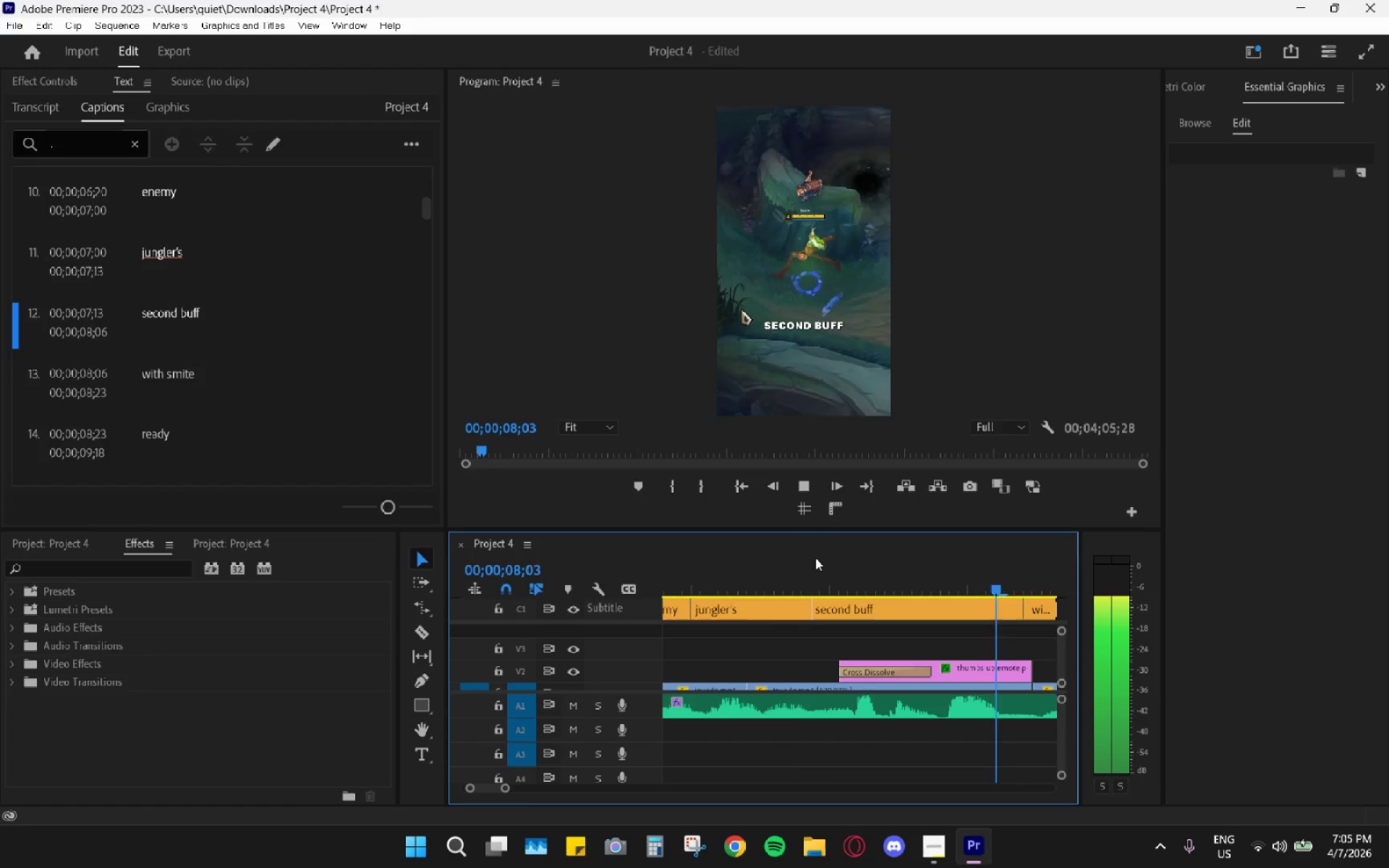 
wait(5.19)
 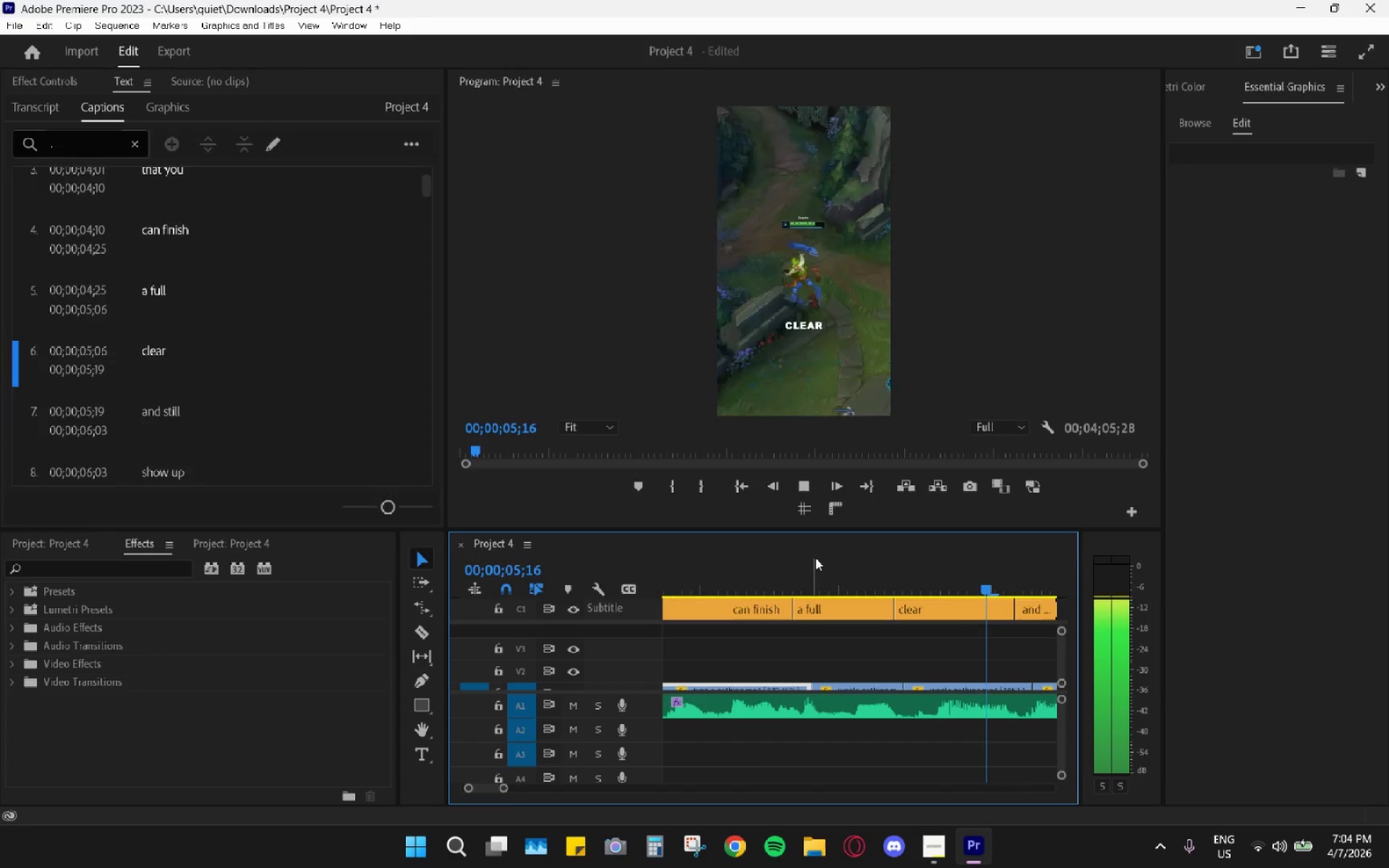 
key(Space)
 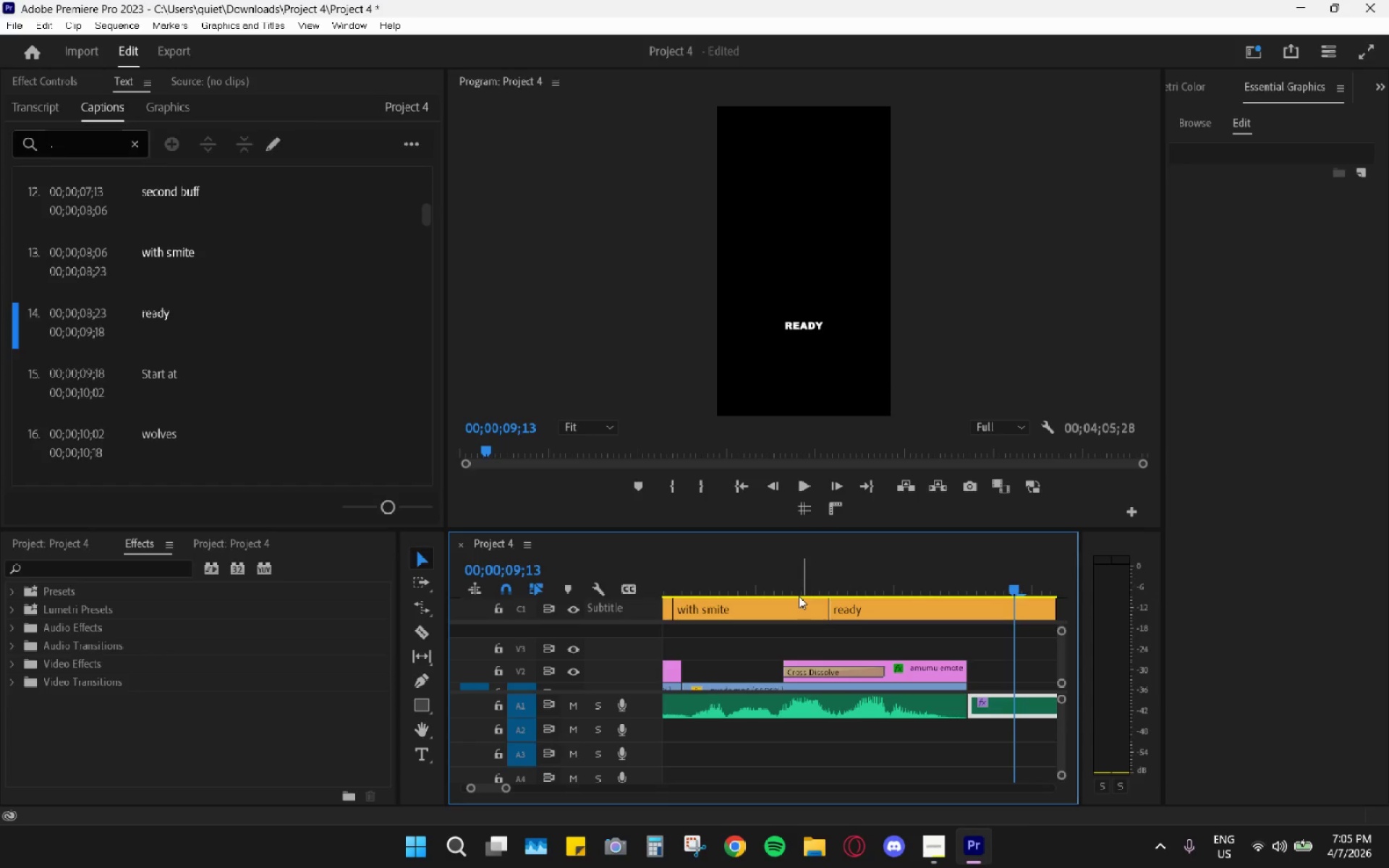 
wait(45.23)
 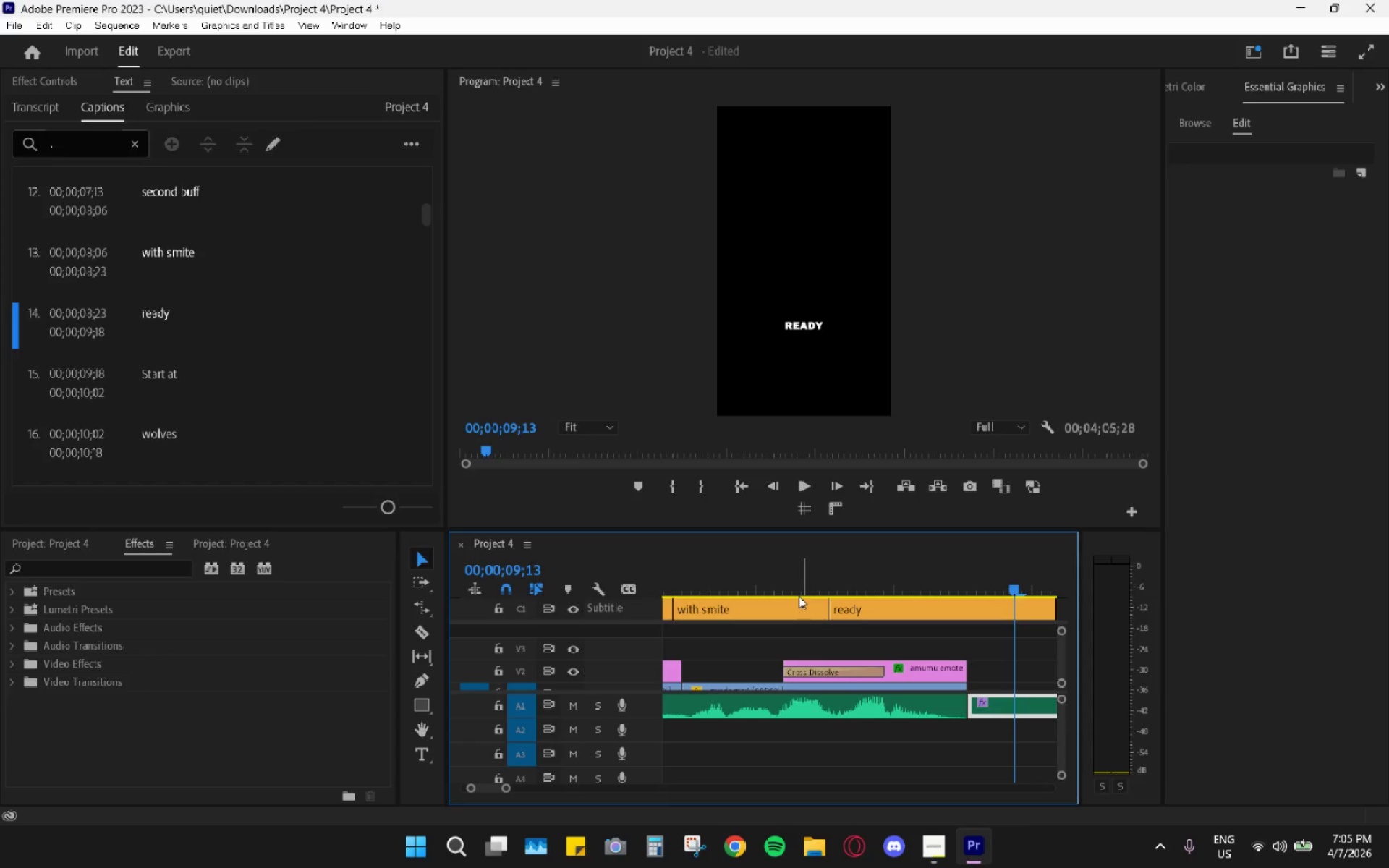 
left_click_drag(start_coordinate=[778, 732], to_coordinate=[757, 739])
 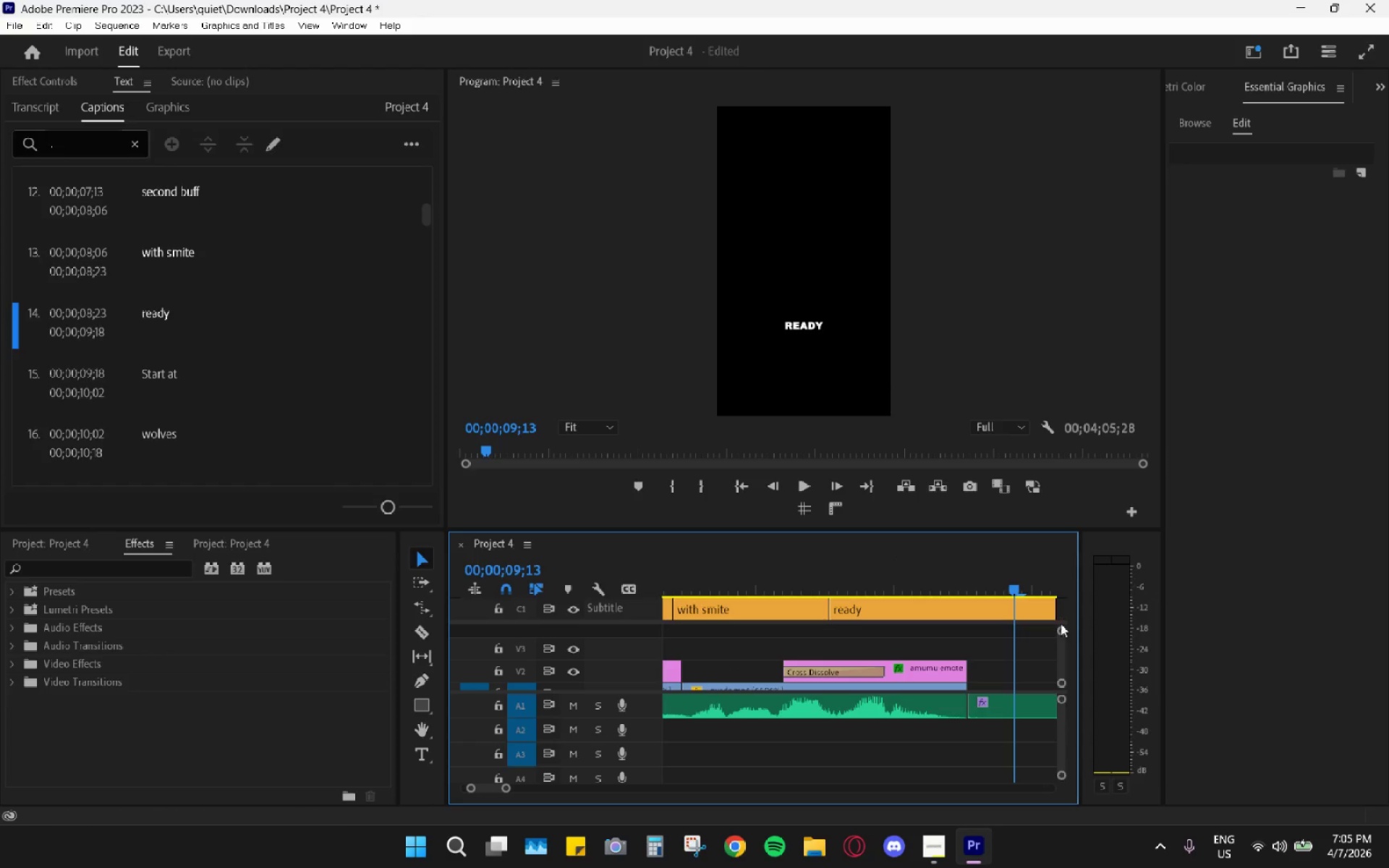 
left_click_drag(start_coordinate=[1061, 631], to_coordinate=[1048, 583])
 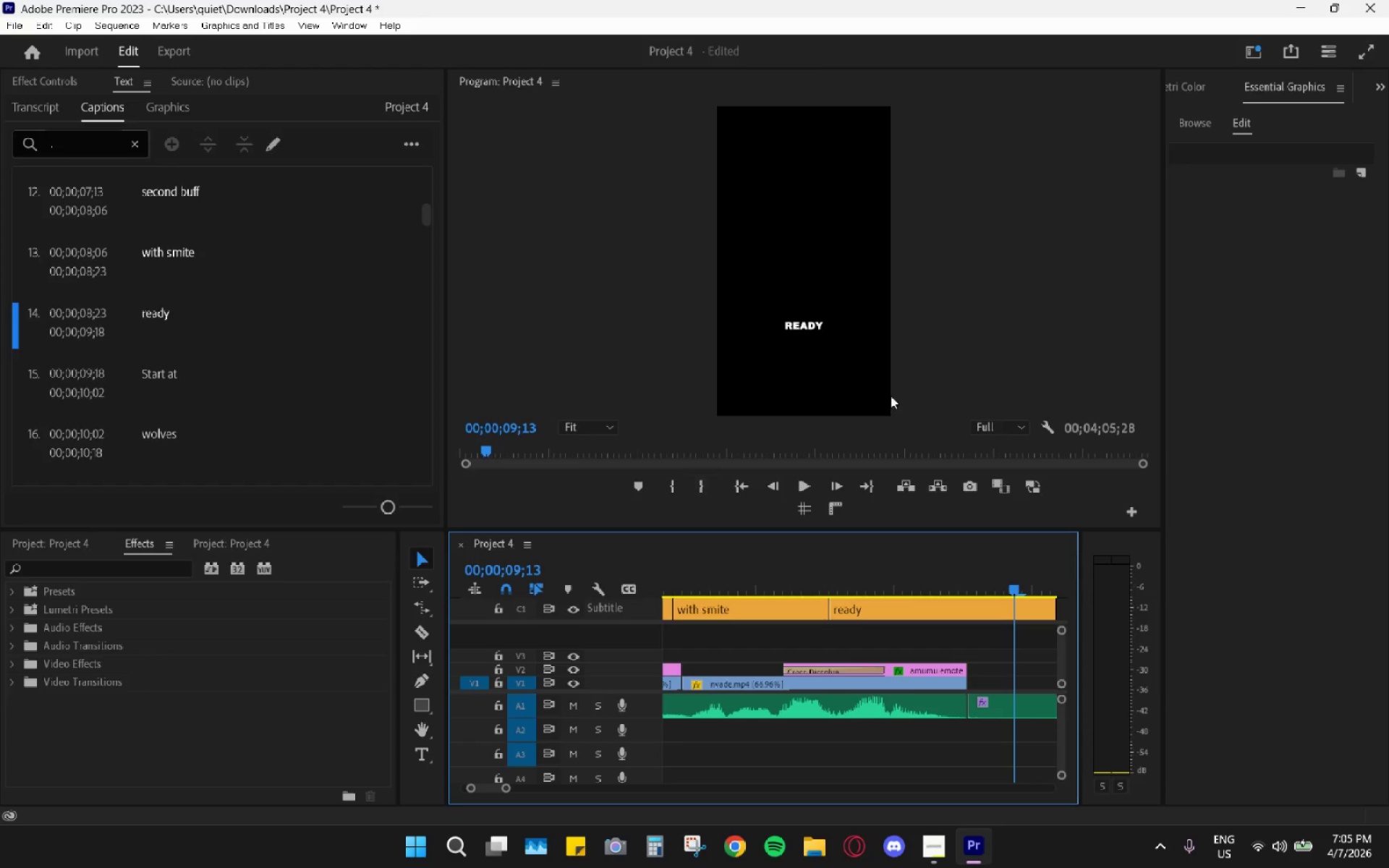 
left_click_drag(start_coordinate=[707, 581], to_coordinate=[632, 603])
 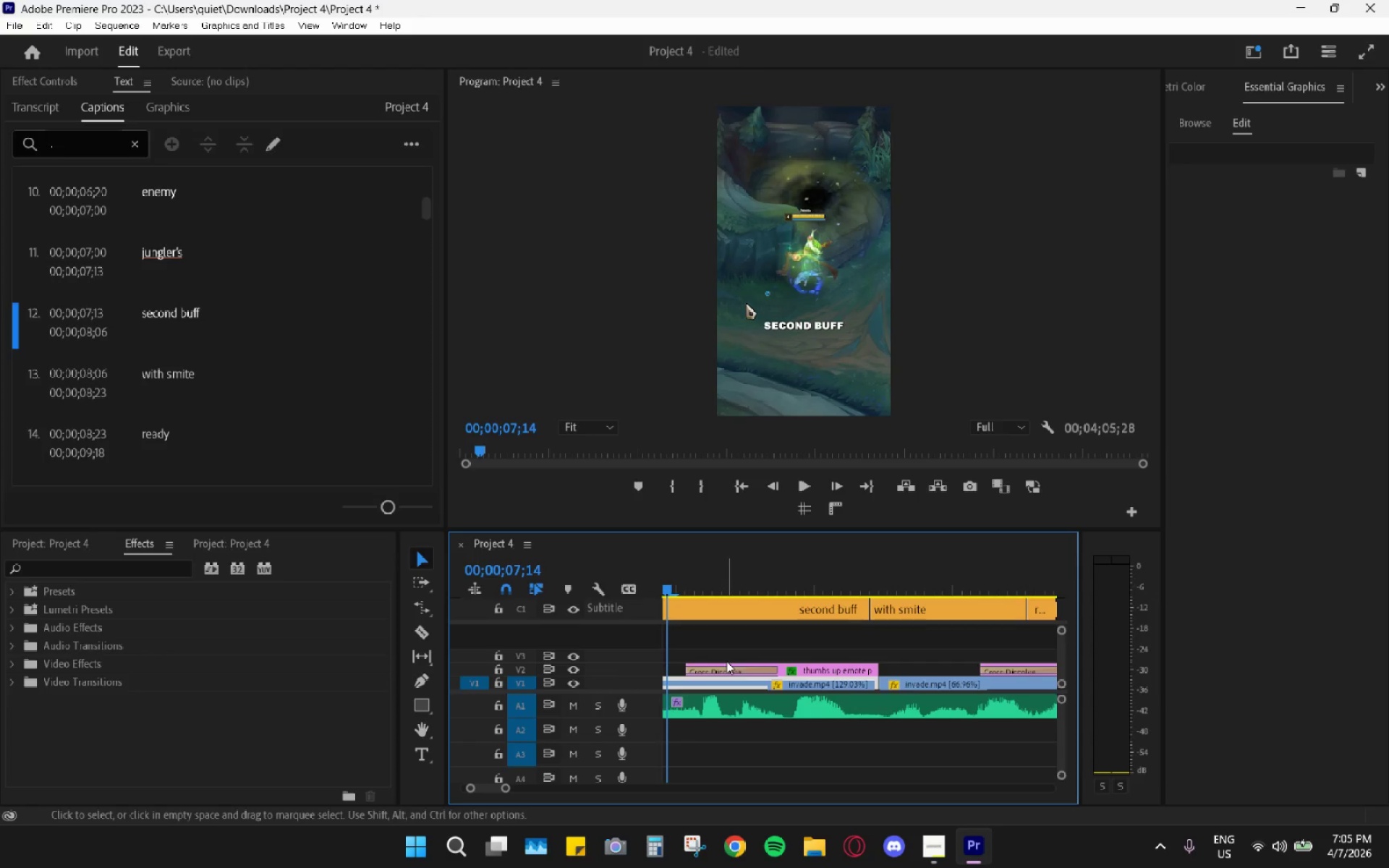 
hold_key(key=AltLeft, duration=0.69)
hold_key(key=AltLeft, duration=22.62)
scroll: coordinate [731, 665], scroll_direction: up, amount: 32.0
 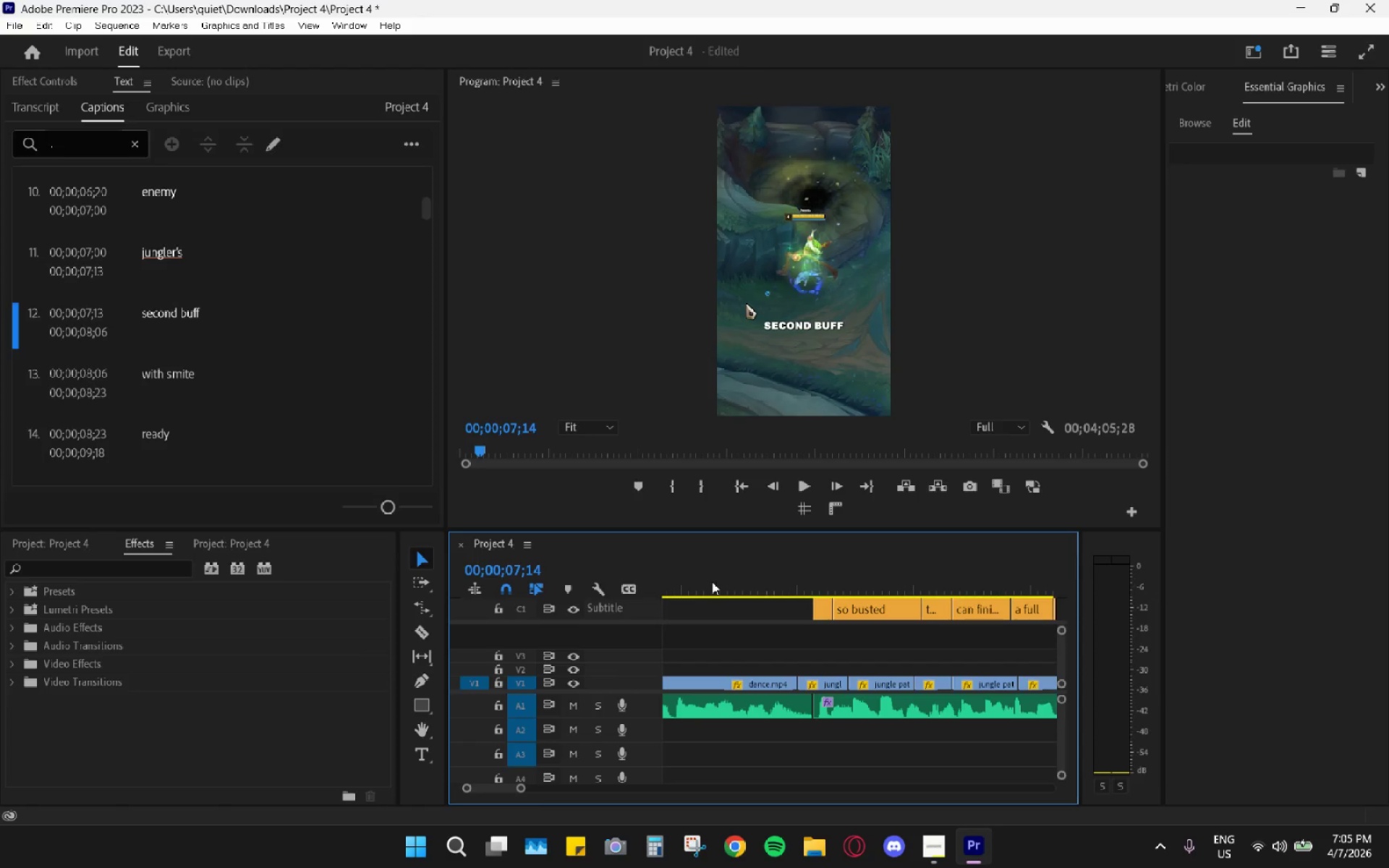 
left_click_drag(start_coordinate=[712, 582], to_coordinate=[602, 586])
 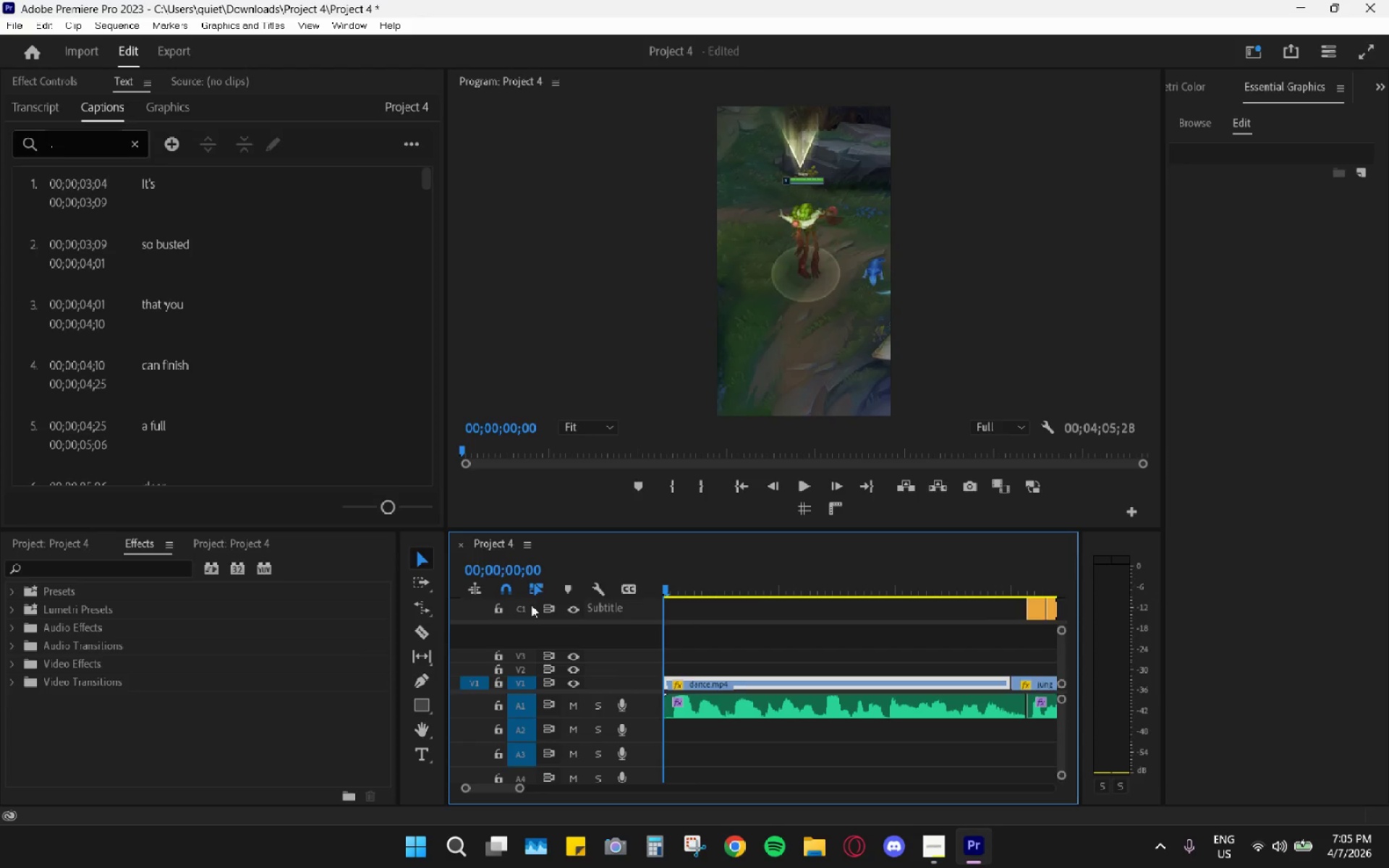 
key(Space)
 